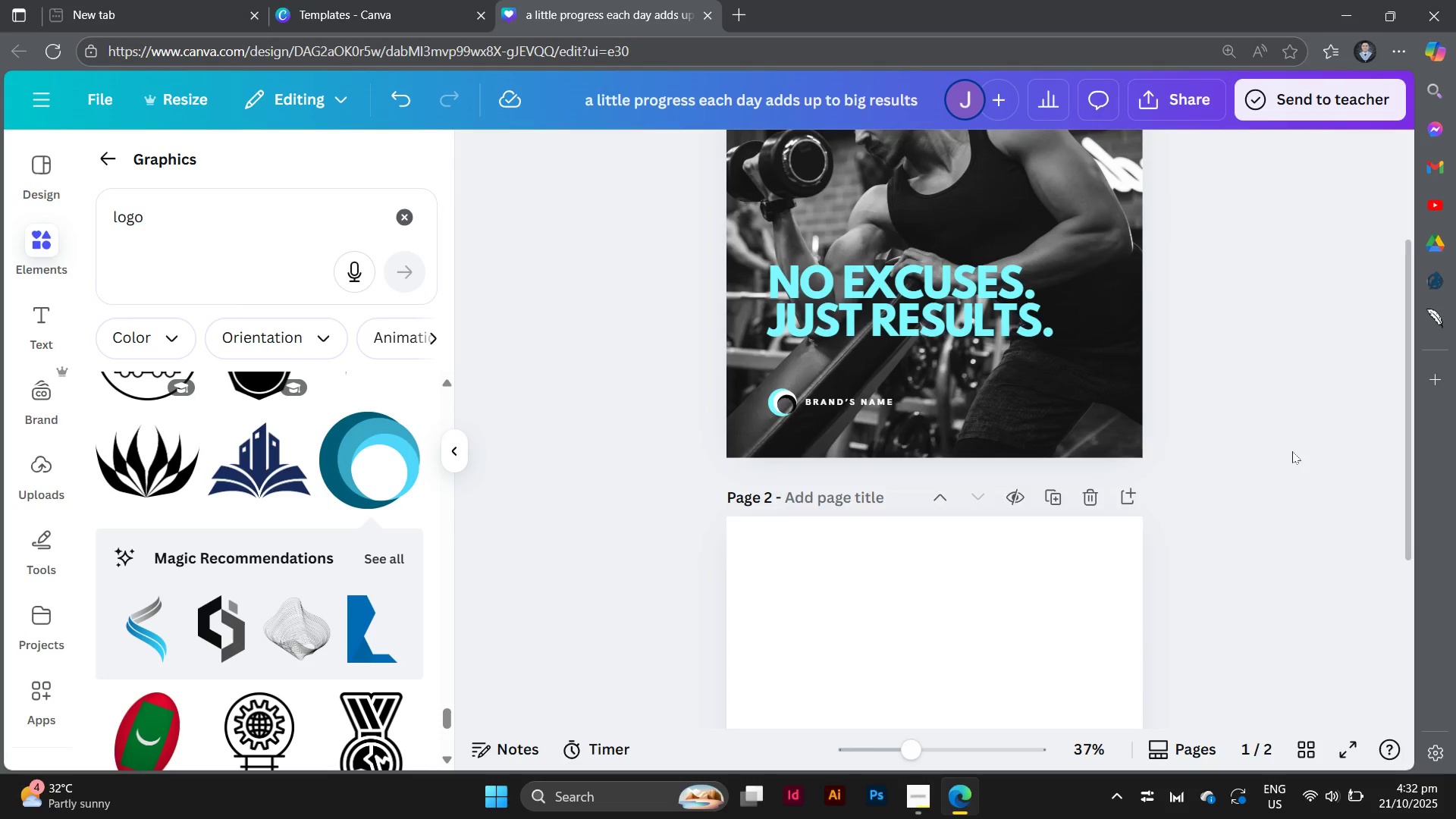 
scroll: coordinate [1292, 451], scroll_direction: up, amount: 2.0
 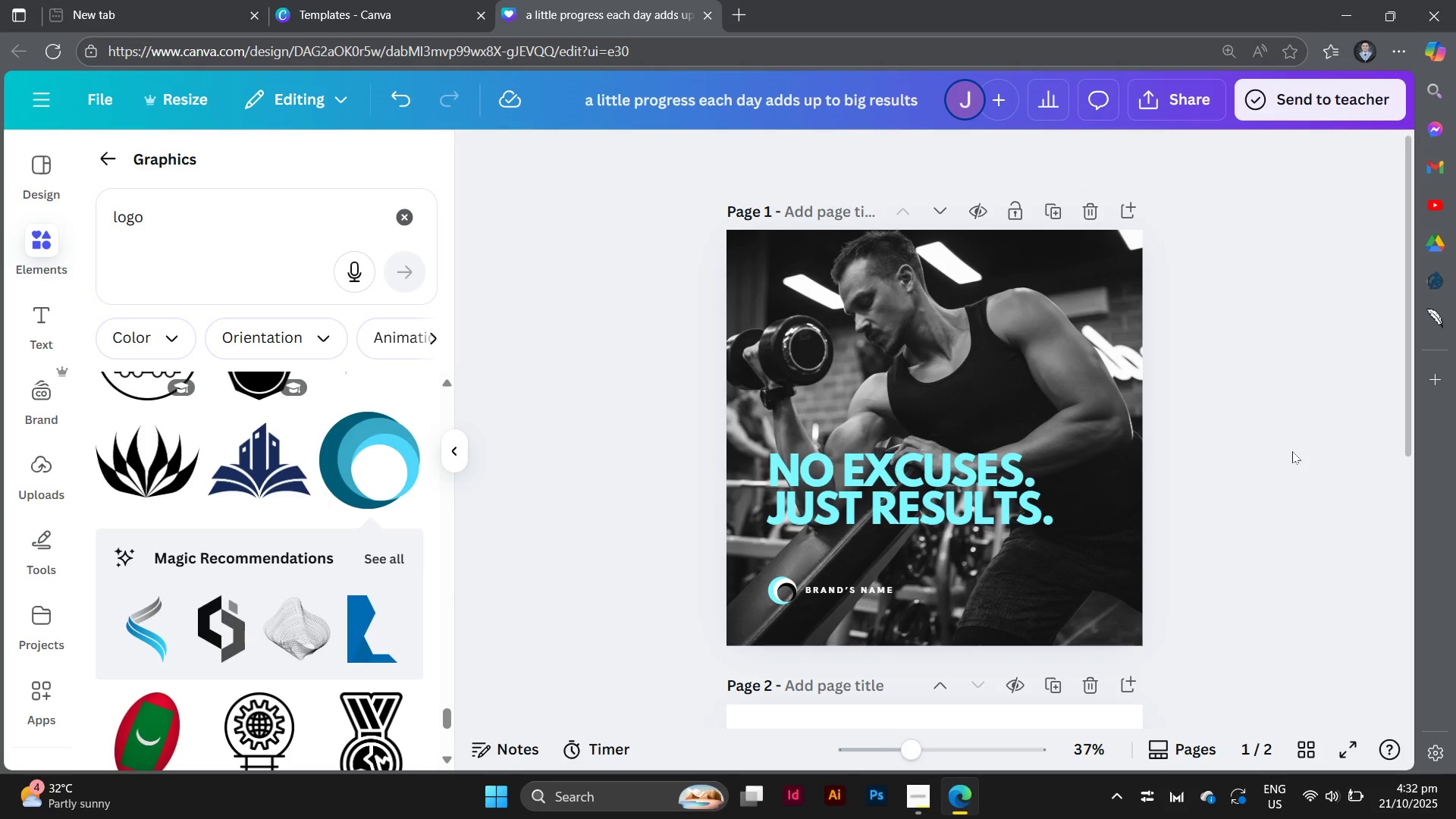 
scroll: coordinate [1292, 451], scroll_direction: down, amount: 1.0
 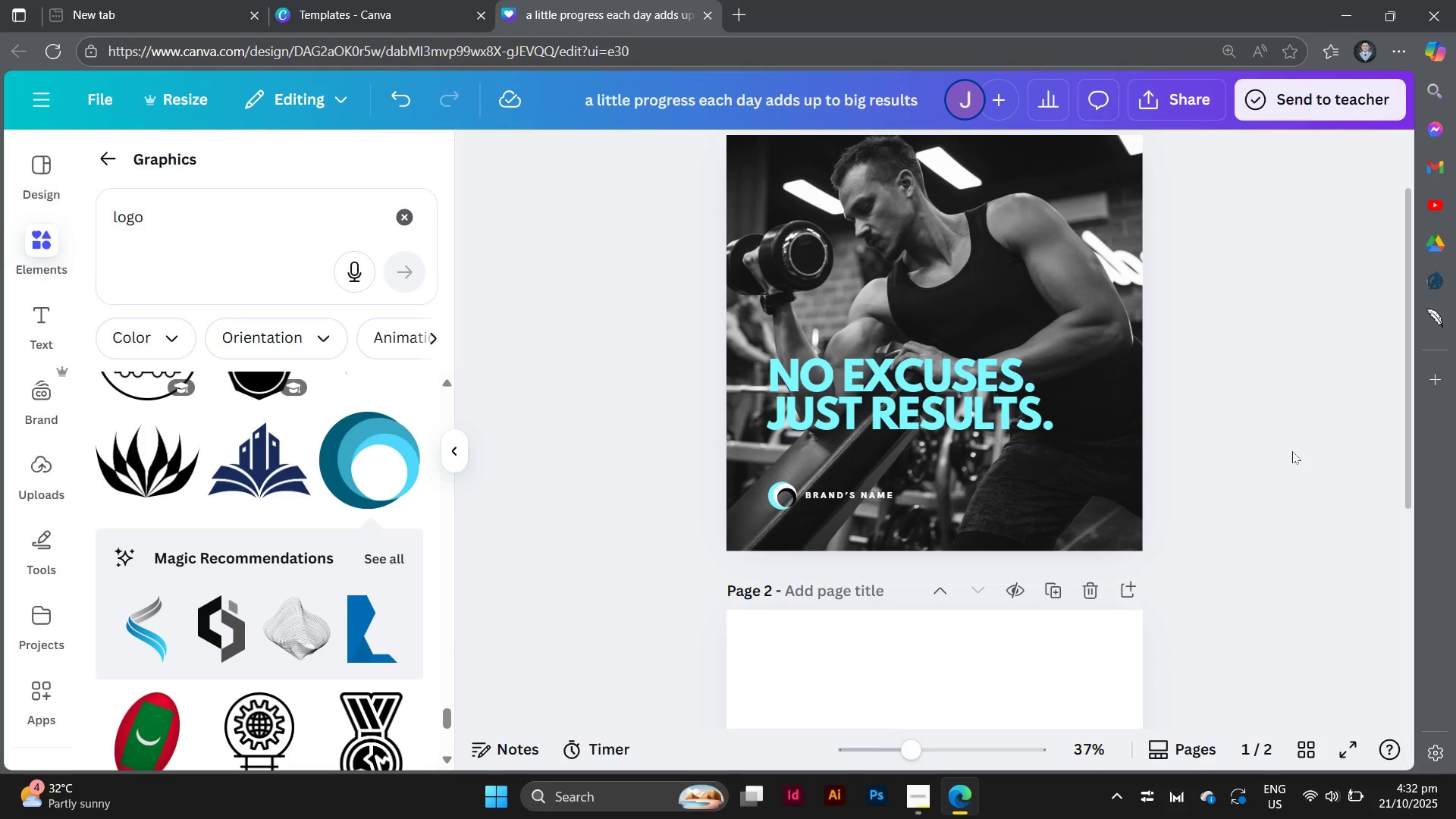 
scroll: coordinate [1292, 451], scroll_direction: up, amount: 1.0
 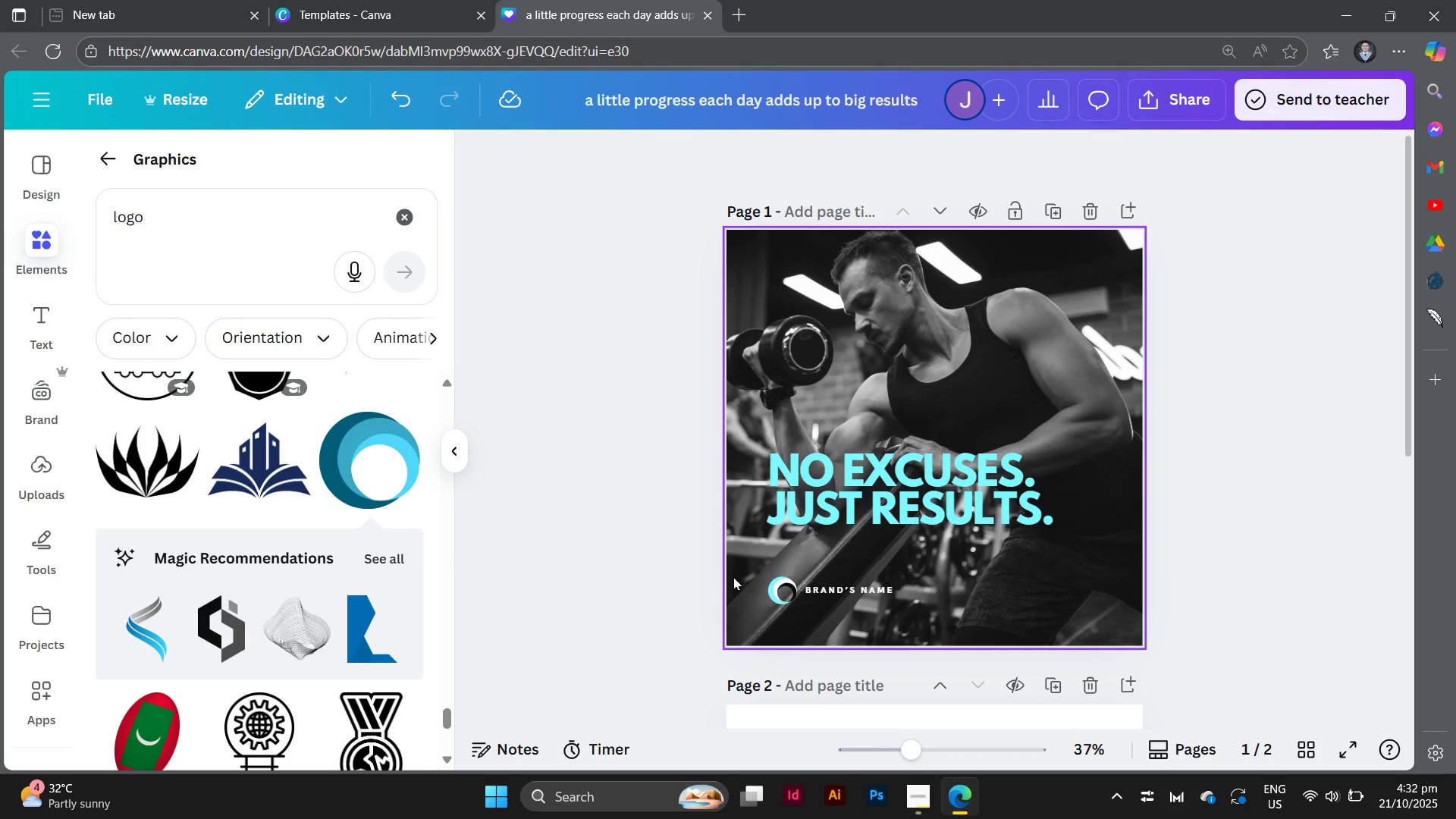 
left_click_drag(start_coordinate=[775, 590], to_coordinate=[772, 282])
 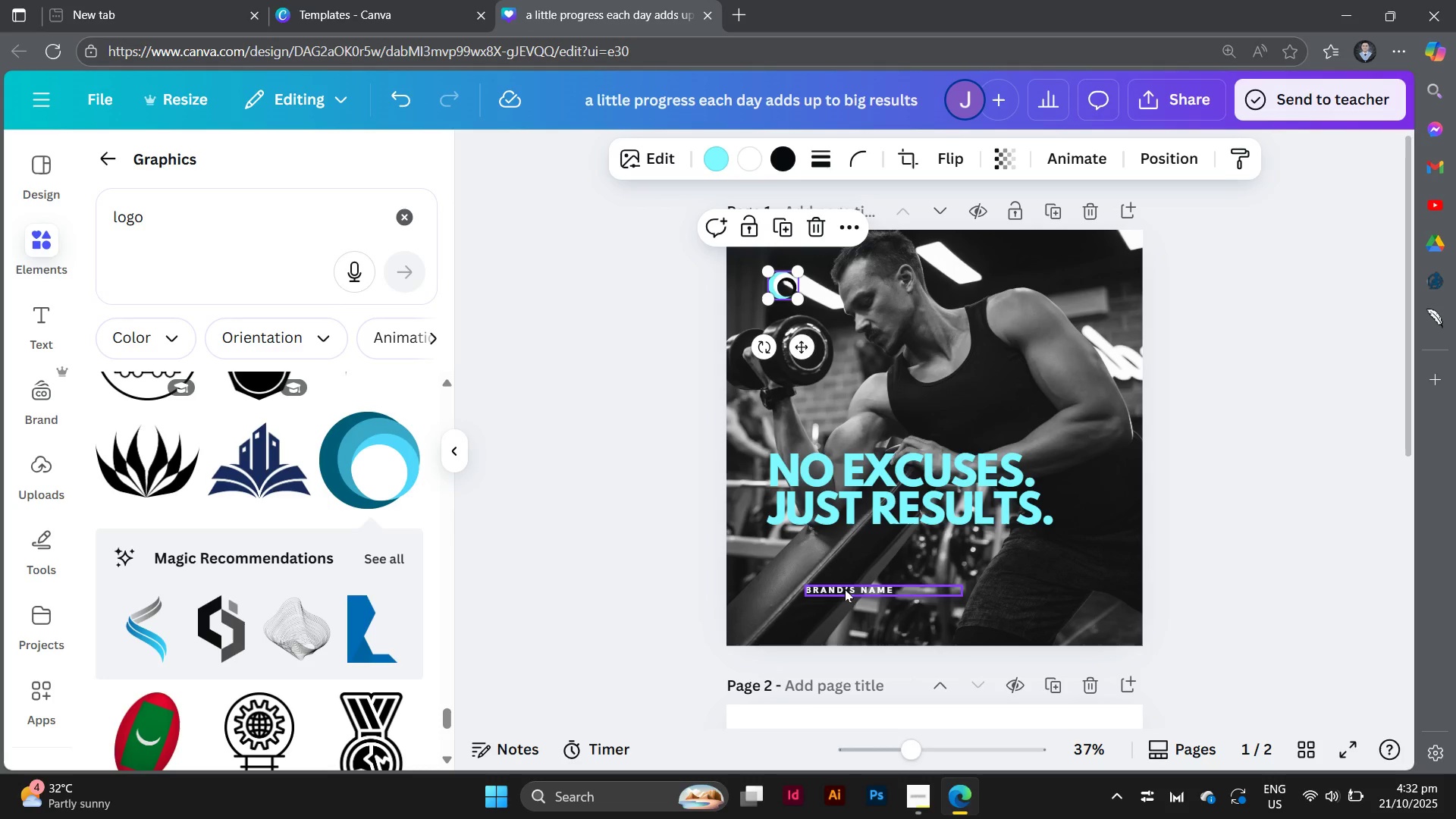 
left_click_drag(start_coordinate=[846, 586], to_coordinate=[807, 311])
 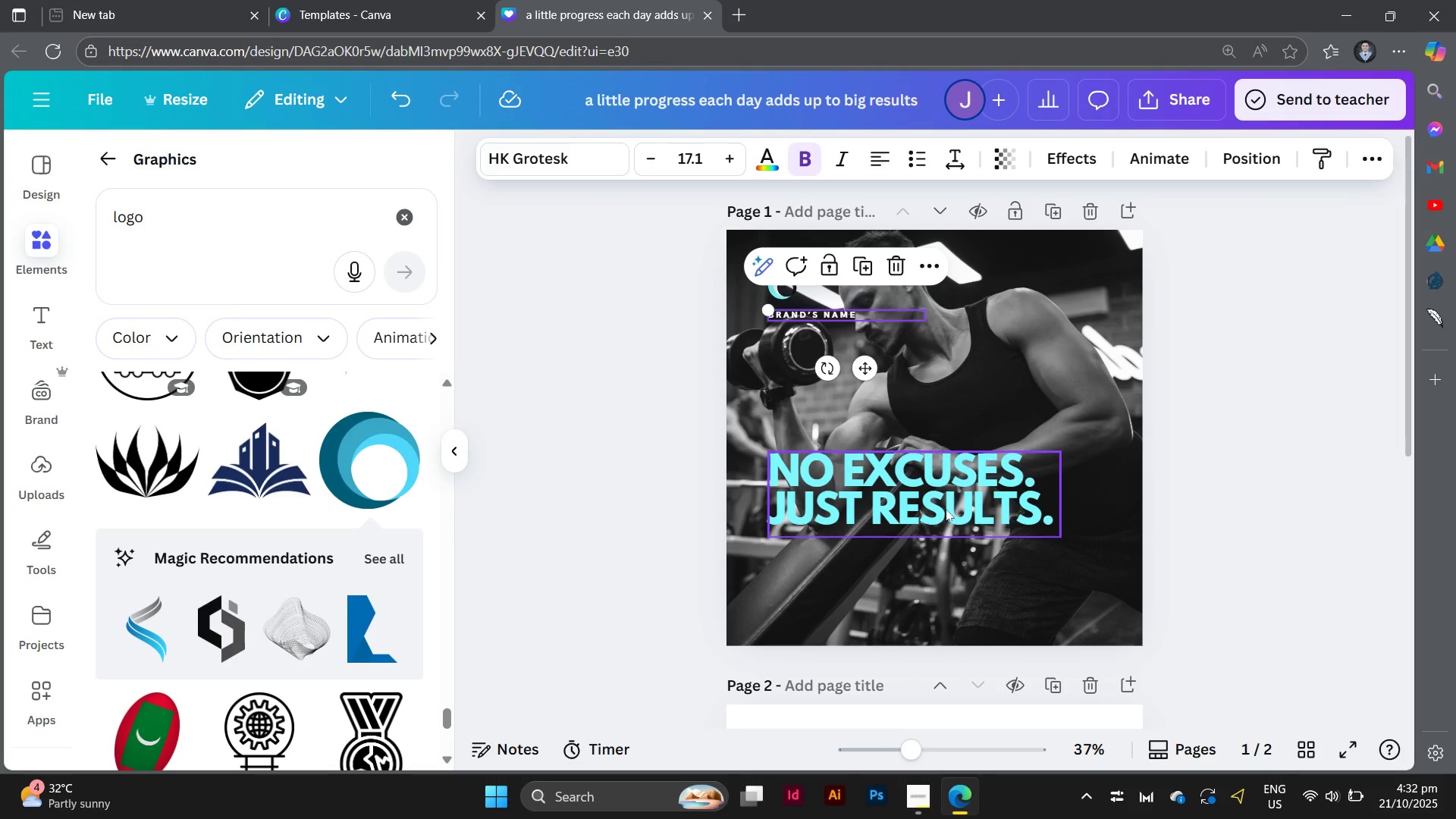 
left_click_drag(start_coordinate=[946, 508], to_coordinate=[946, 585])
 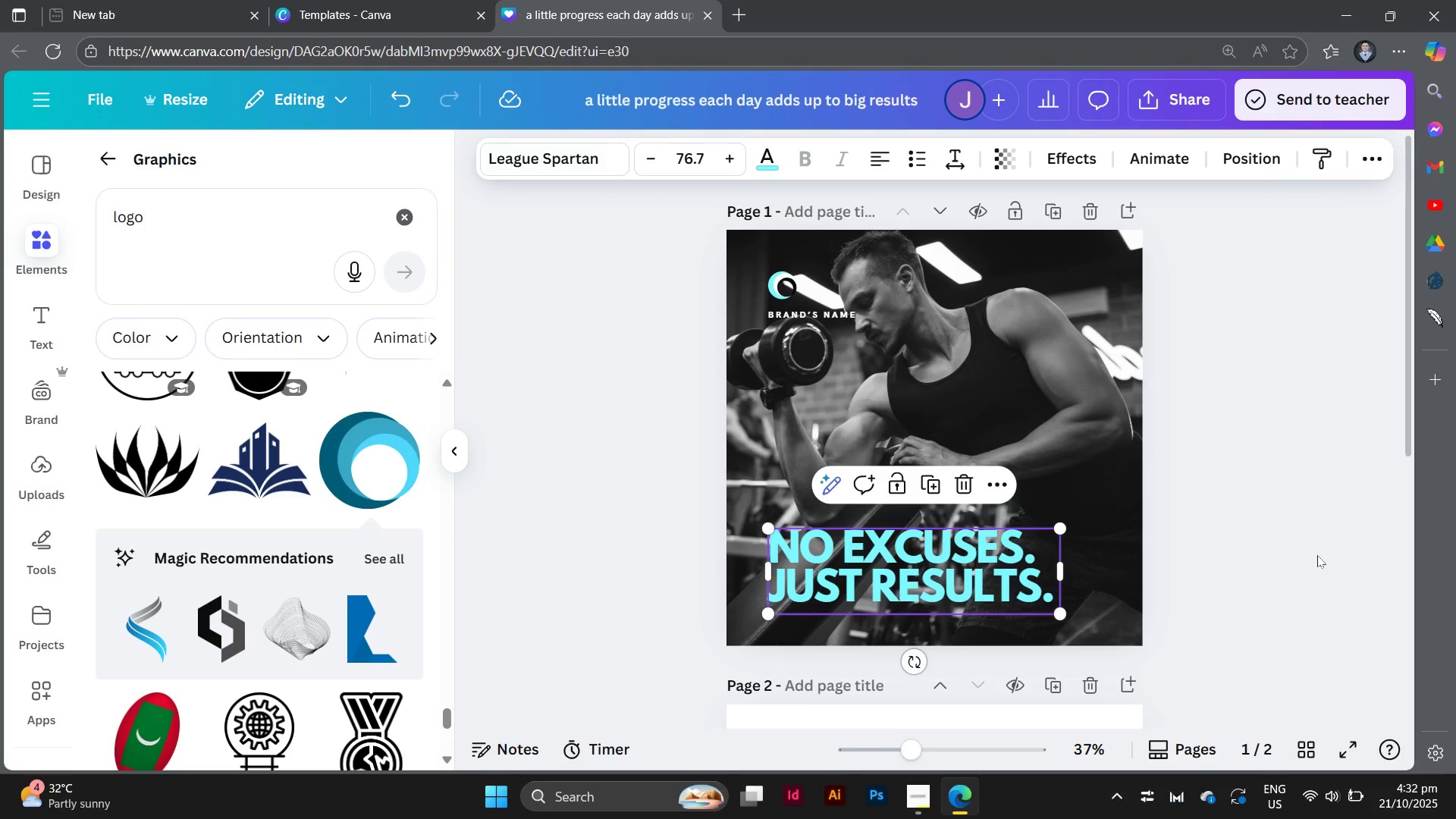 
left_click([1317, 555])
 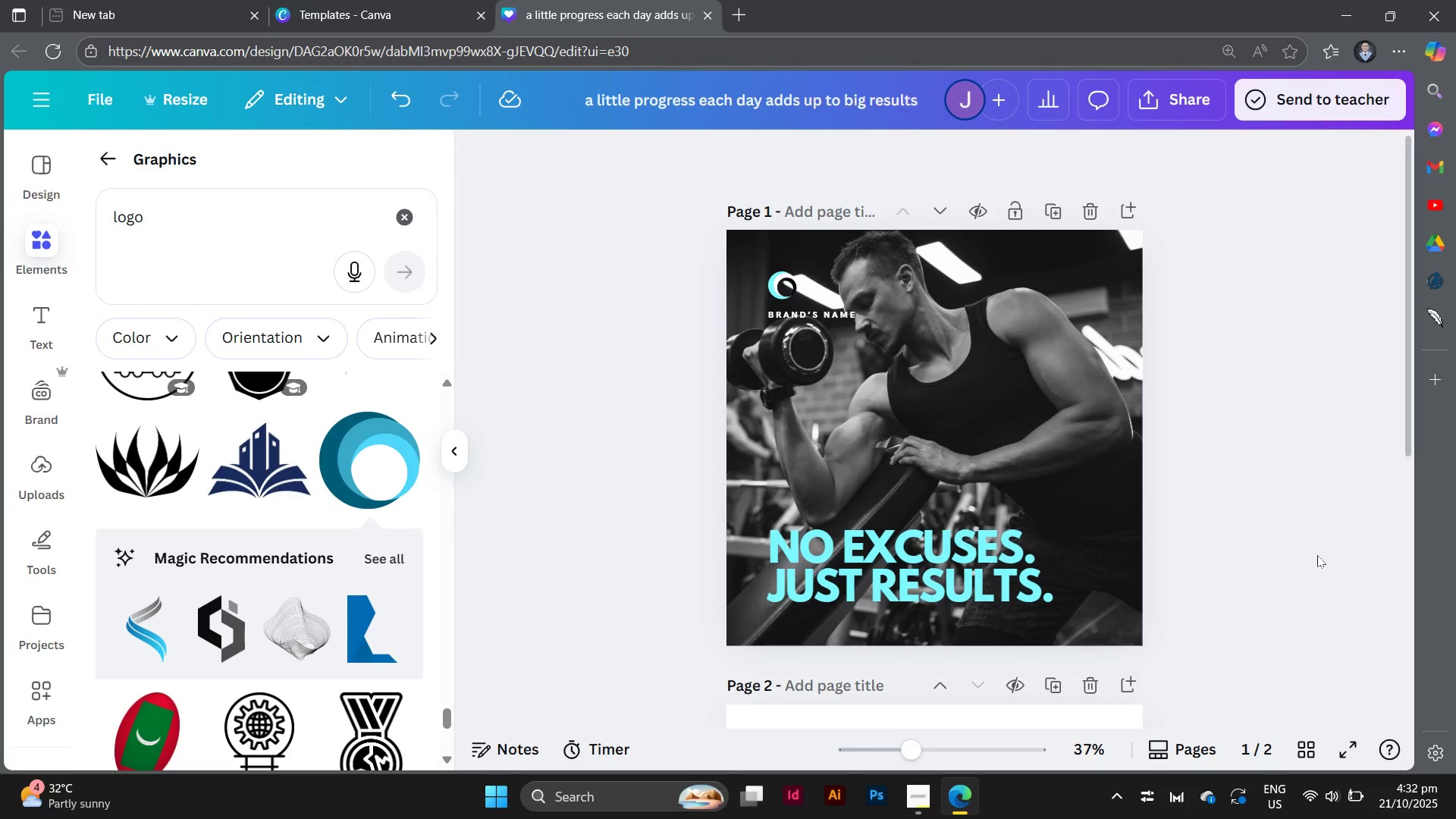 
scroll: coordinate [1317, 555], scroll_direction: up, amount: 1.0
 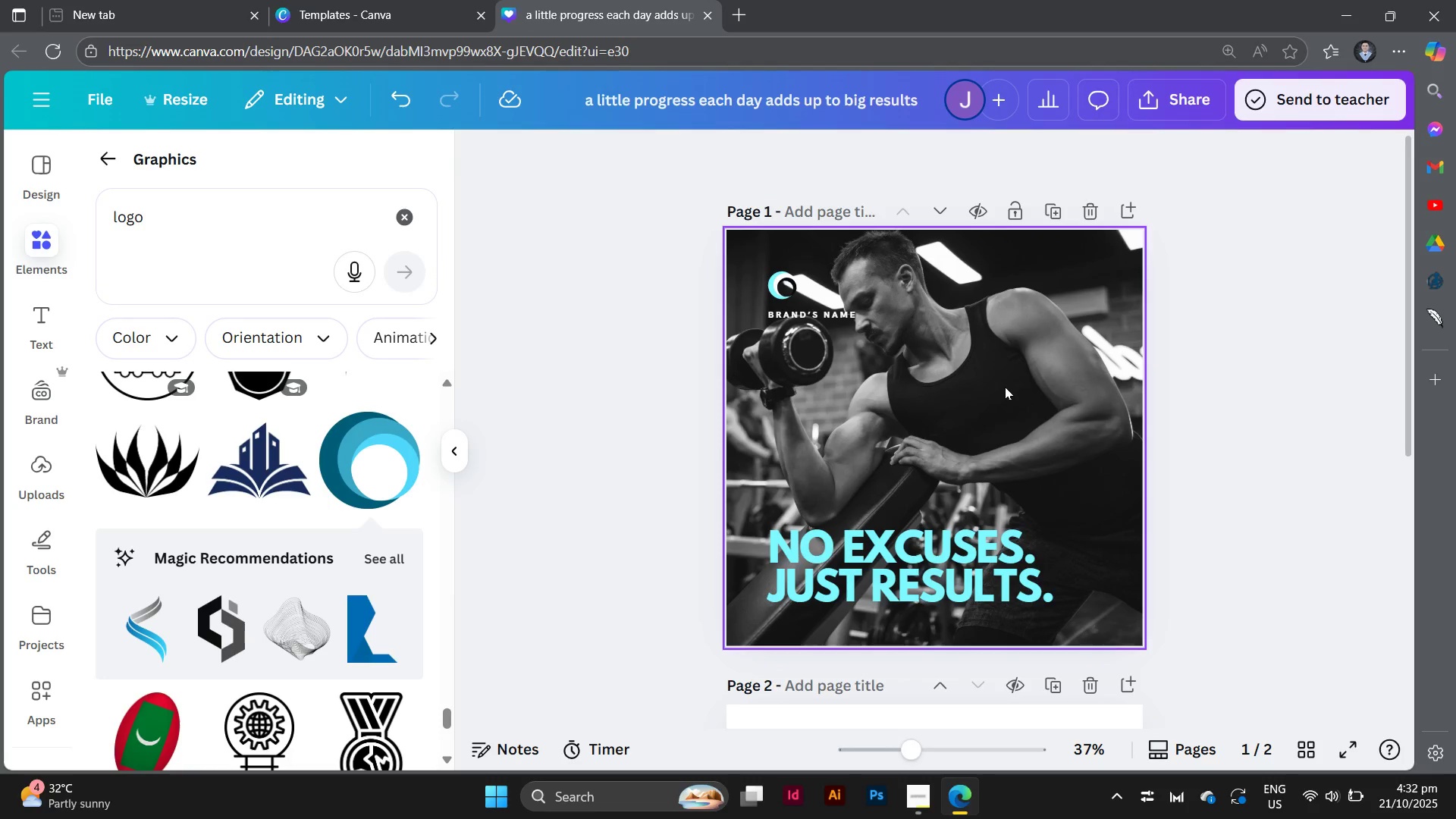 
double_click([1005, 387])
 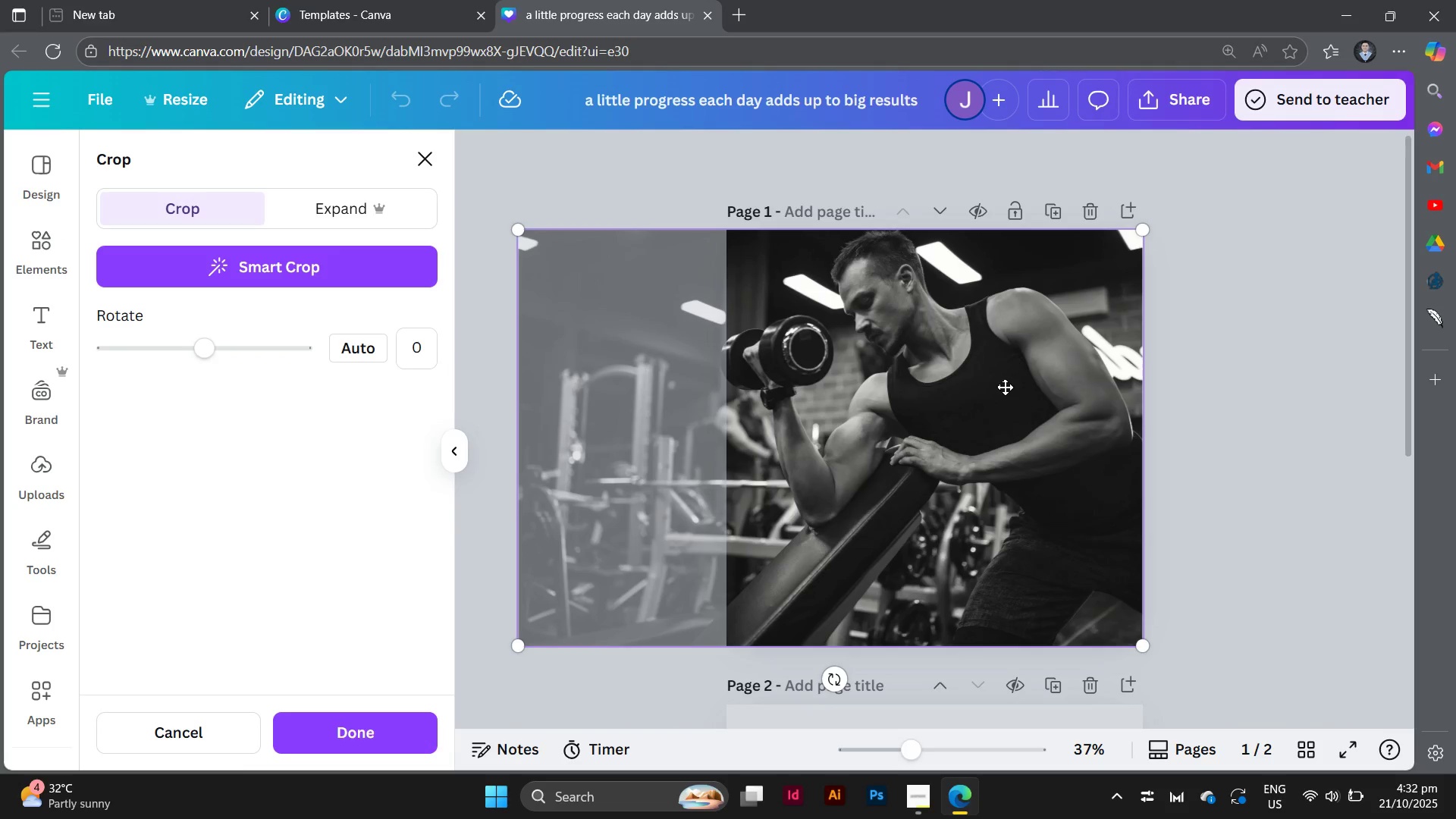 
left_click_drag(start_coordinate=[1005, 387], to_coordinate=[1032, 388])
 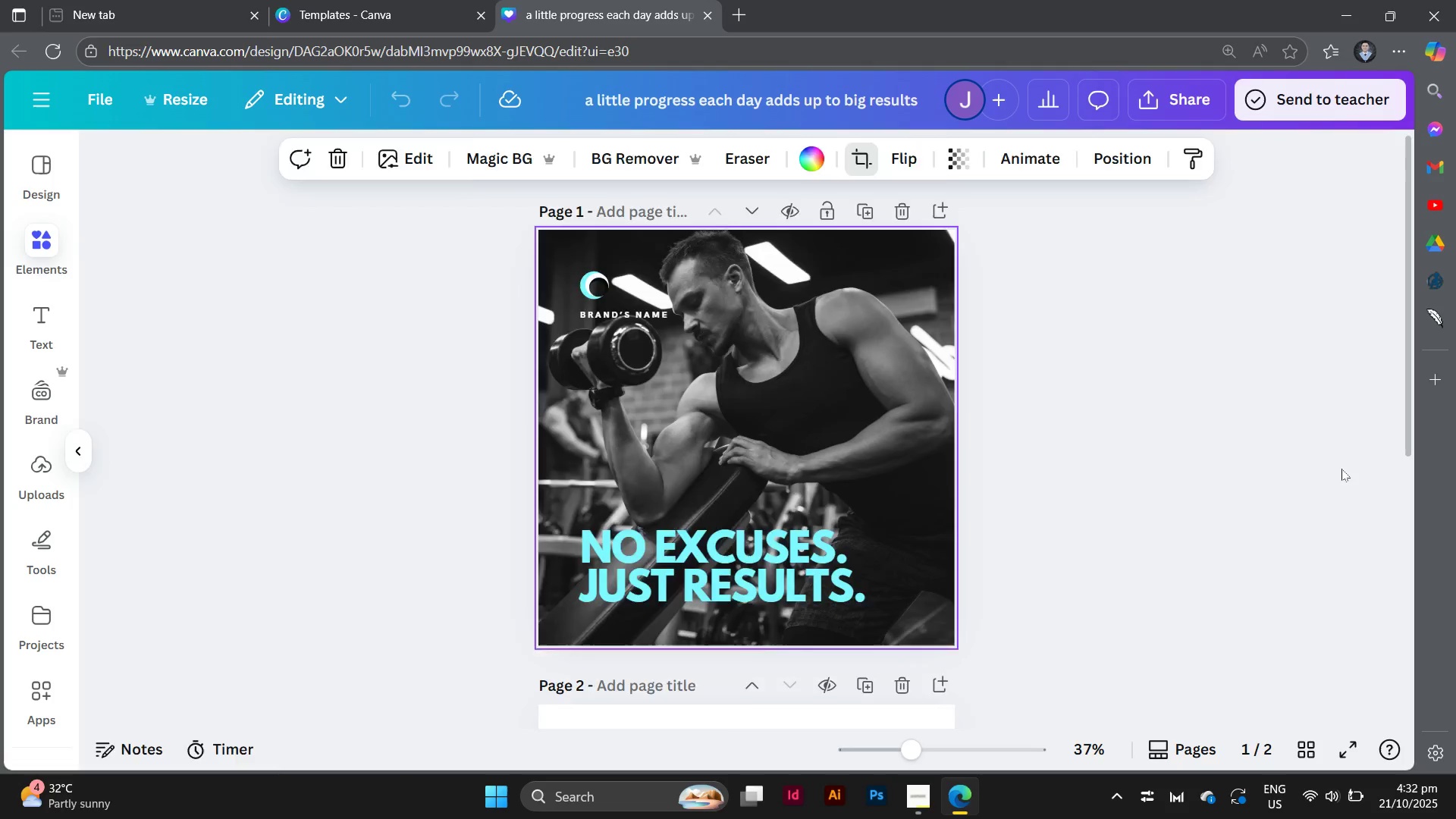 
left_click([1341, 469])
 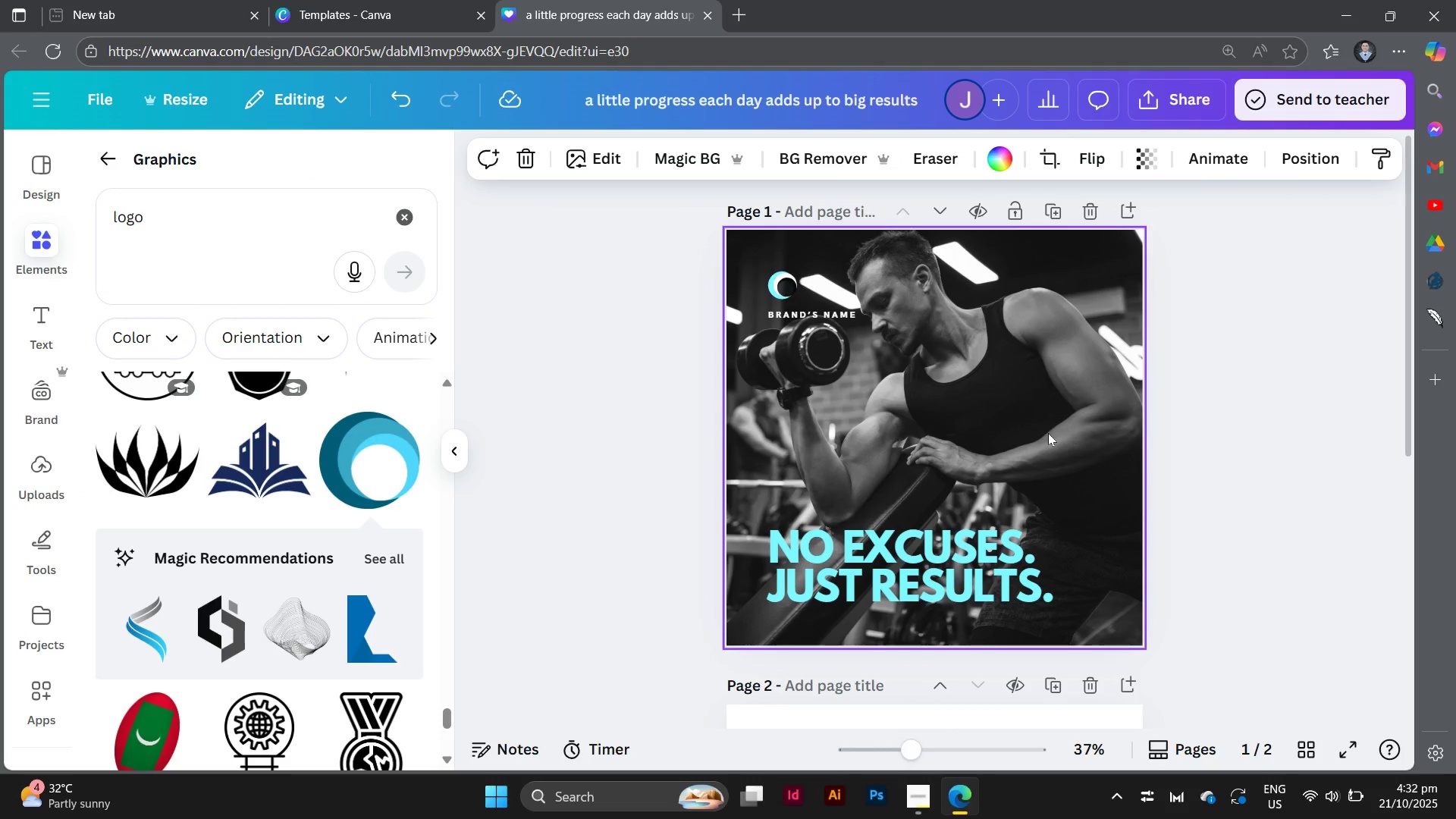 
double_click([1048, 433])
 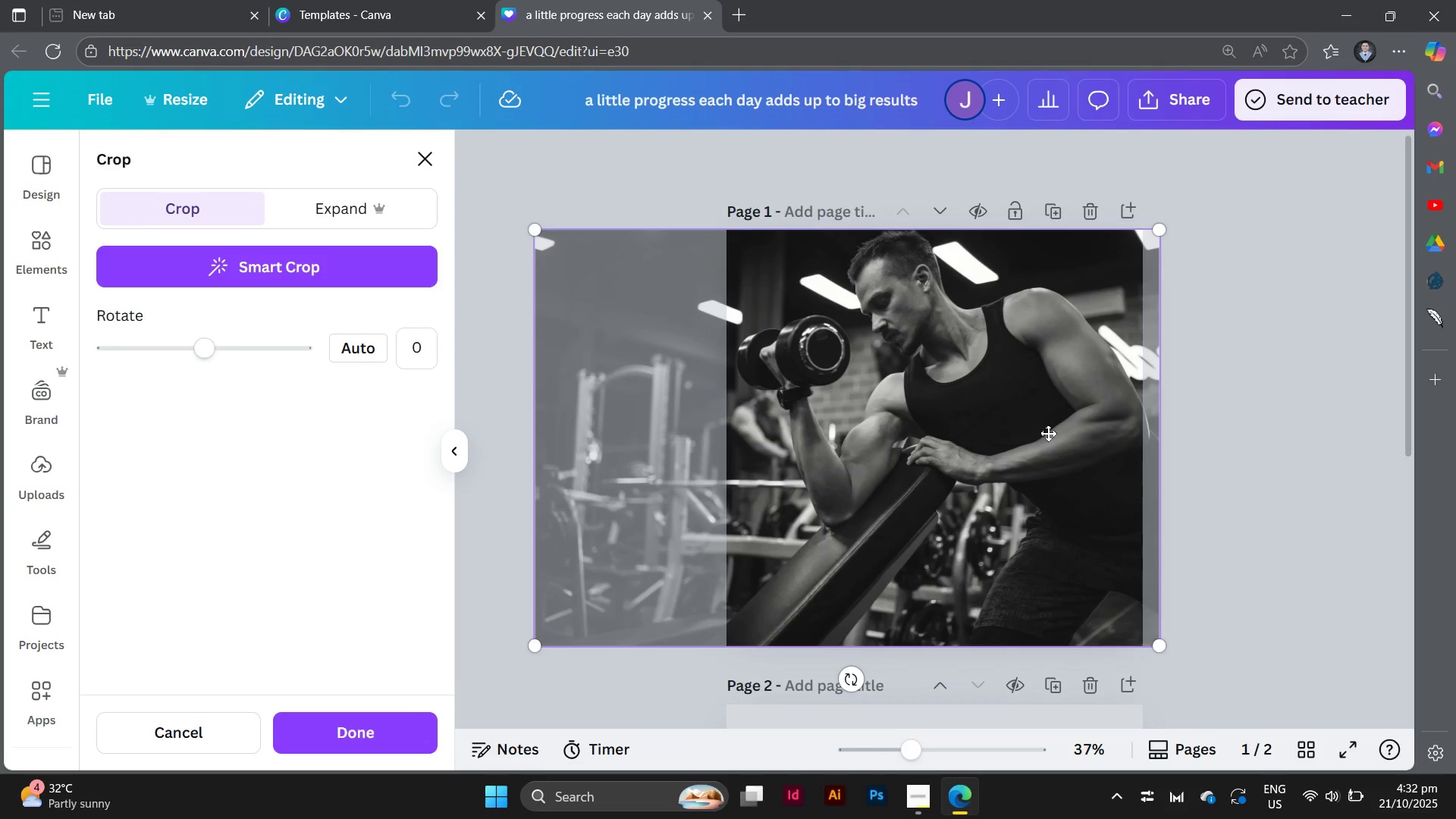 
left_click_drag(start_coordinate=[1048, 433], to_coordinate=[1091, 435])
 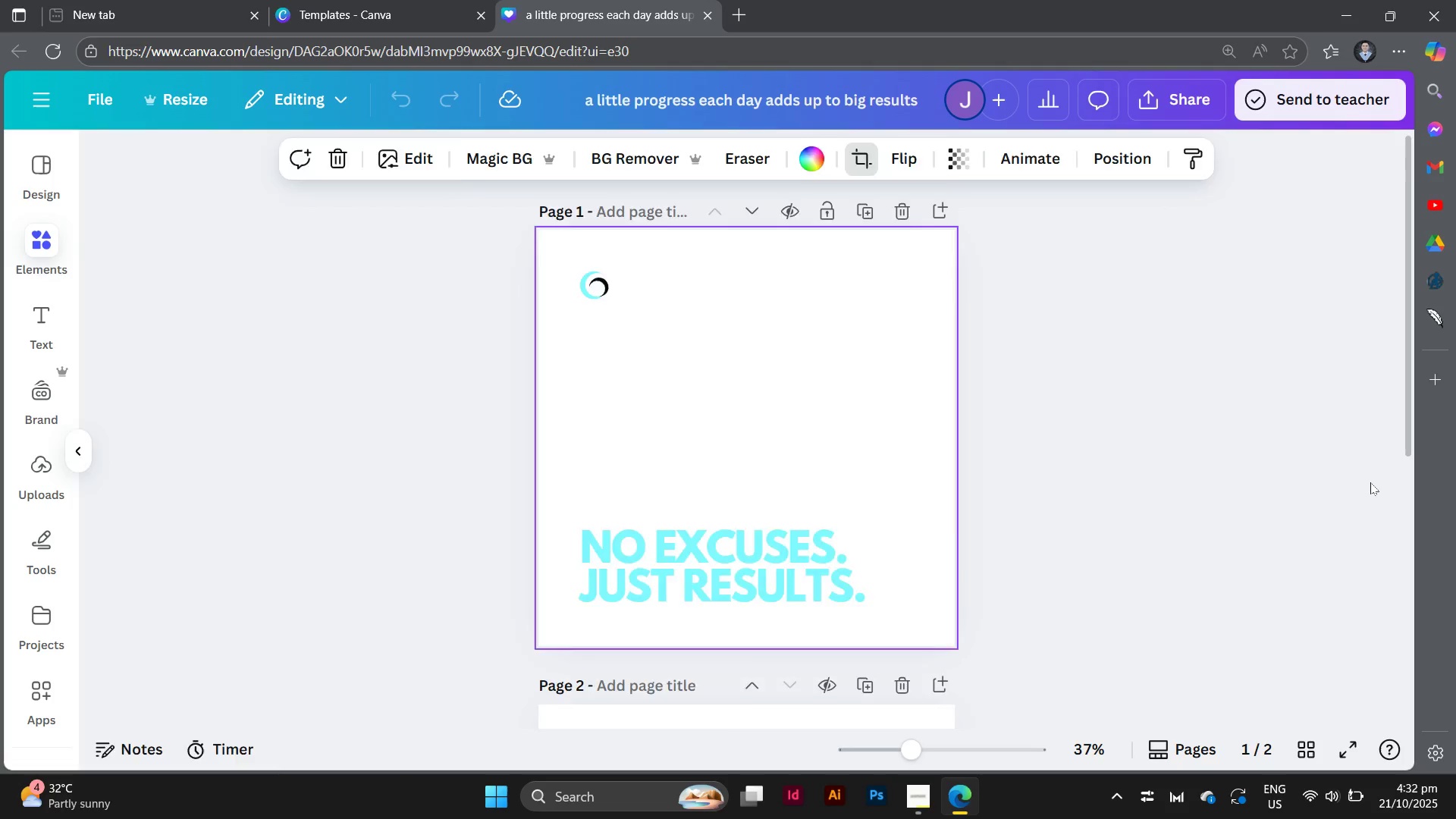 
left_click([1370, 482])
 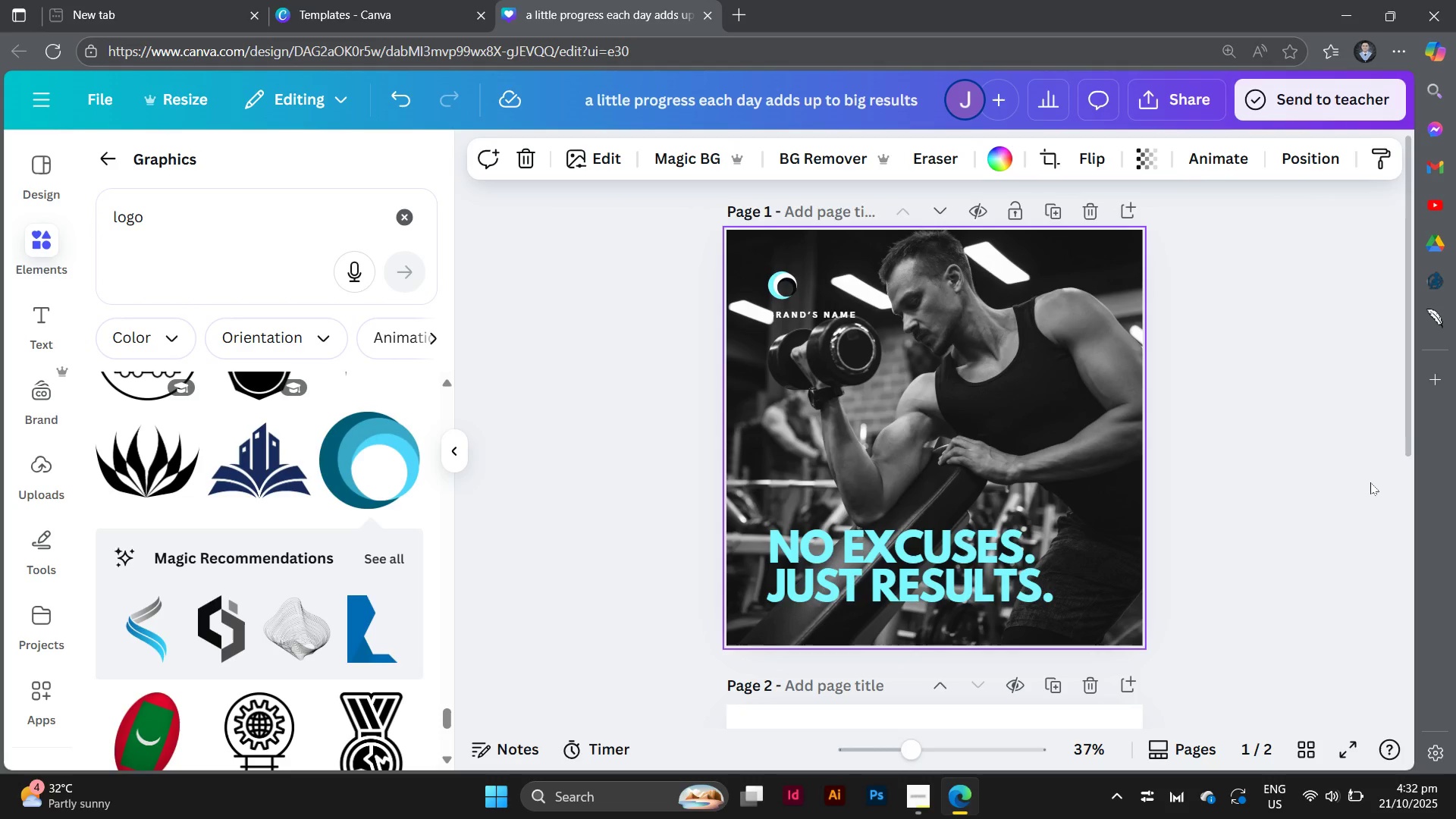 
scroll: coordinate [1370, 482], scroll_direction: down, amount: 1.0
 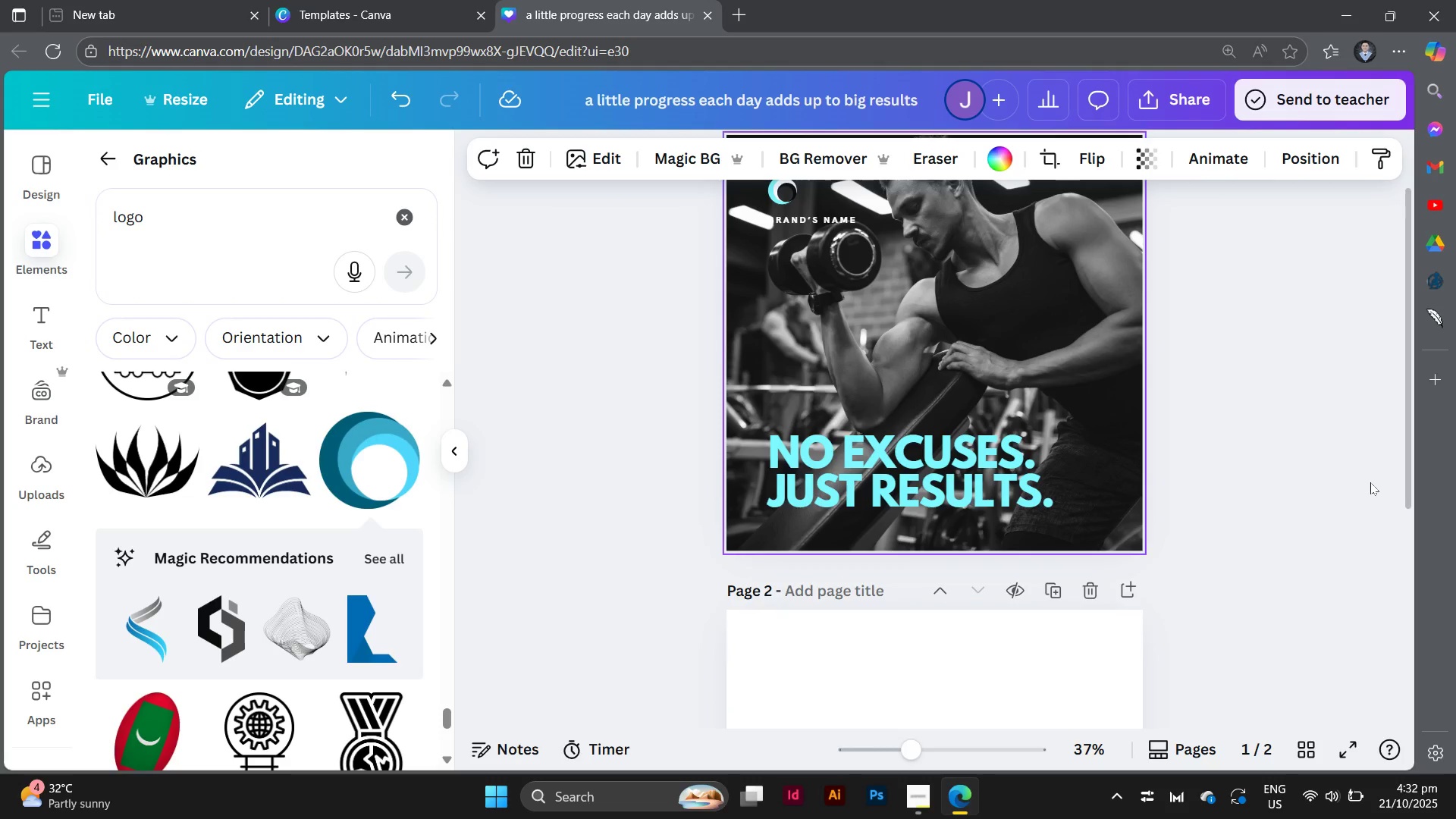 
scroll: coordinate [1370, 482], scroll_direction: up, amount: 1.0
 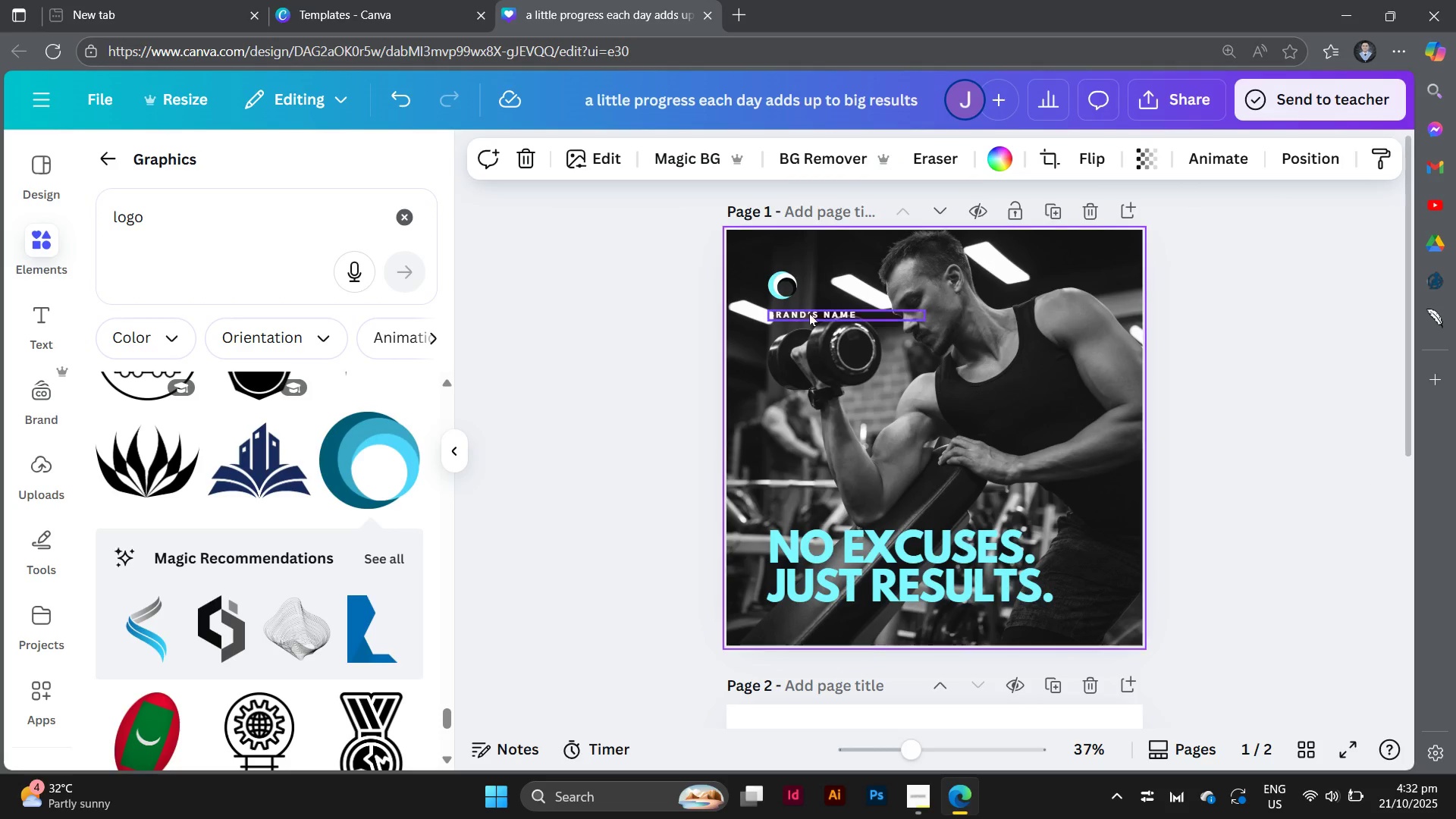 
left_click([805, 311])
 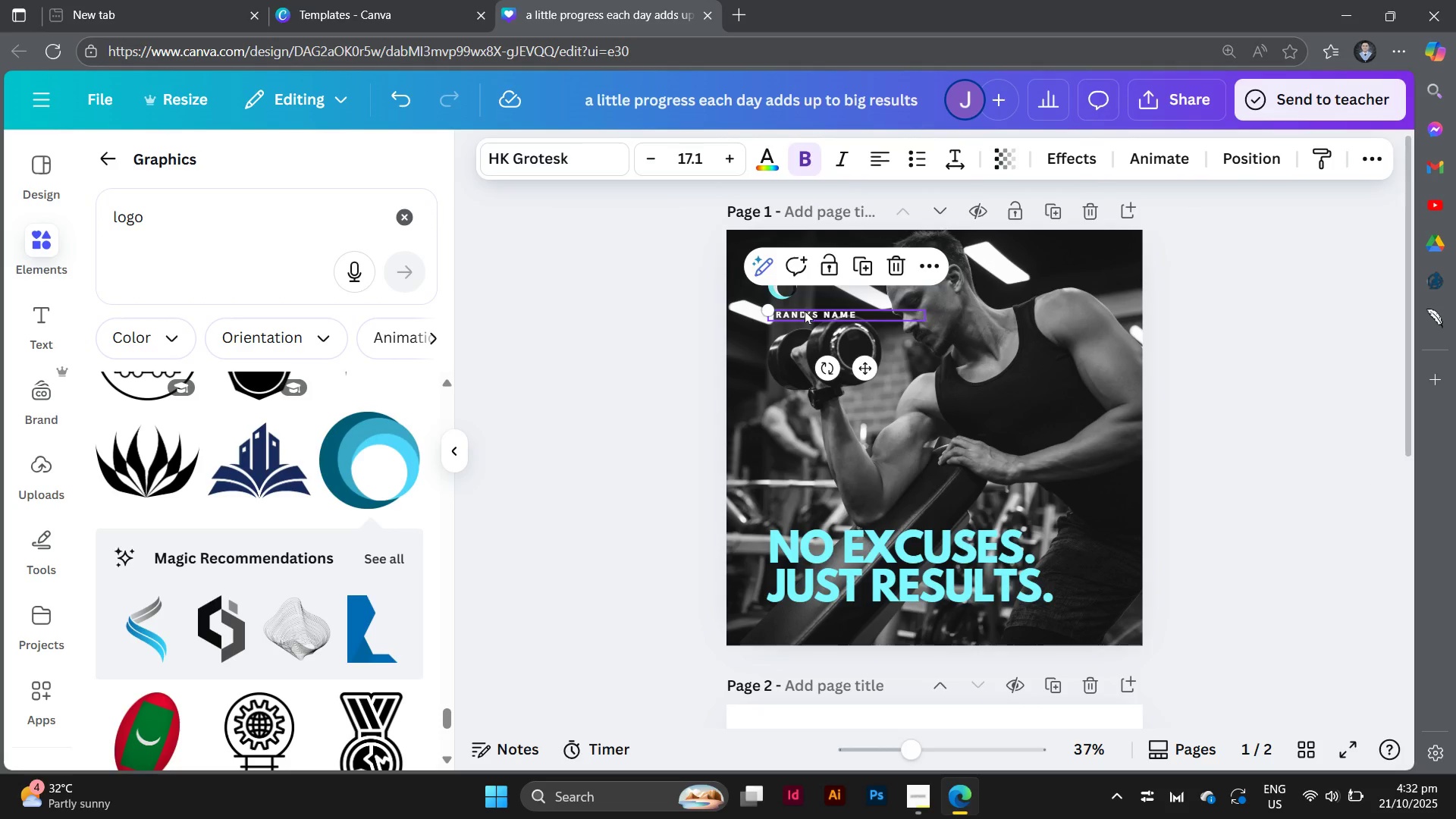 
left_click([805, 311])
 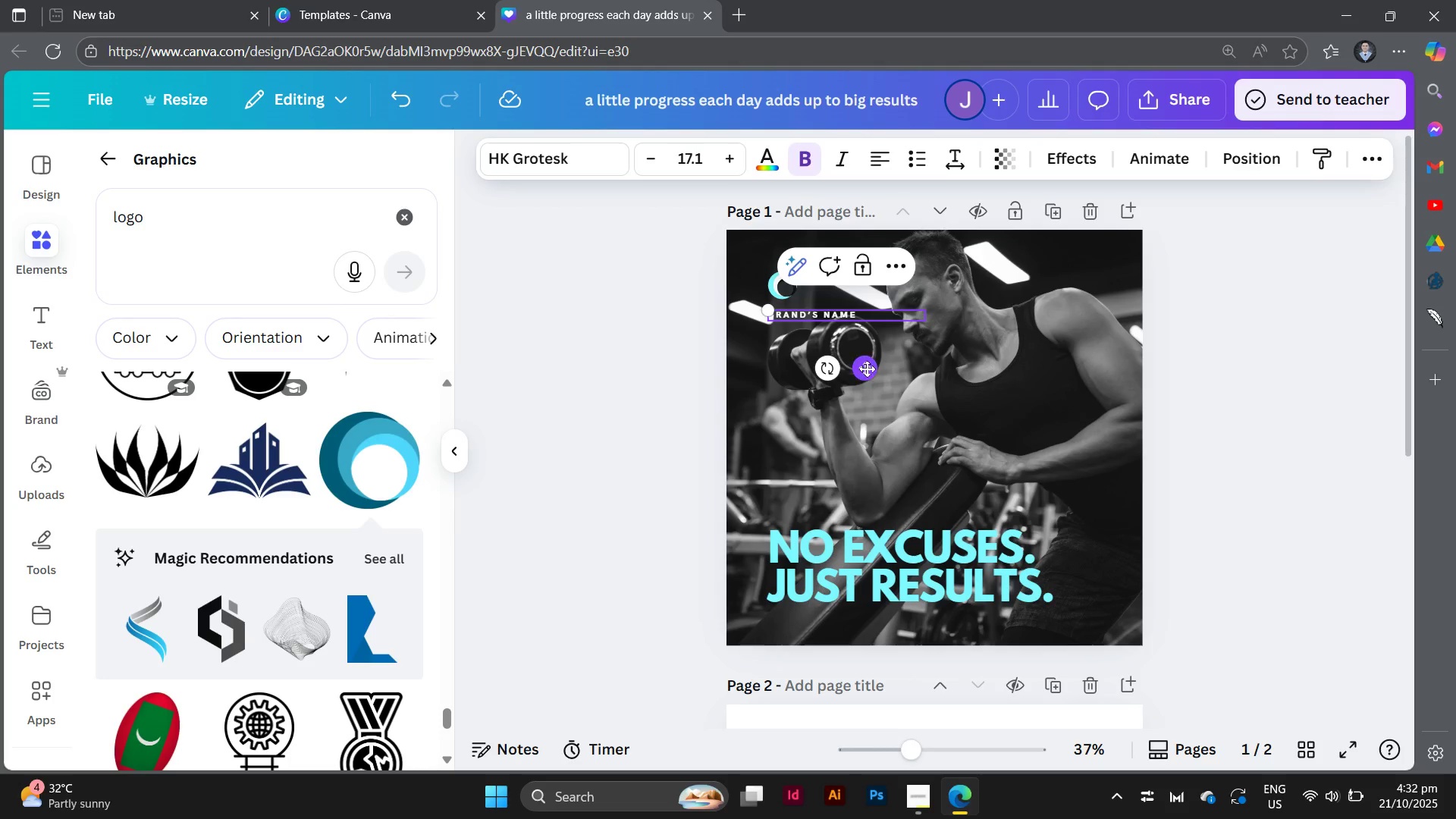 
left_click_drag(start_coordinate=[868, 369], to_coordinate=[868, 384])
 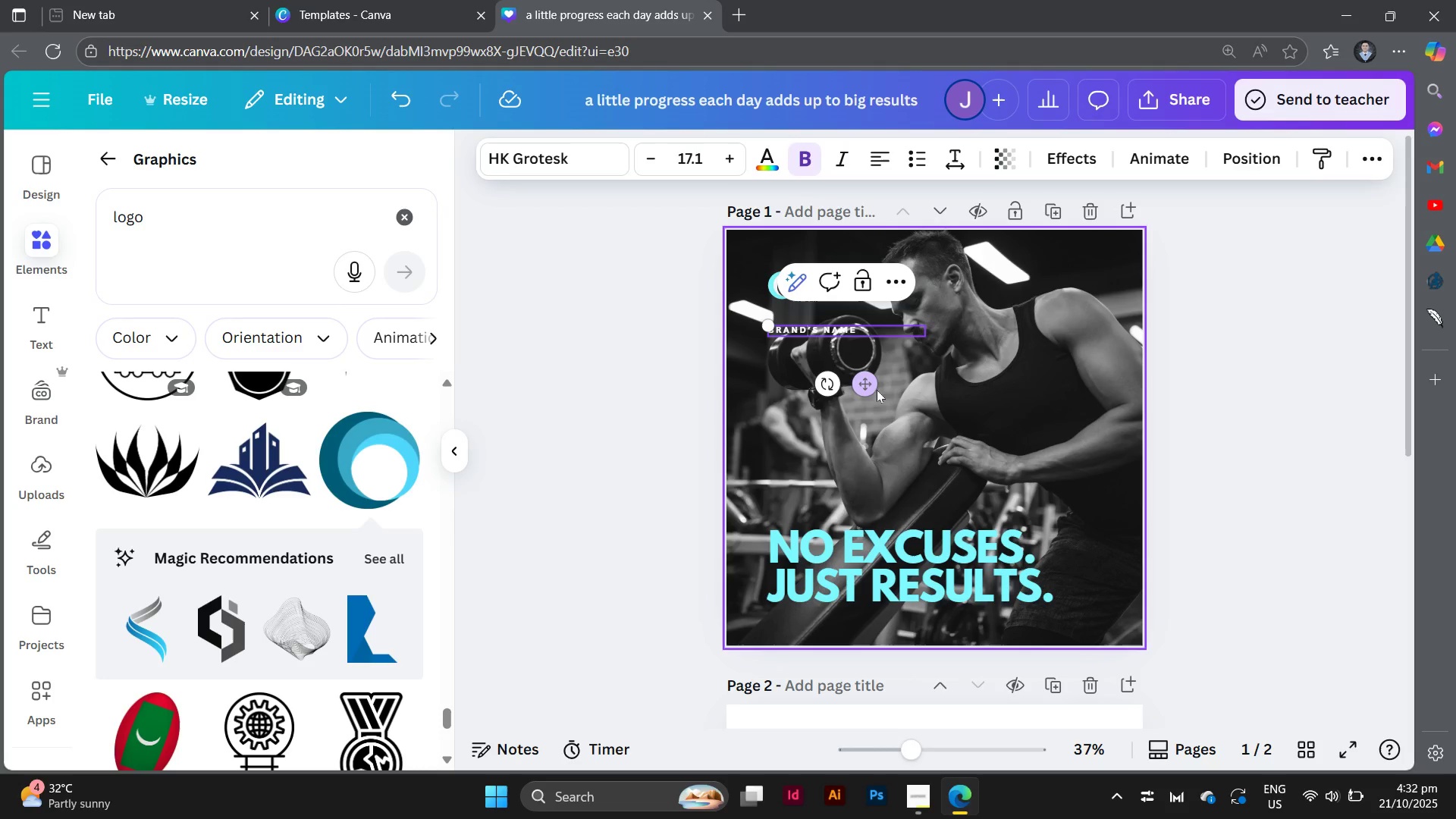 
left_click_drag(start_coordinate=[869, 384], to_coordinate=[865, 366])
 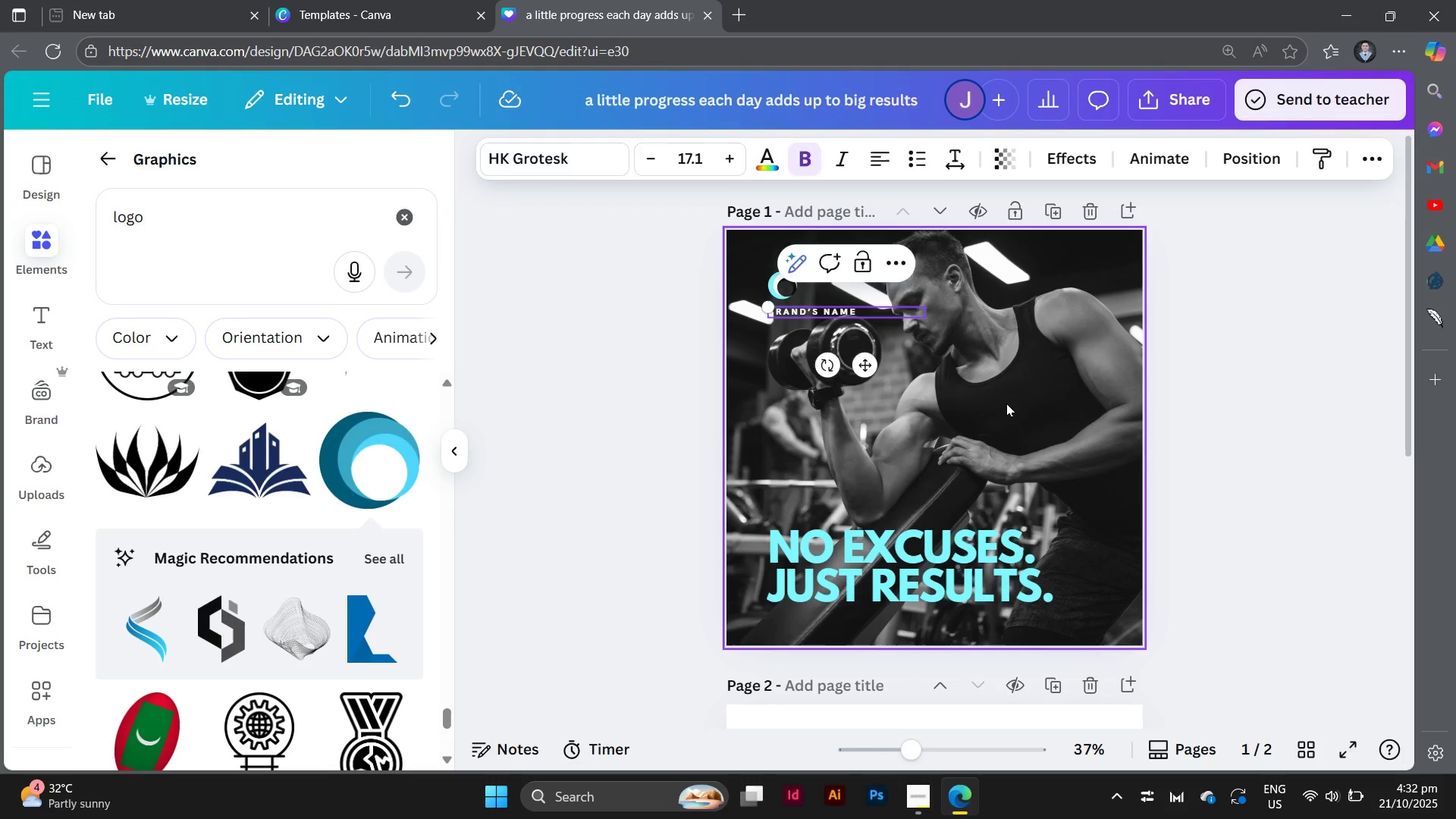 
double_click([1006, 403])
 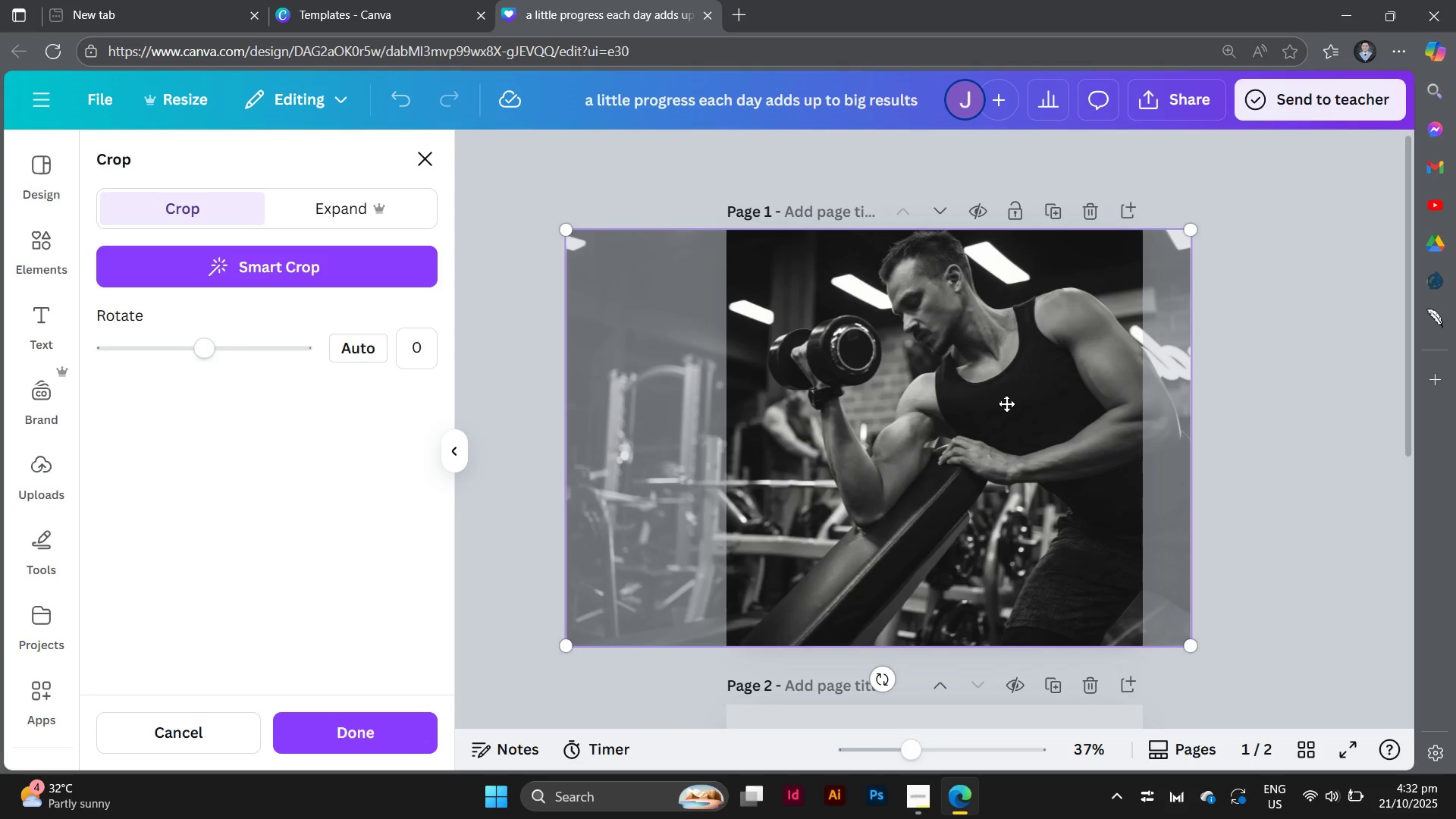 
left_click_drag(start_coordinate=[1006, 403], to_coordinate=[1110, 440])
 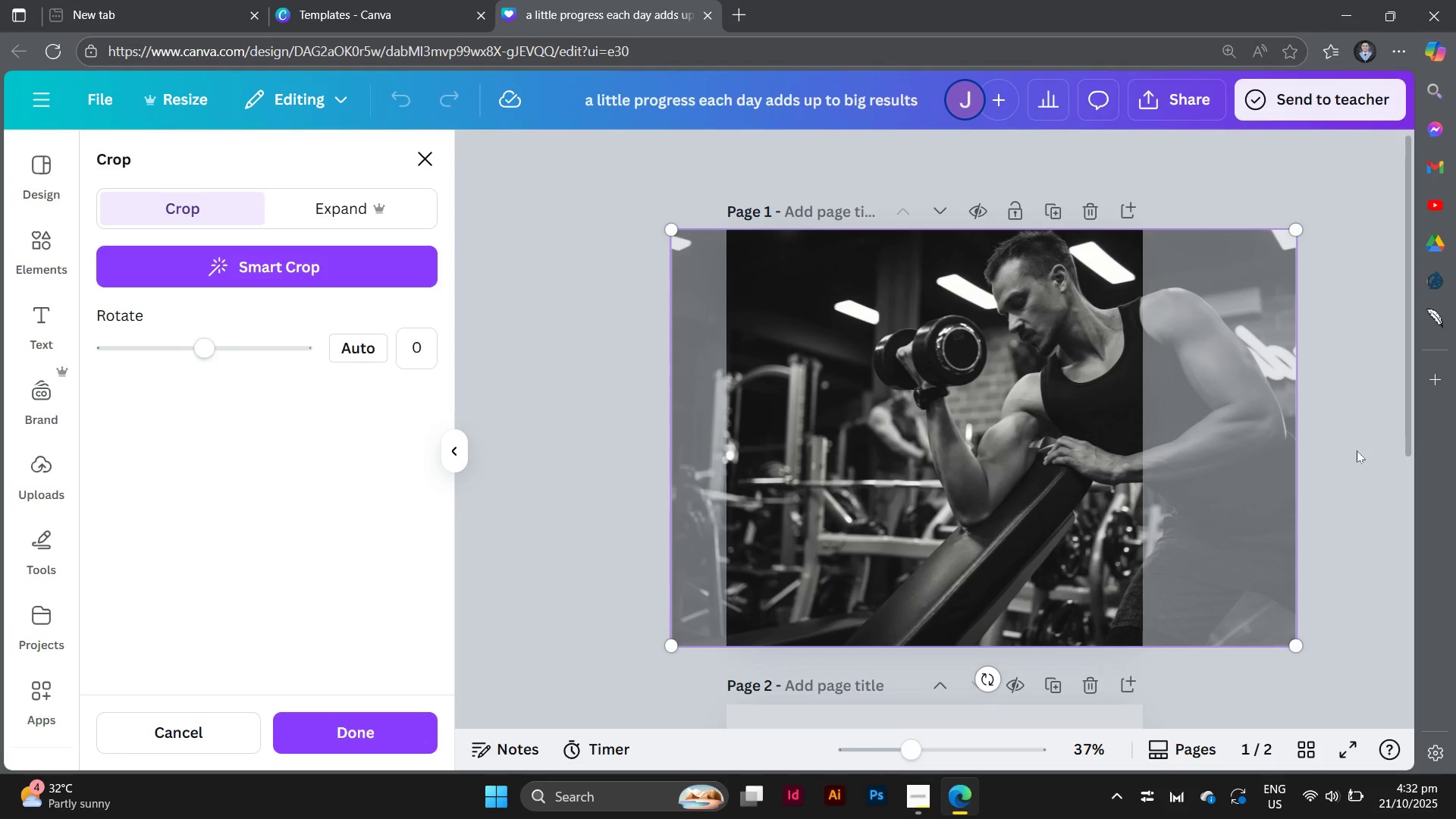 
left_click([1357, 450])
 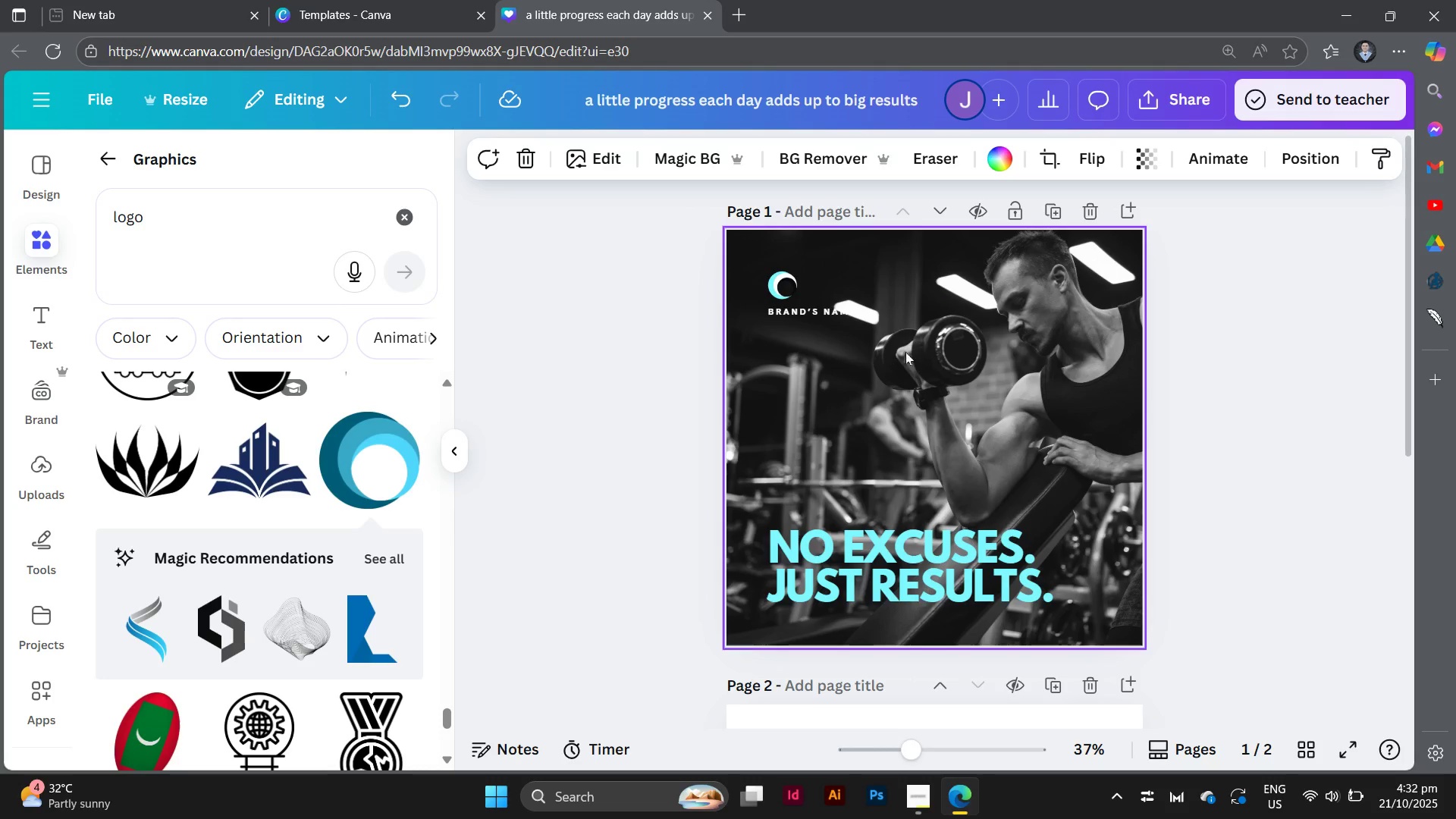 
left_click([962, 340])
 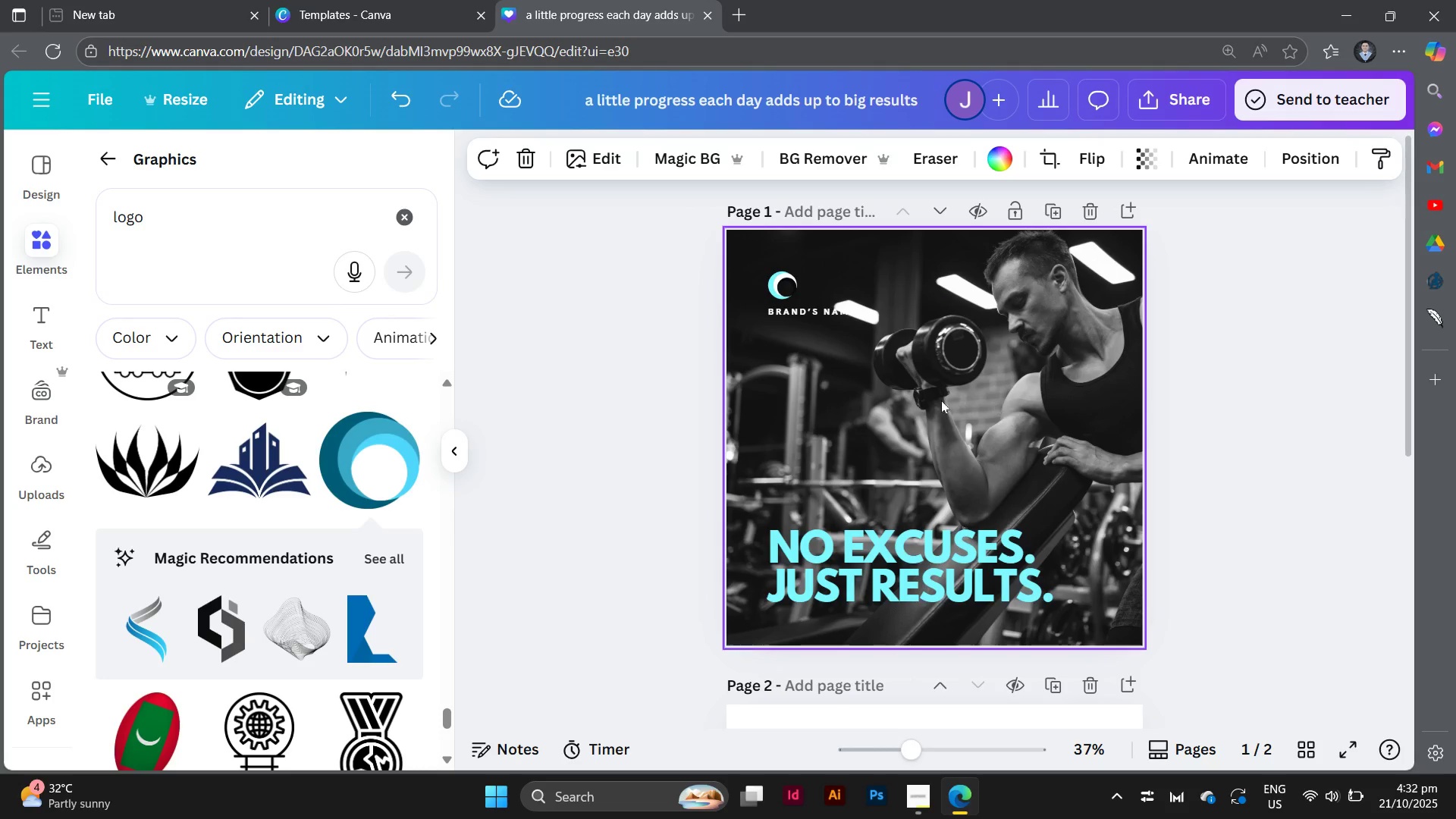 
left_click_drag(start_coordinate=[941, 400], to_coordinate=[905, 402])
 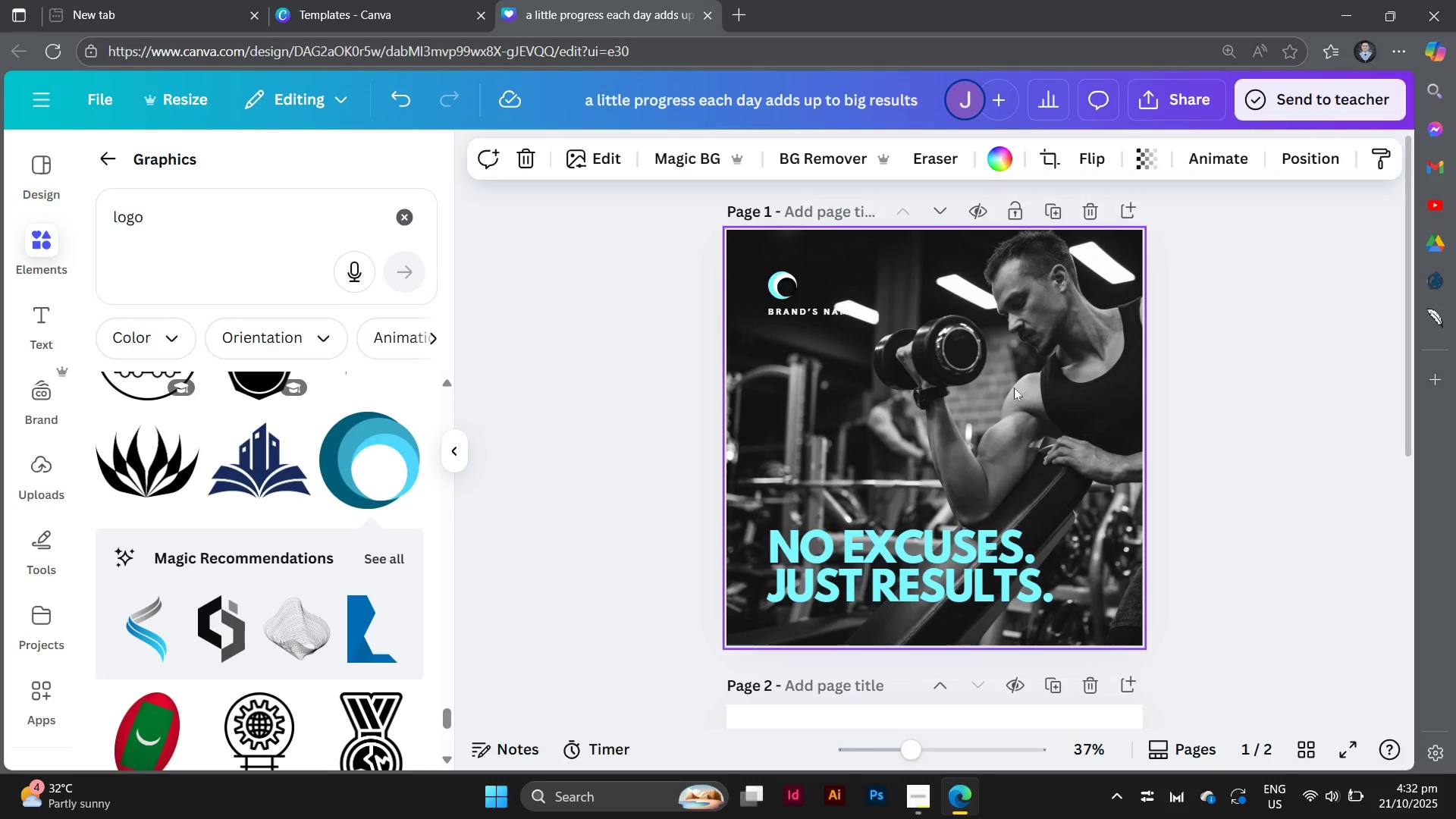 
double_click([1014, 388])
 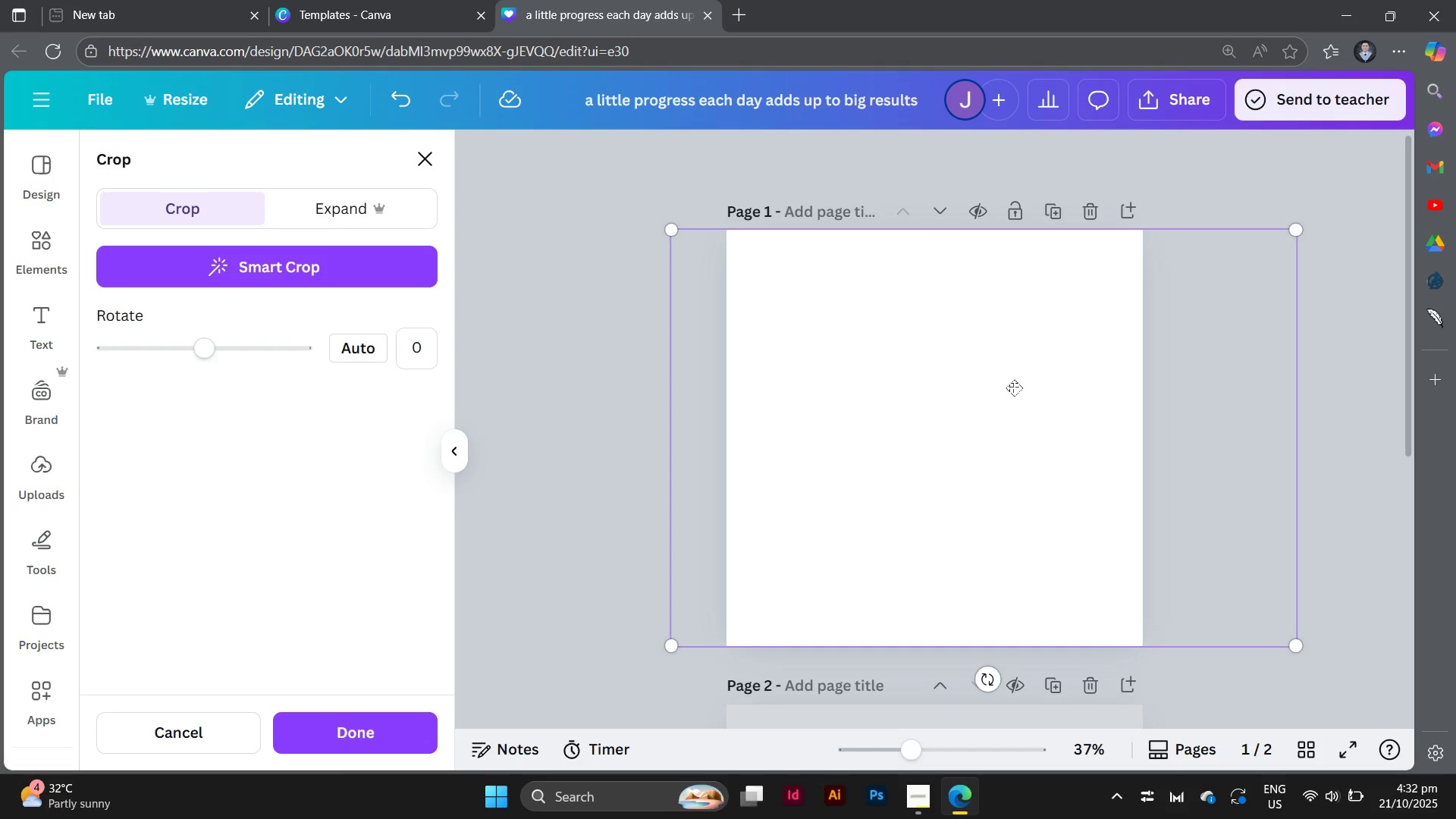 
left_click_drag(start_coordinate=[1014, 388], to_coordinate=[920, 350])
 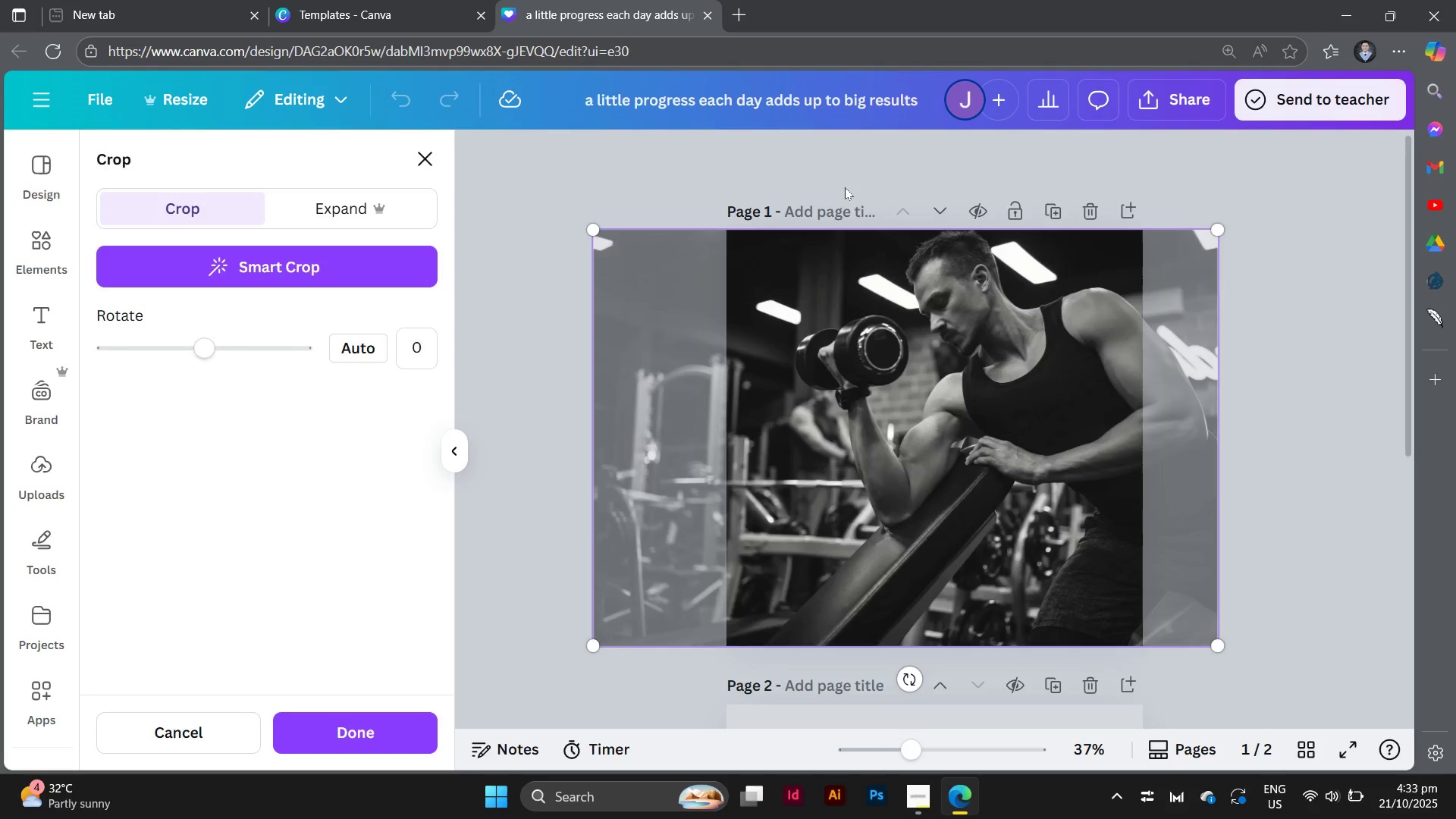 
left_click([845, 187])
 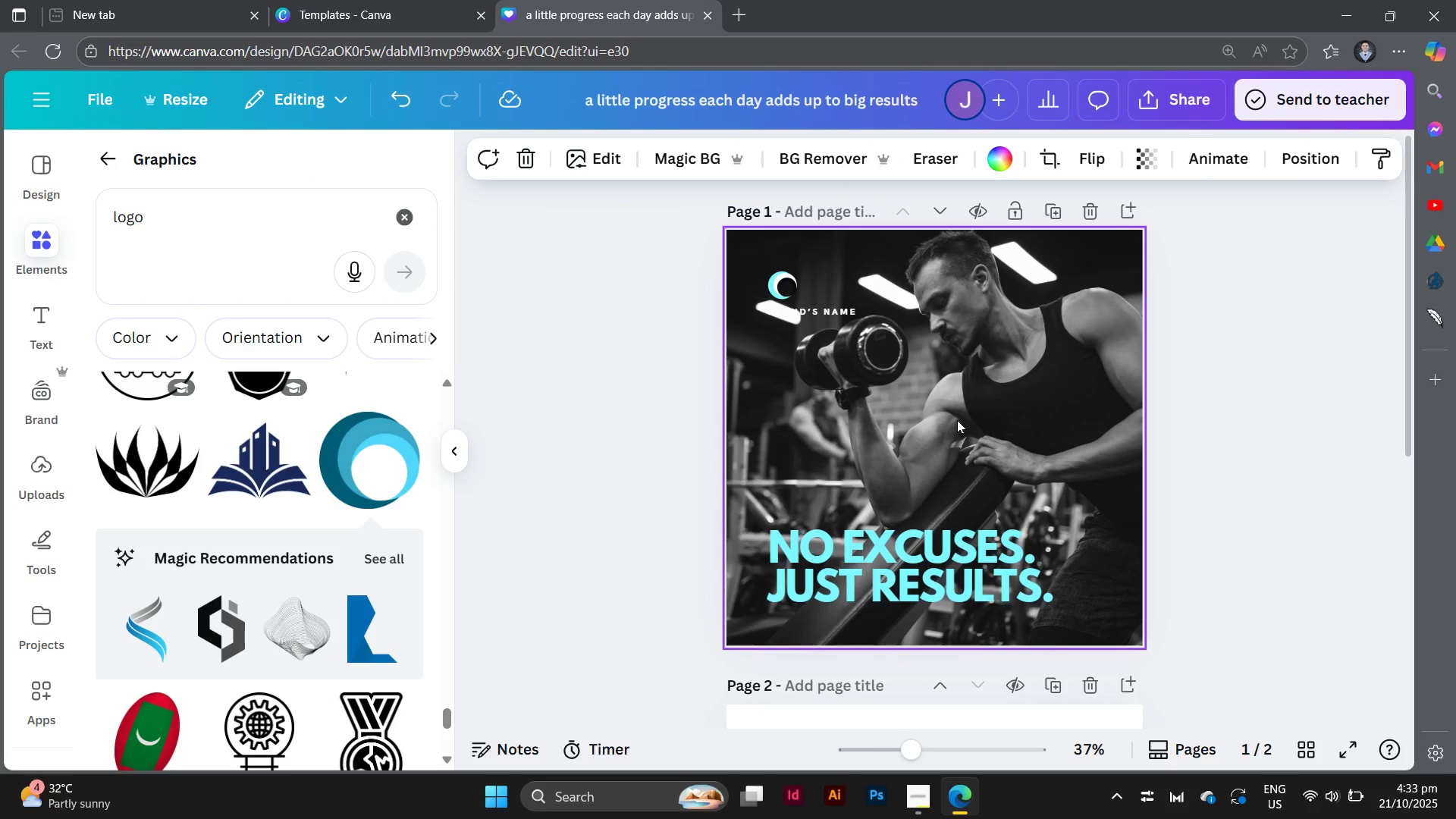 
left_click([957, 420])
 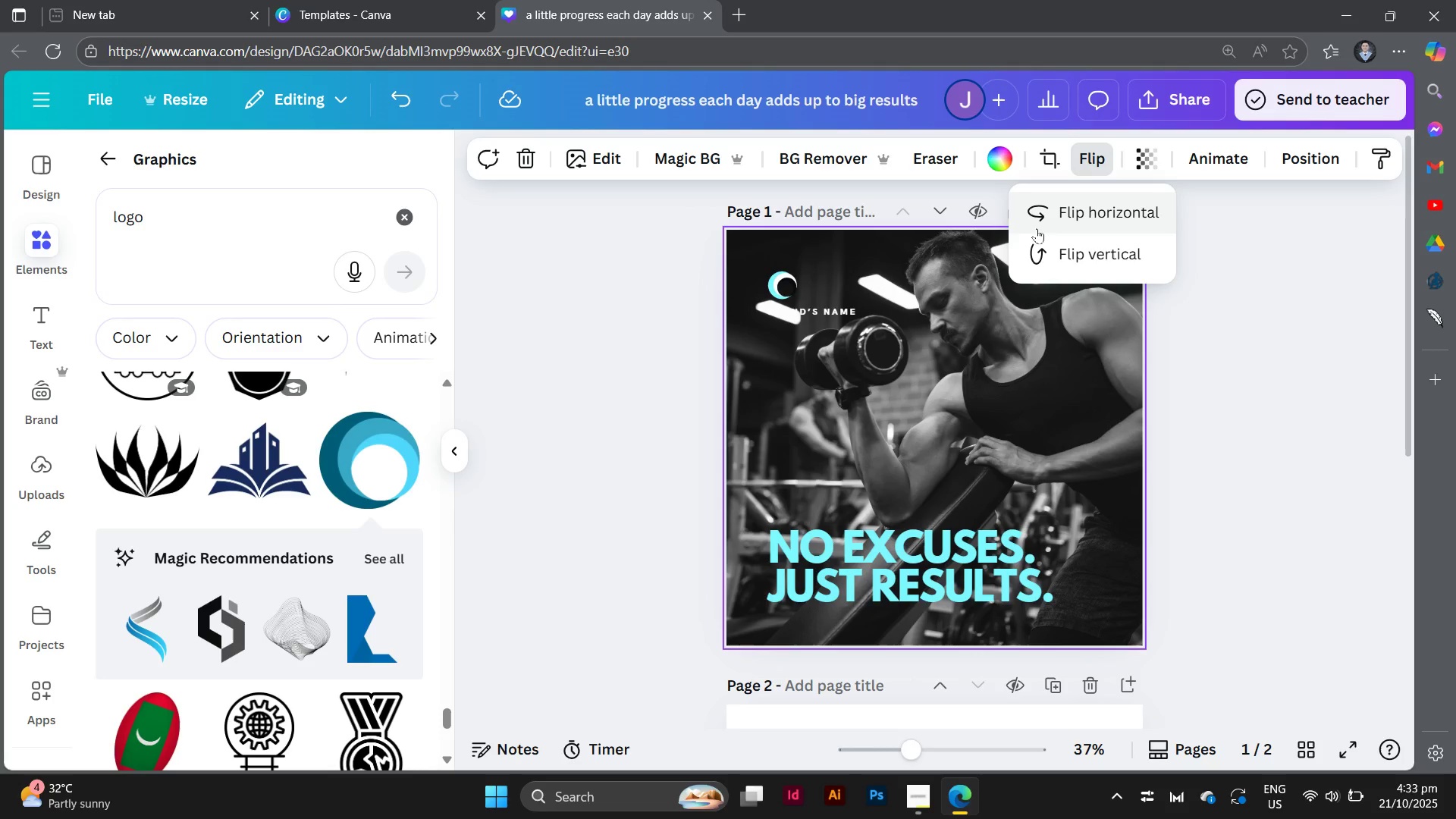 
left_click([1050, 209])
 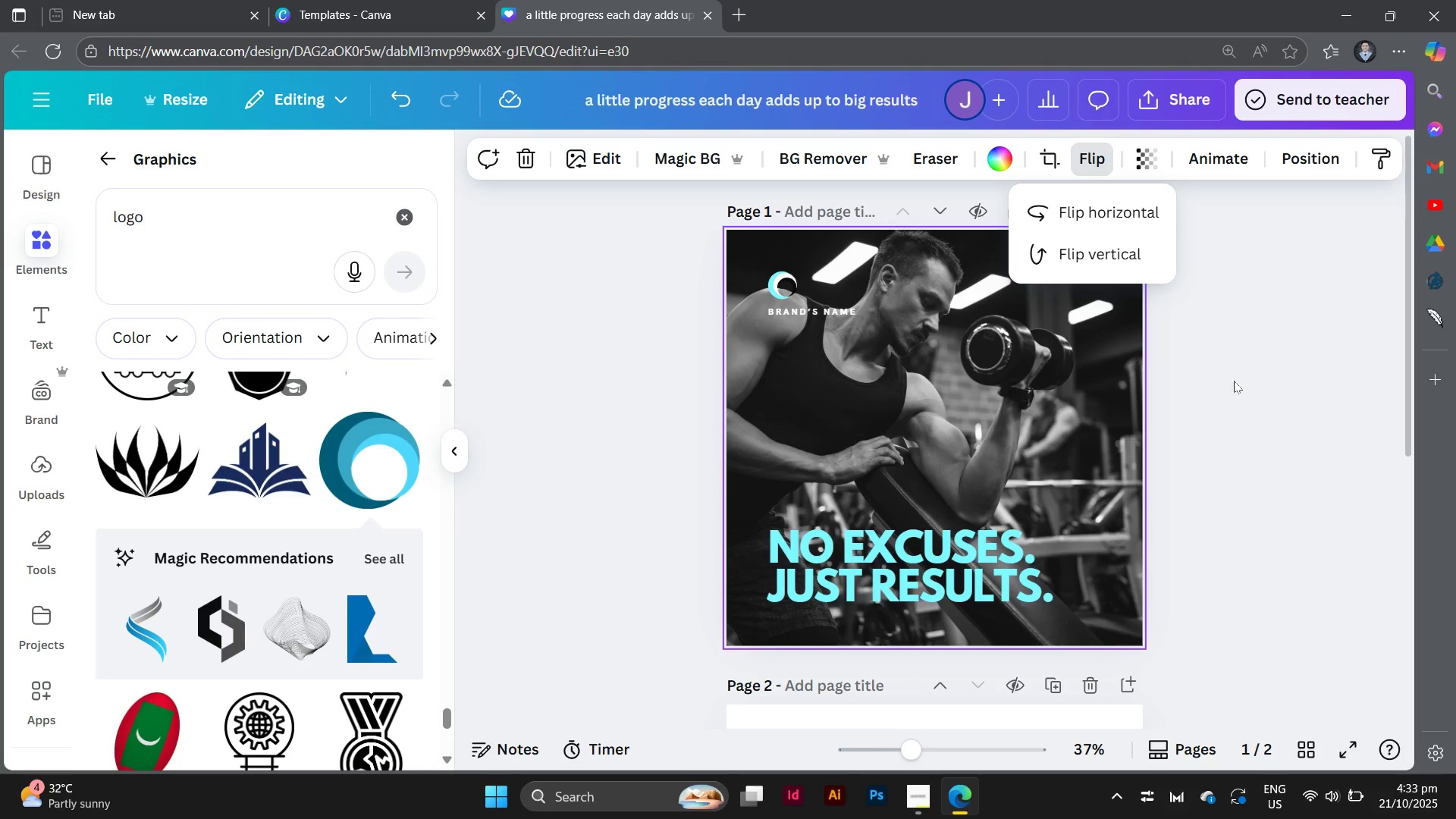 
left_click([1234, 385])
 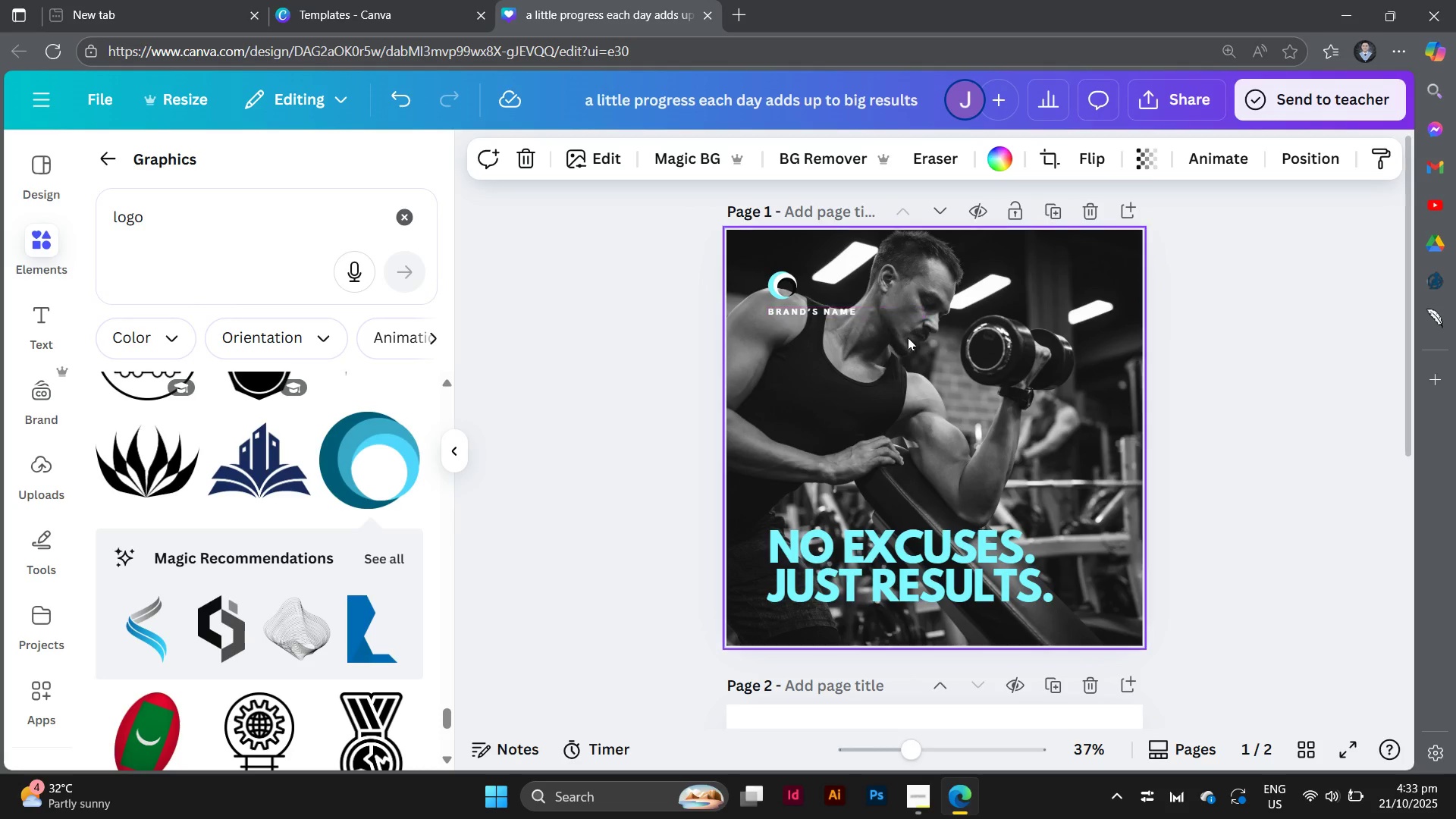 
left_click([1228, 374])
 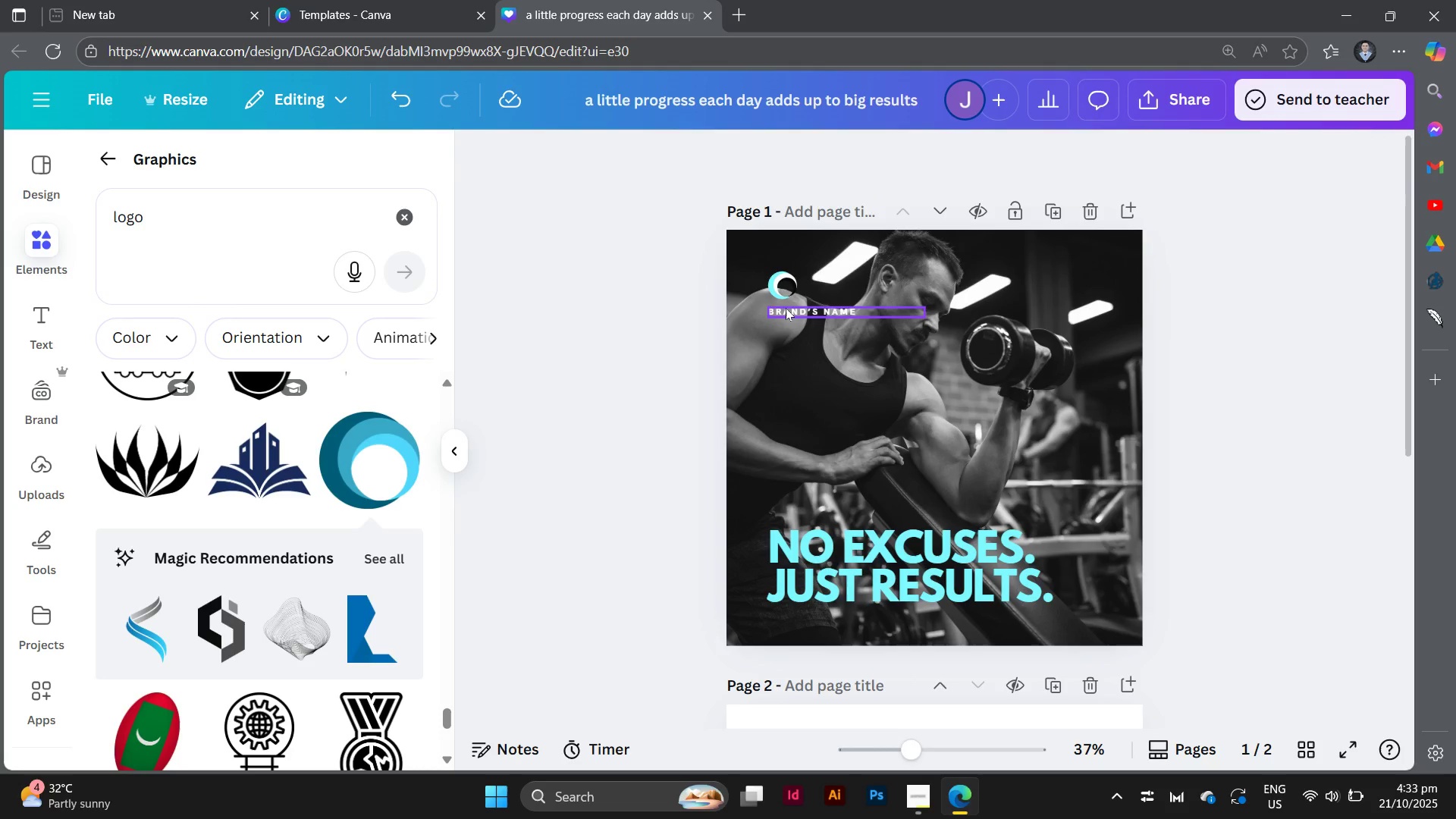 
left_click([786, 308])
 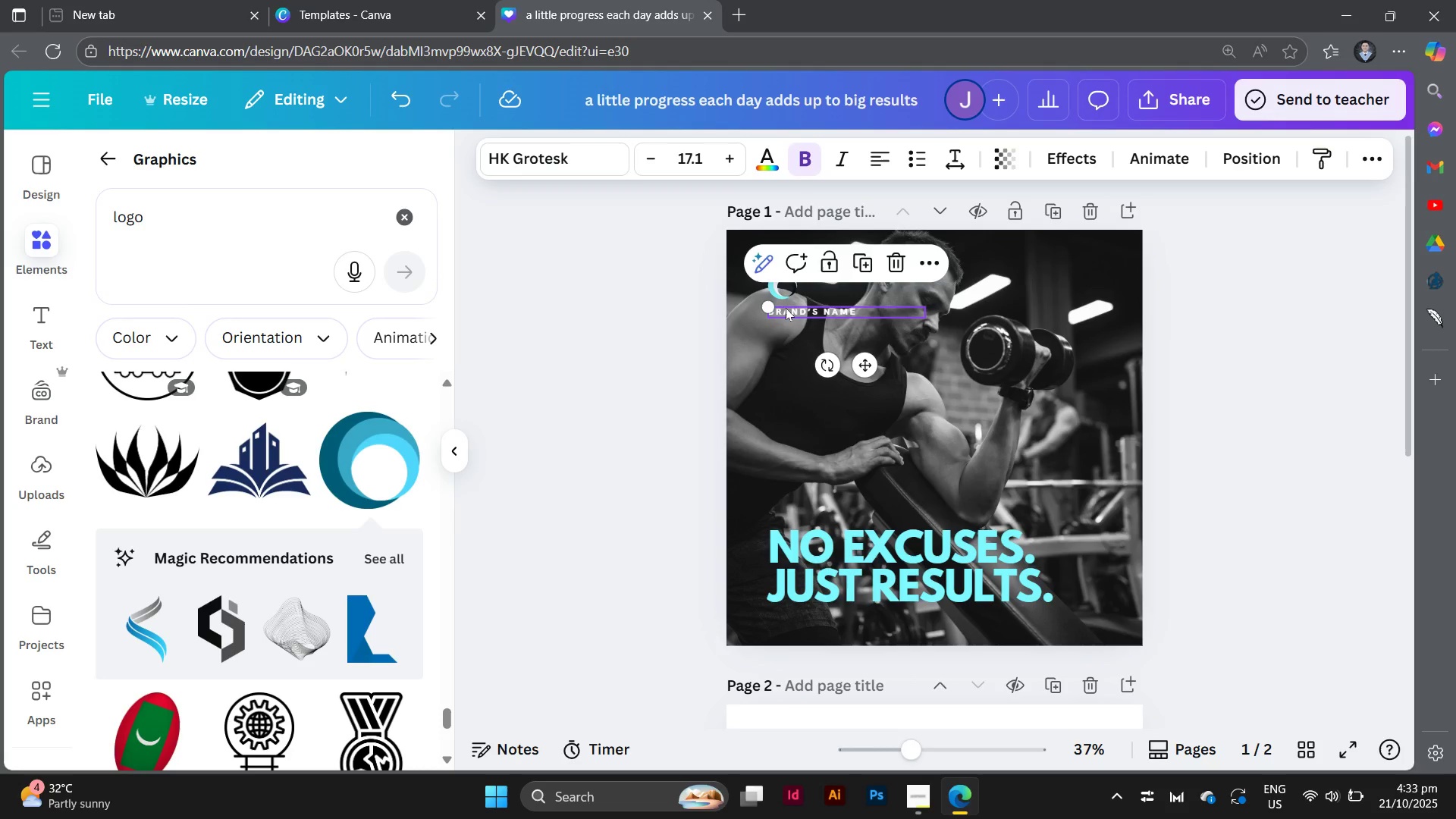 
hold_key(key=ShiftLeft, duration=1.61)
left_click([784, 288])
 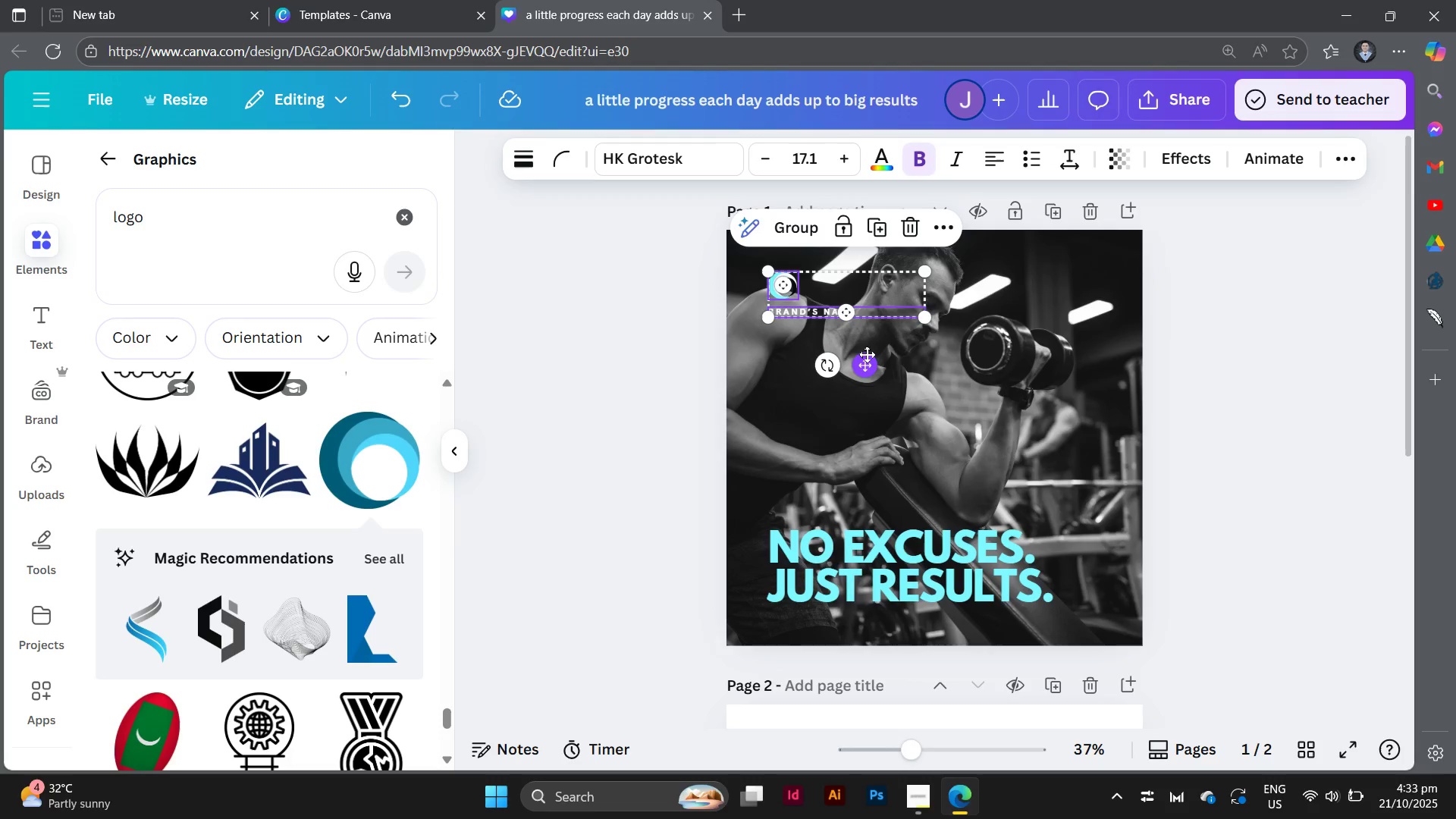 
left_click_drag(start_coordinate=[867, 354], to_coordinate=[1043, 353])
 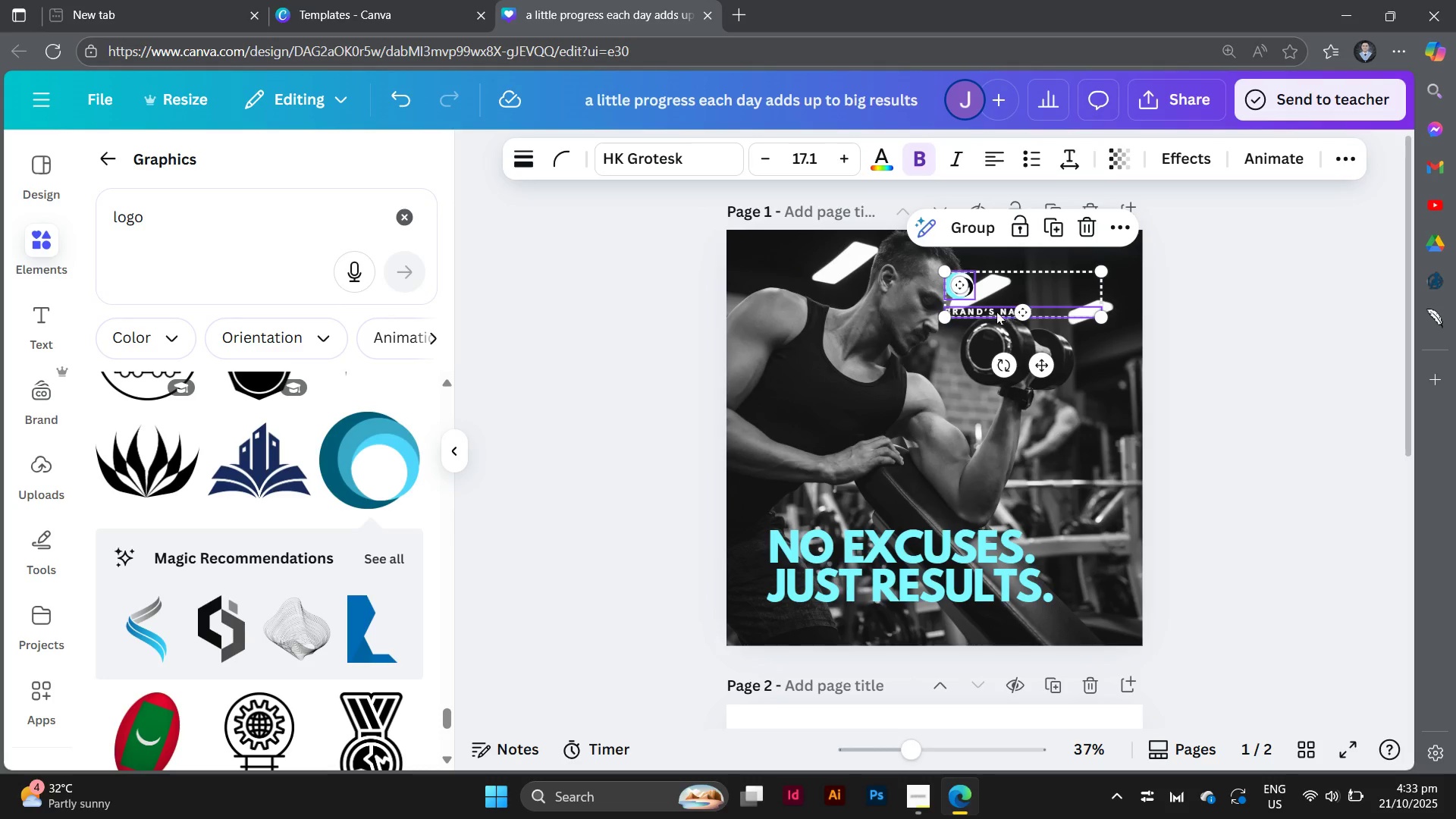 
left_click([994, 312])
 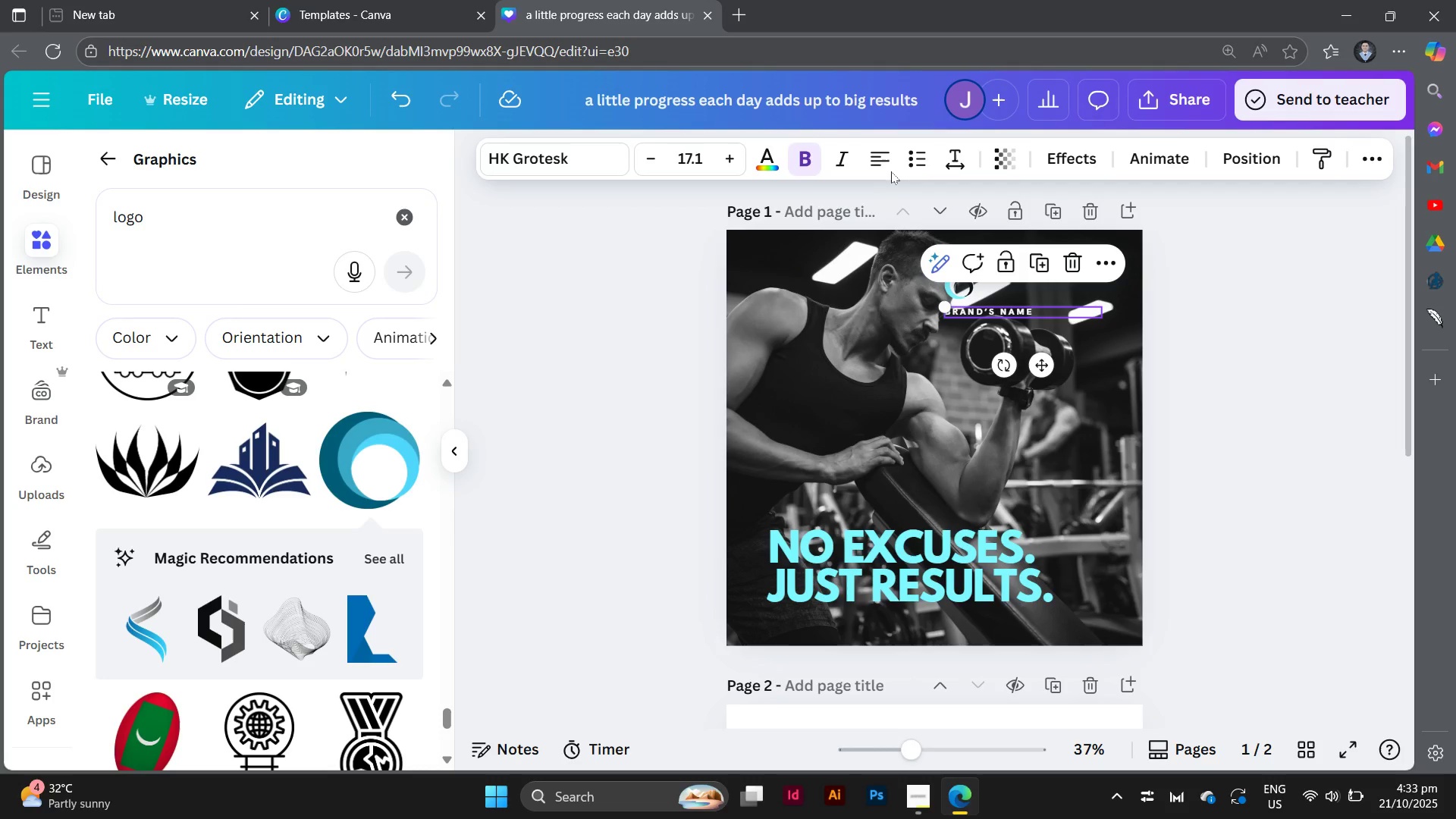 
left_click([879, 164])
 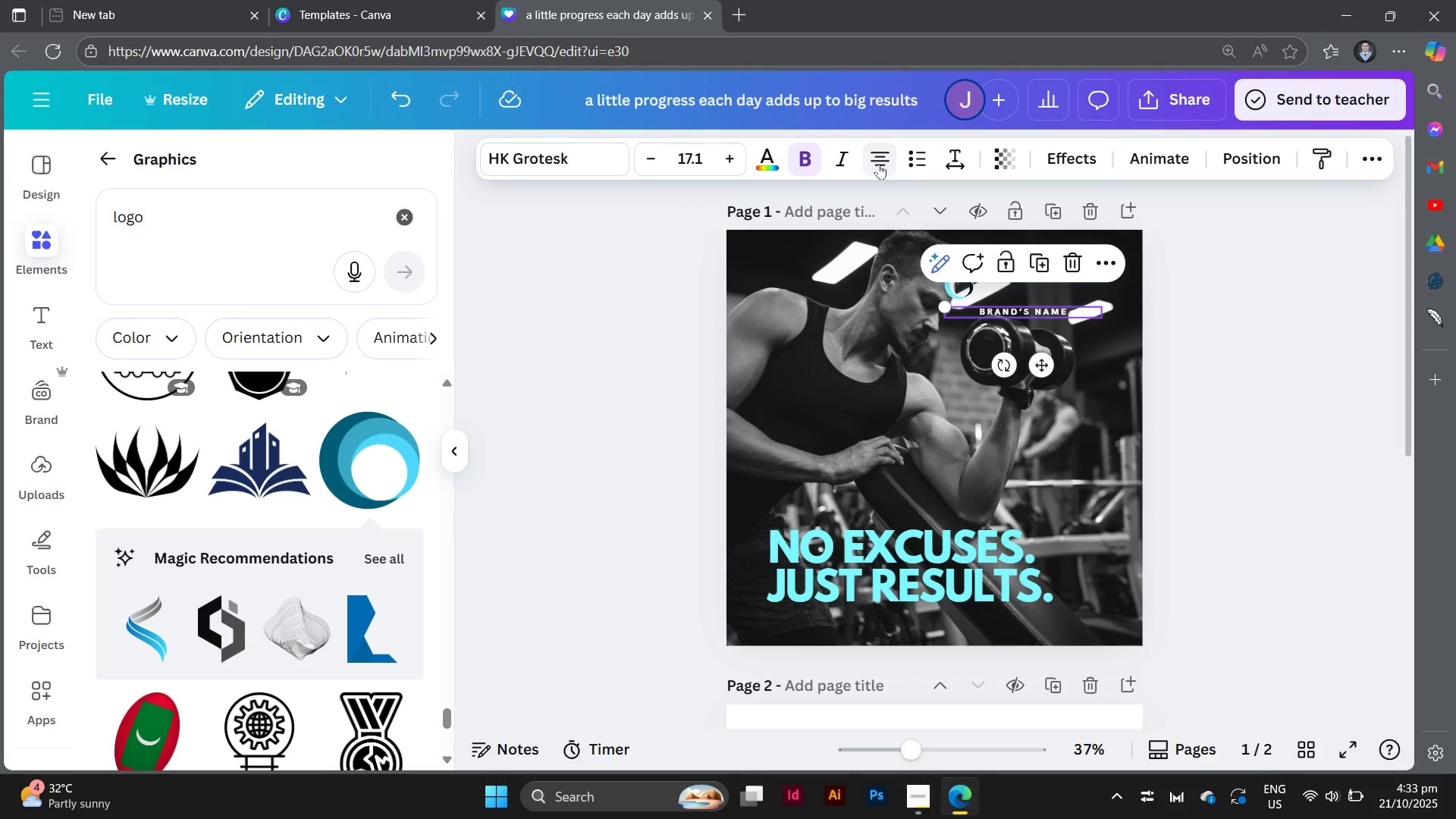 
left_click([879, 164])
 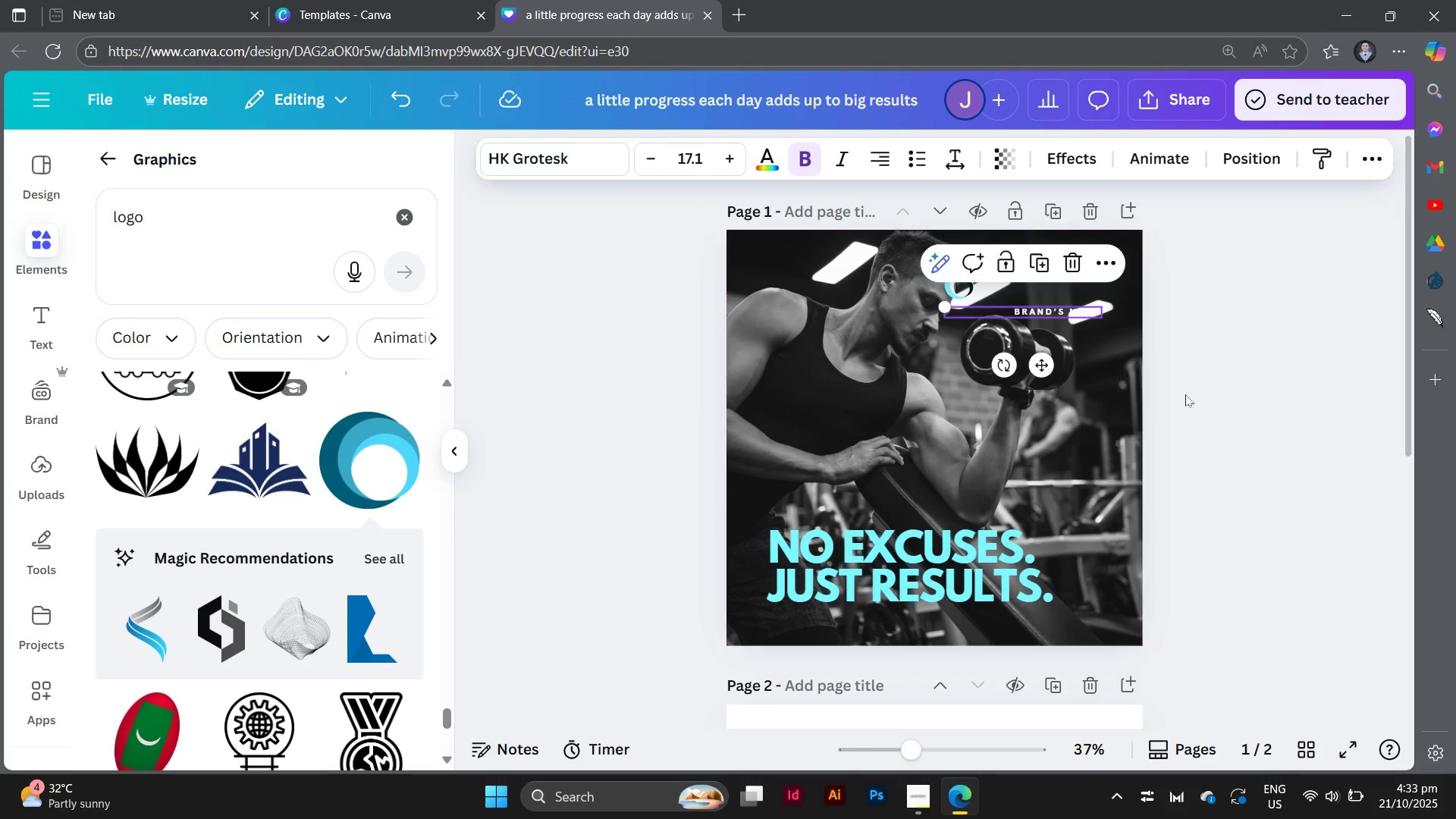 
left_click([1185, 394])
 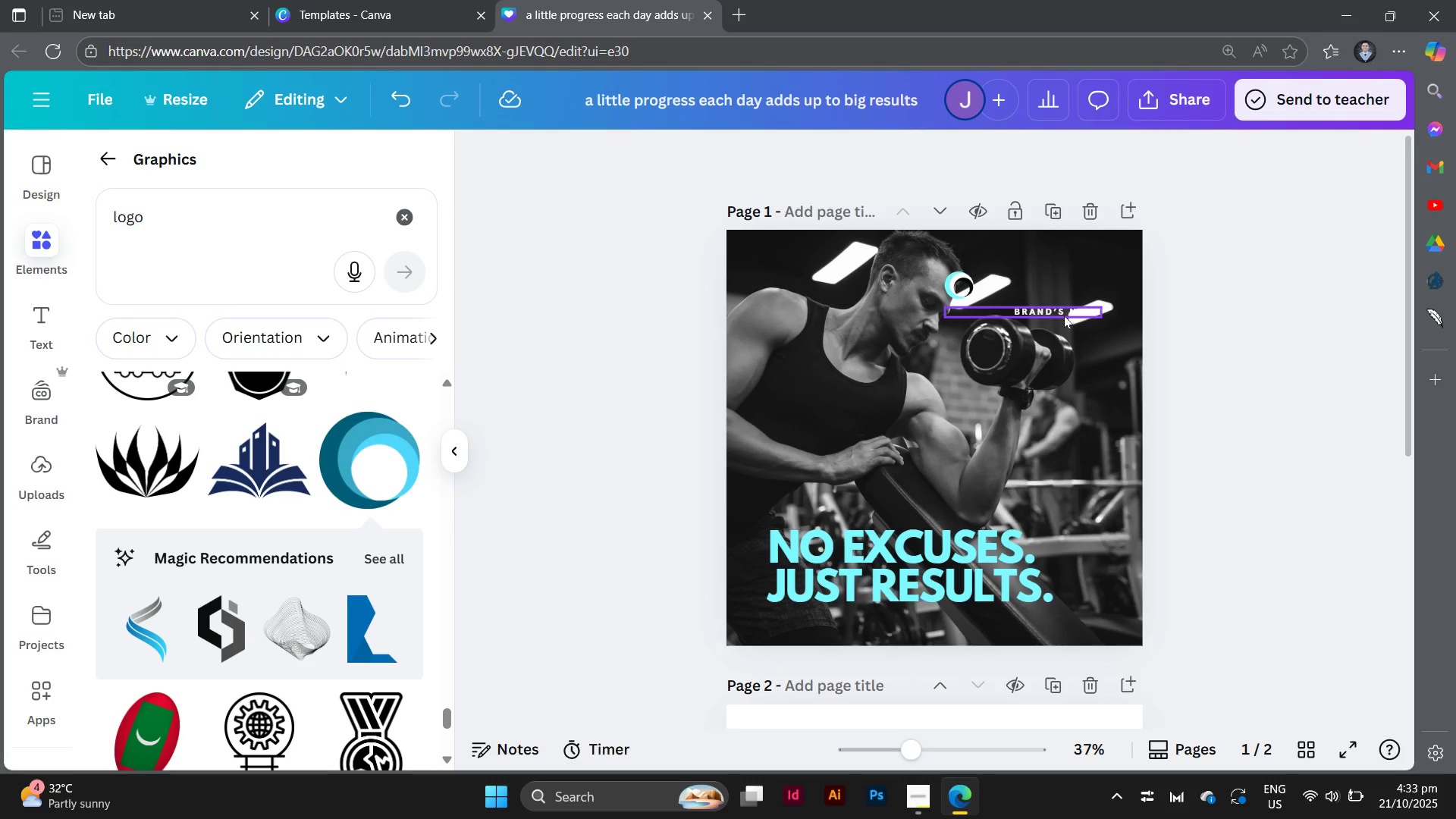 
left_click_drag(start_coordinate=[1064, 315], to_coordinate=[887, 510])
 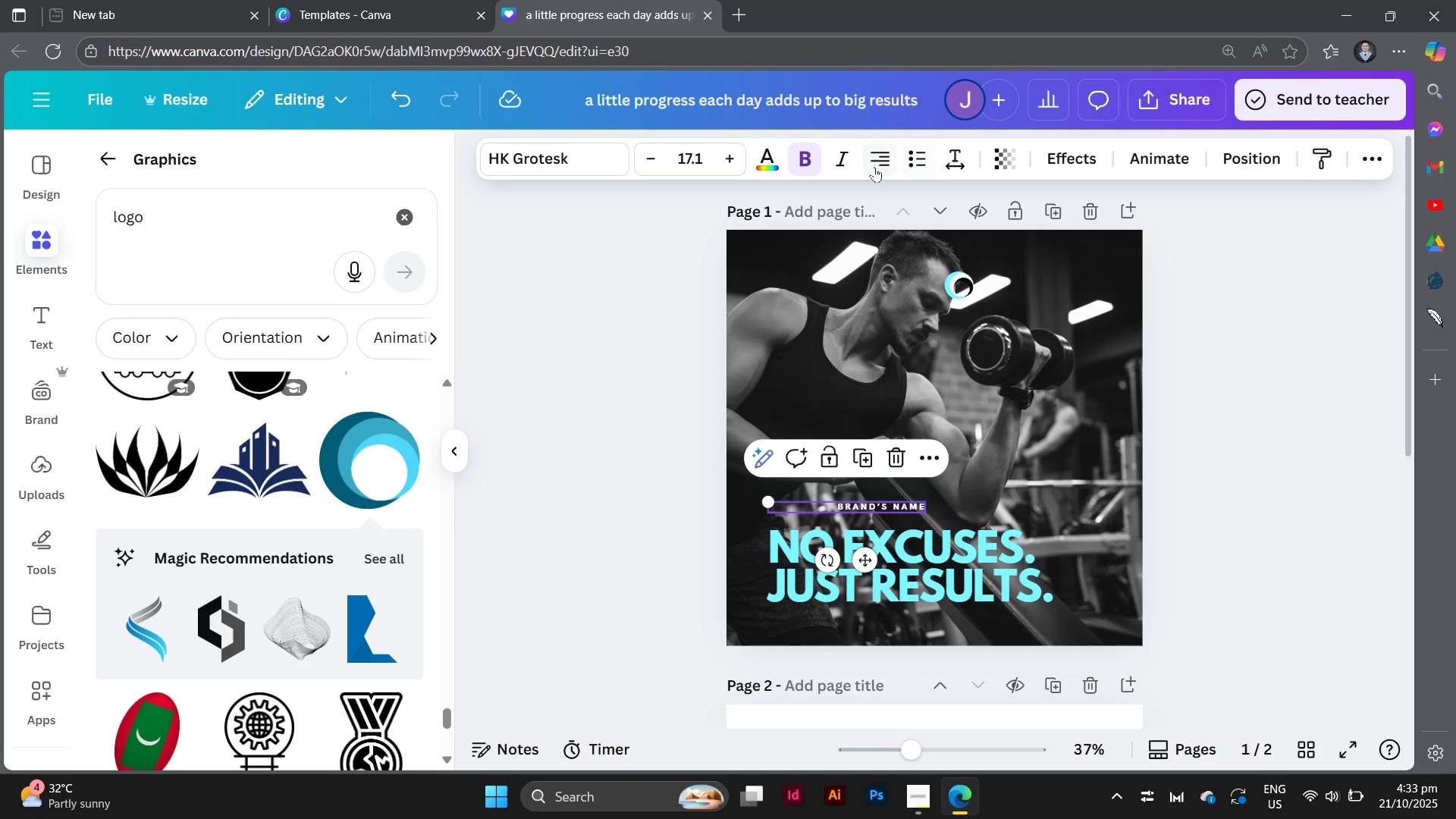 
left_click([874, 167])
 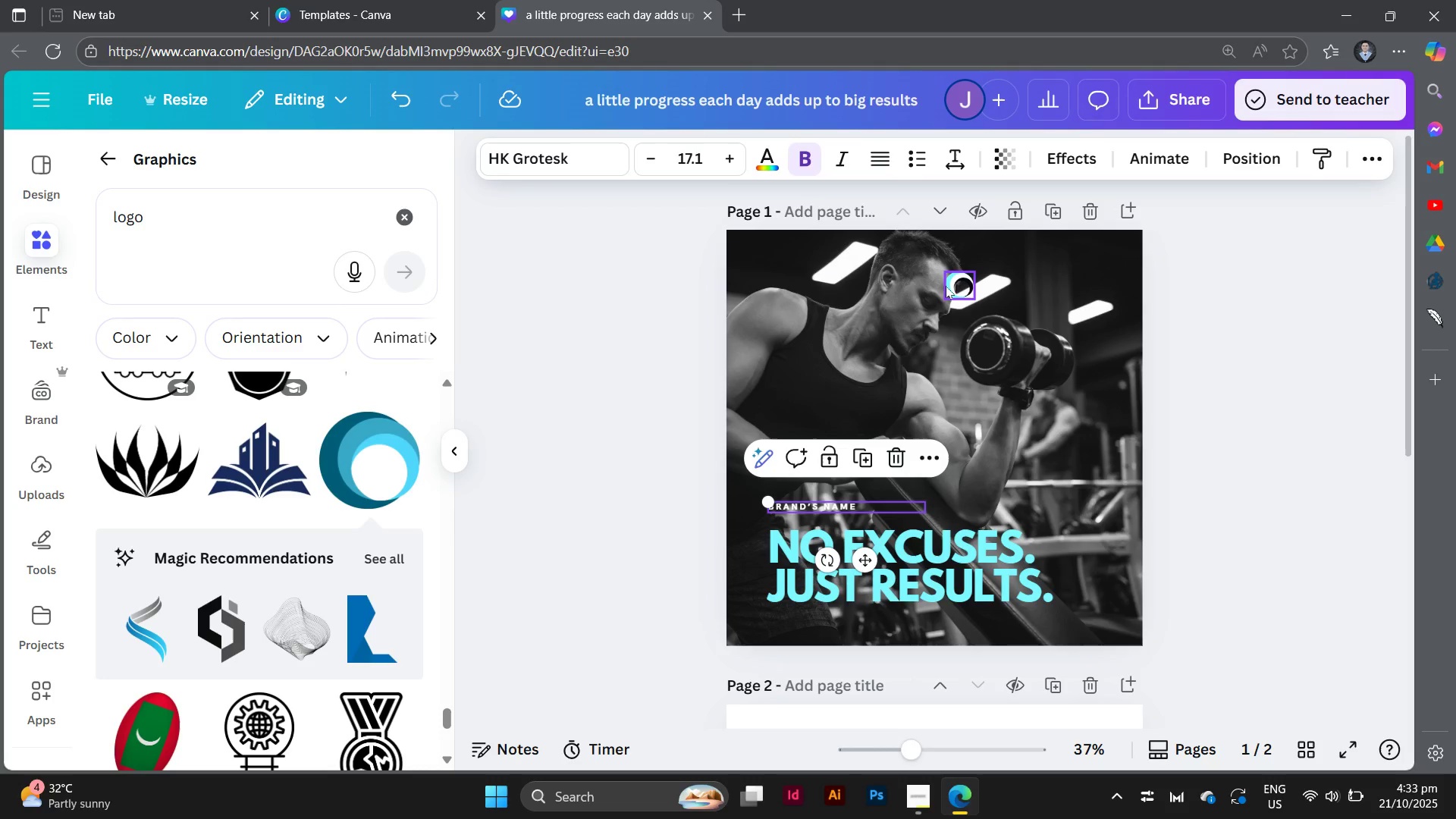 
left_click_drag(start_coordinate=[948, 286], to_coordinate=[767, 468])
 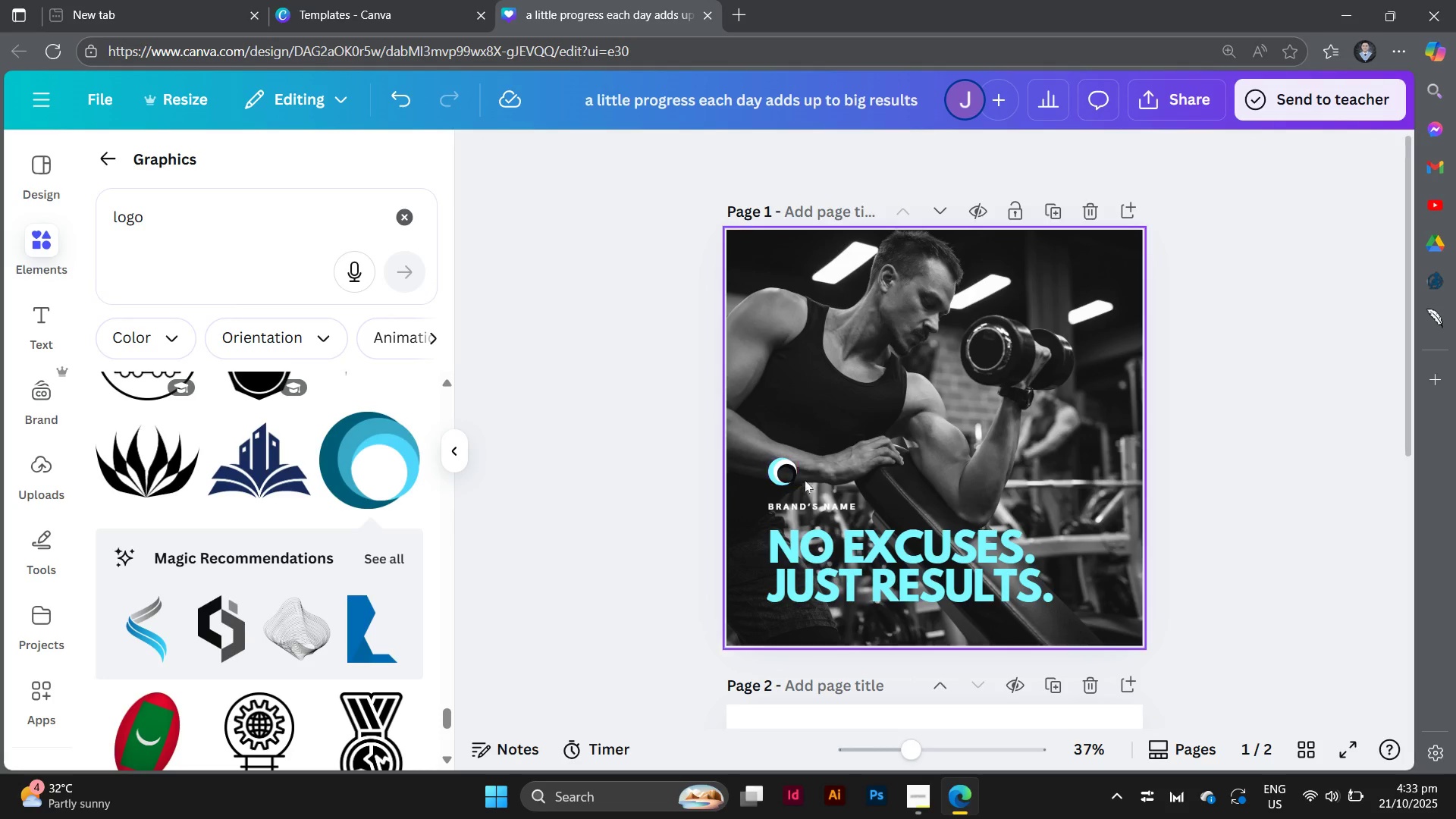 
left_click_drag(start_coordinate=[816, 508], to_coordinate=[812, 506])
 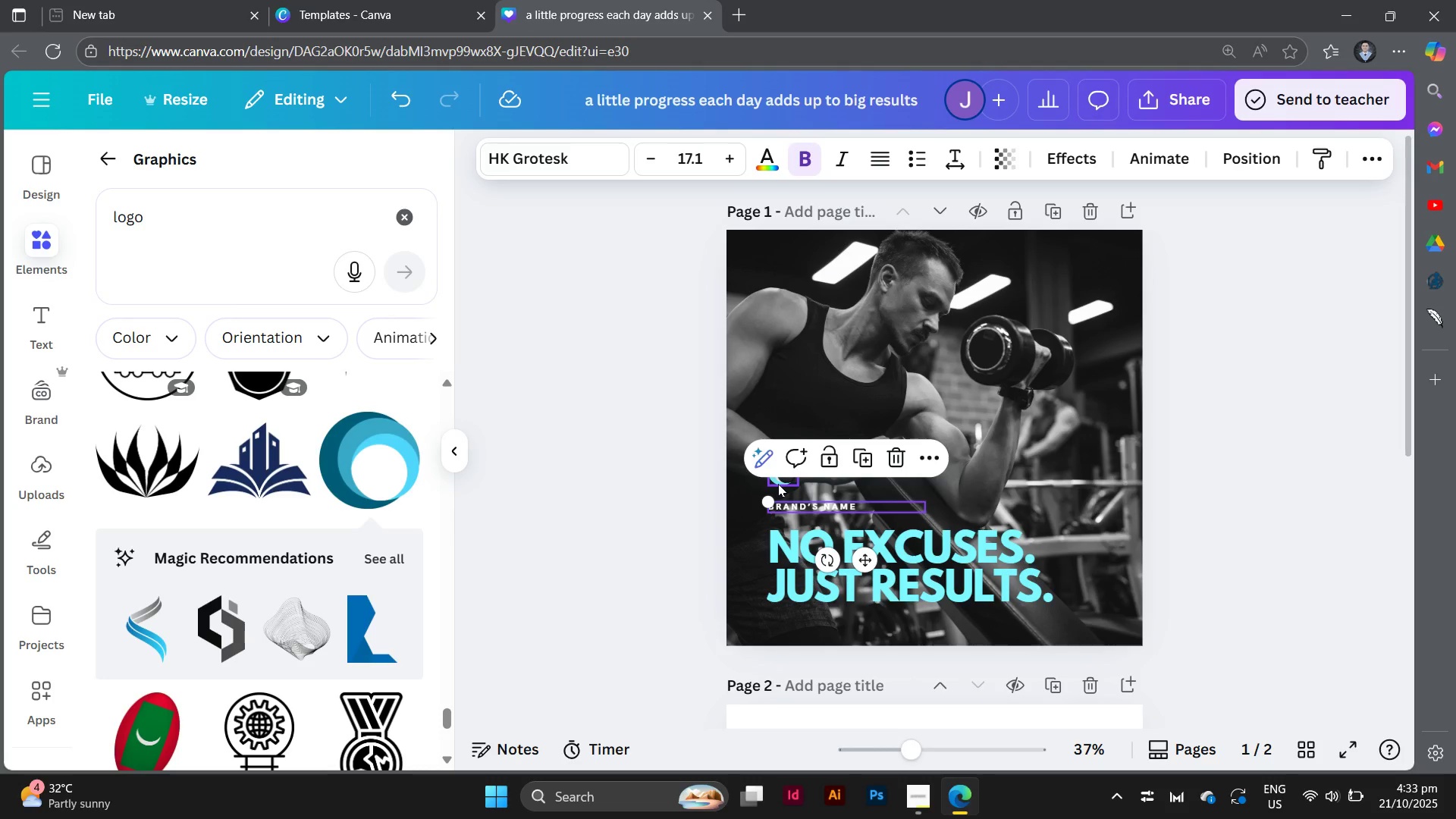 
left_click_drag(start_coordinate=[778, 484], to_coordinate=[777, 491])
 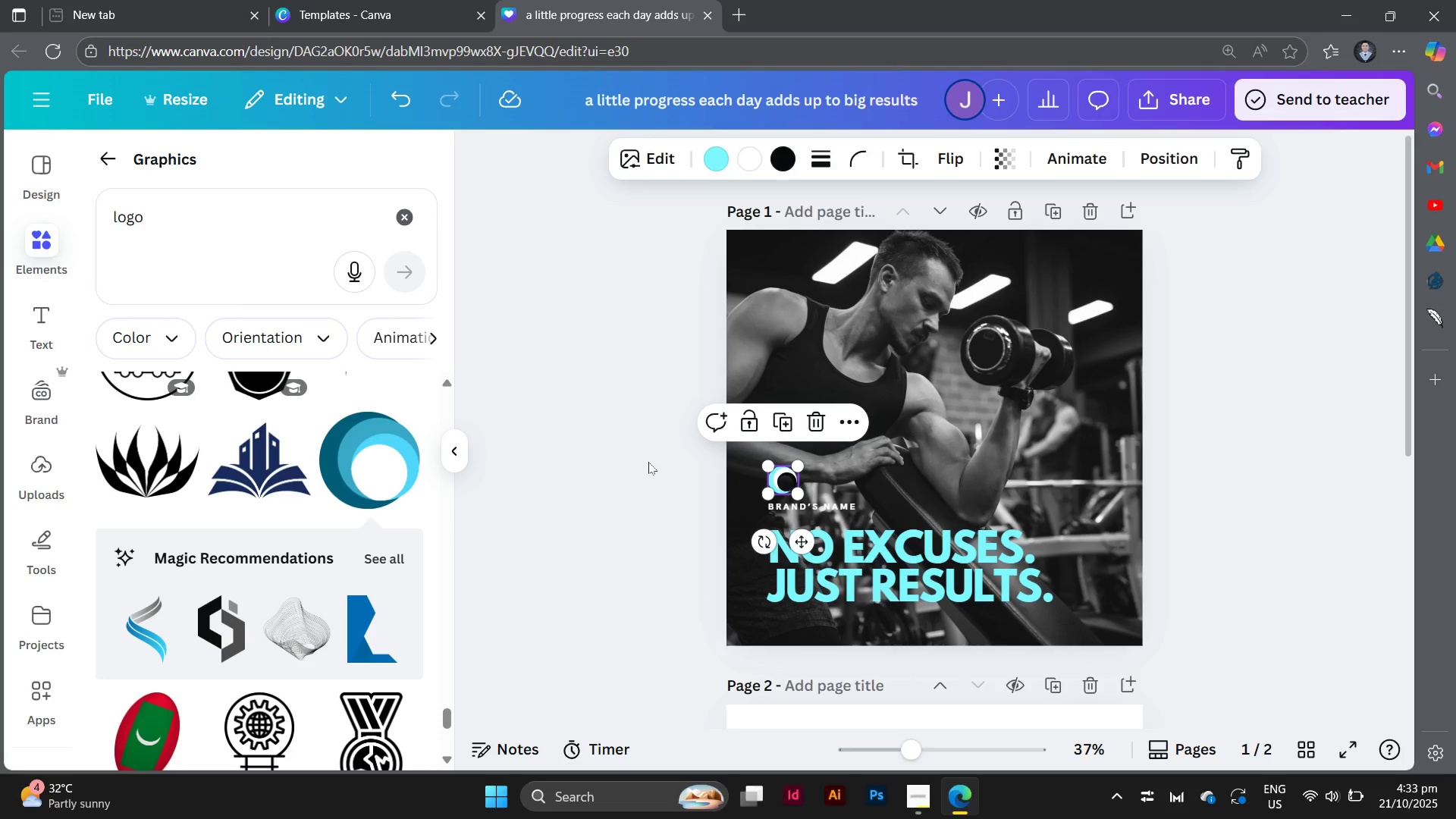 
left_click([648, 462])
 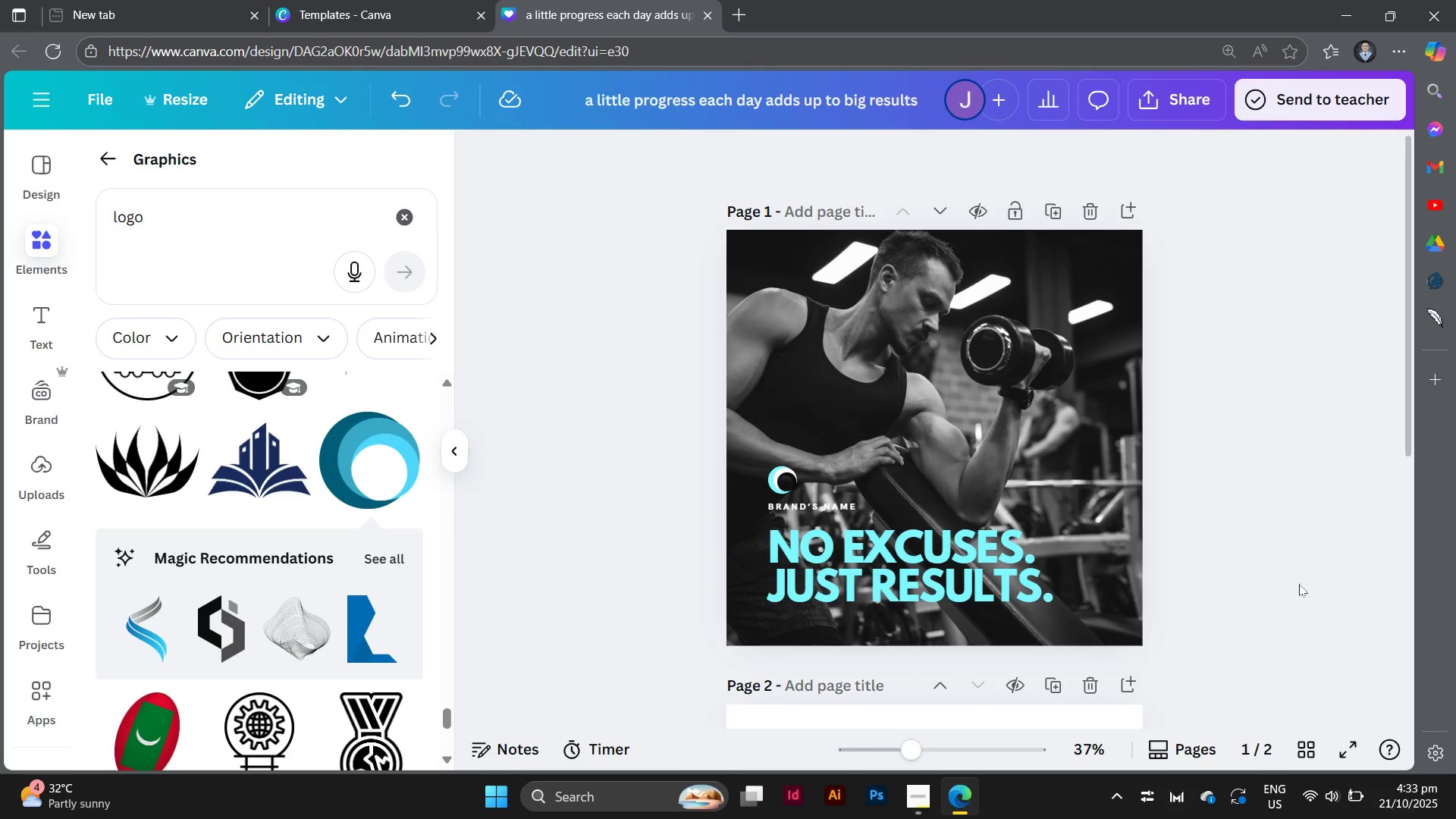 
scroll: coordinate [1295, 607], scroll_direction: down, amount: 2.0
 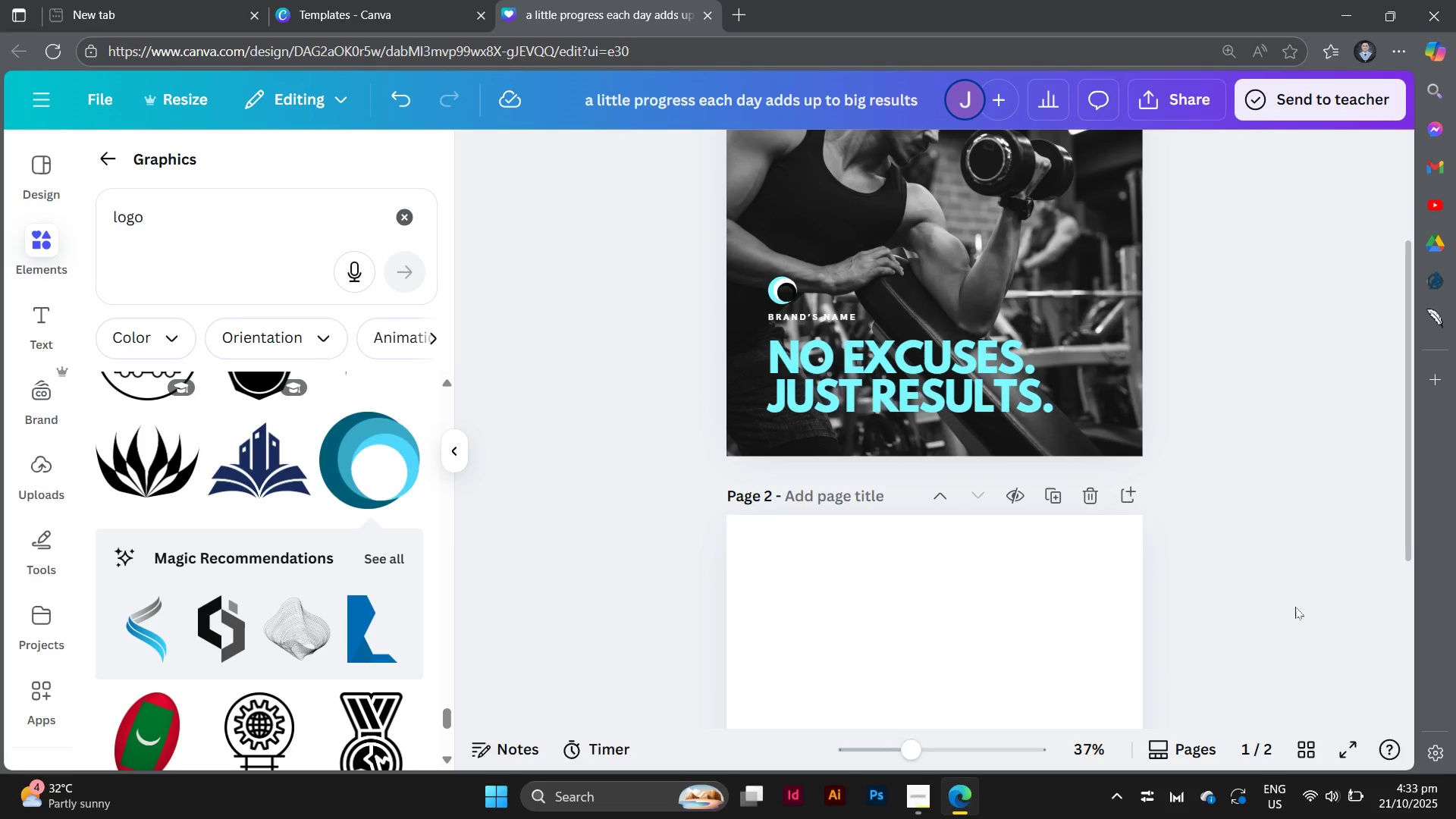 
scroll: coordinate [1295, 607], scroll_direction: up, amount: 2.0
 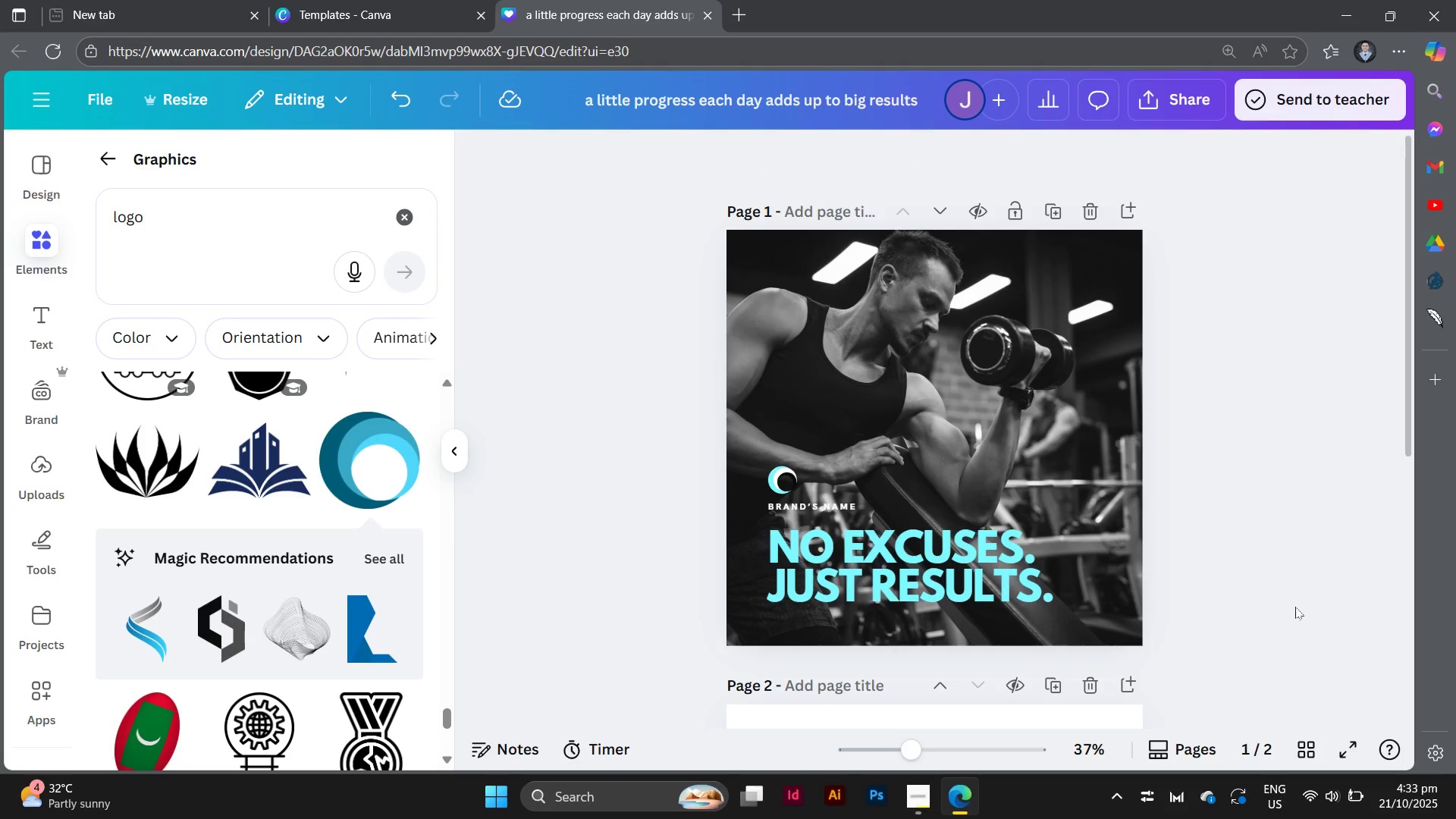 
scroll: coordinate [1295, 607], scroll_direction: down, amount: 1.0
 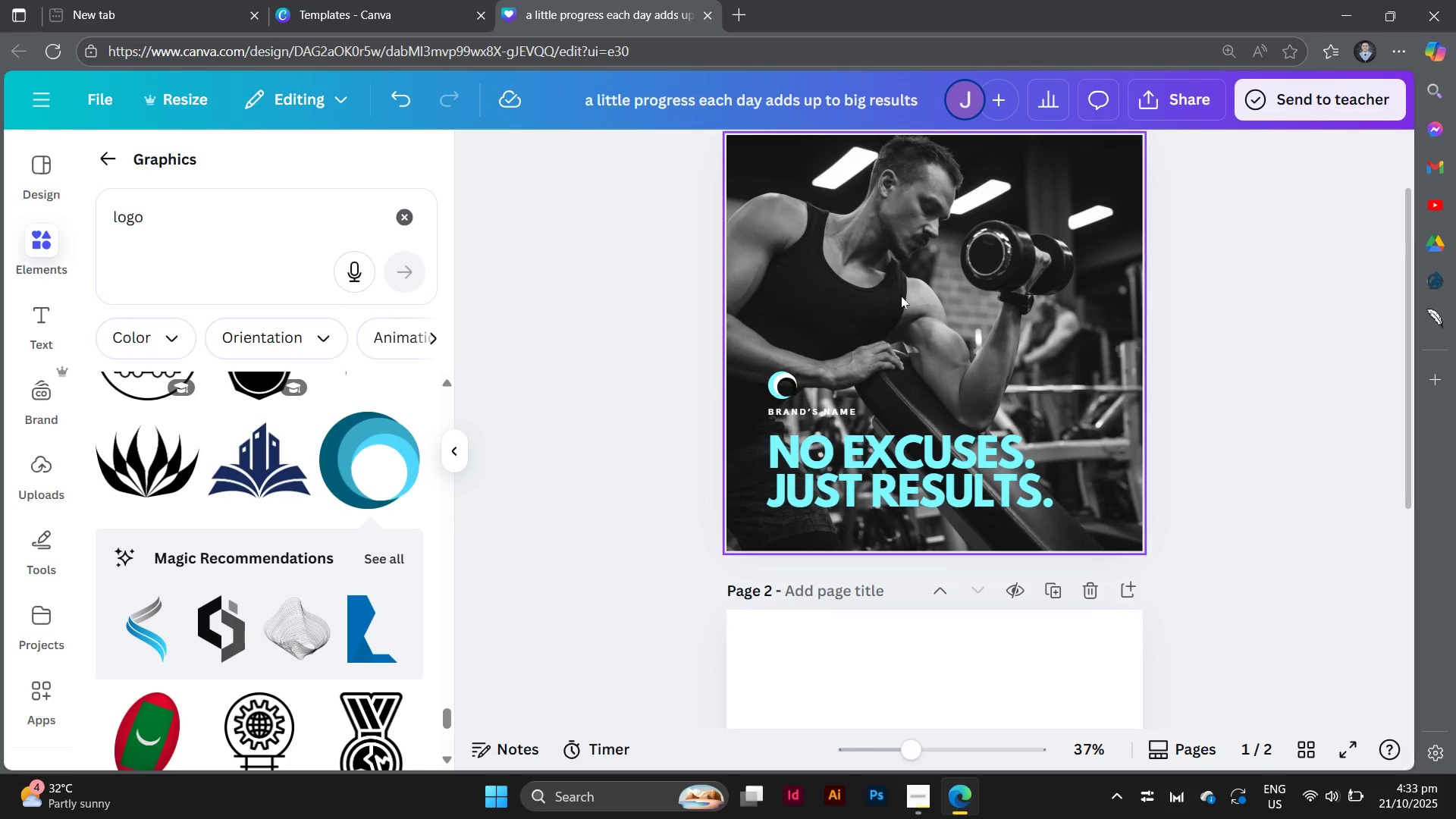 
double_click([901, 296])
 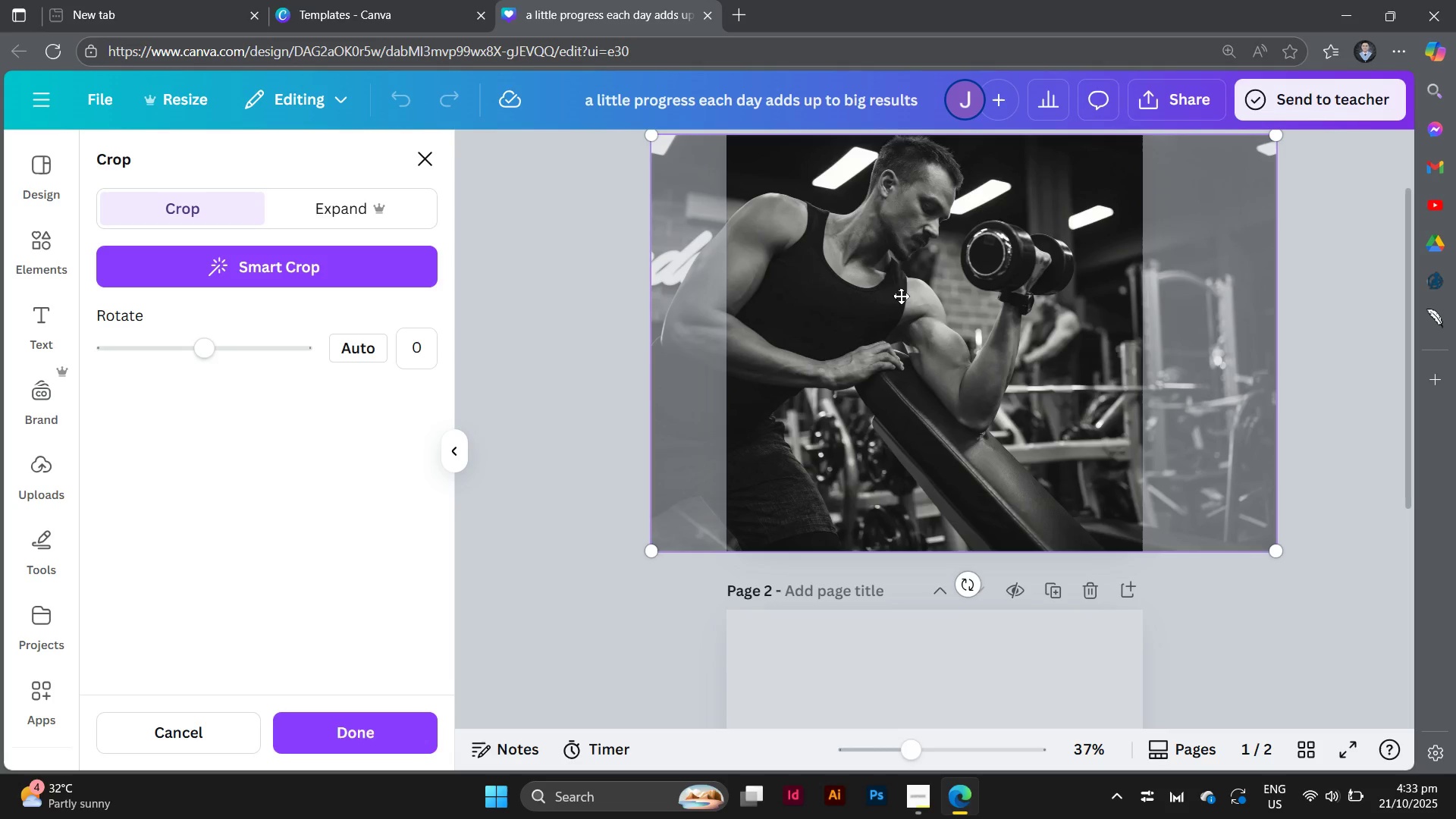 
left_click_drag(start_coordinate=[901, 296], to_coordinate=[941, 306])
 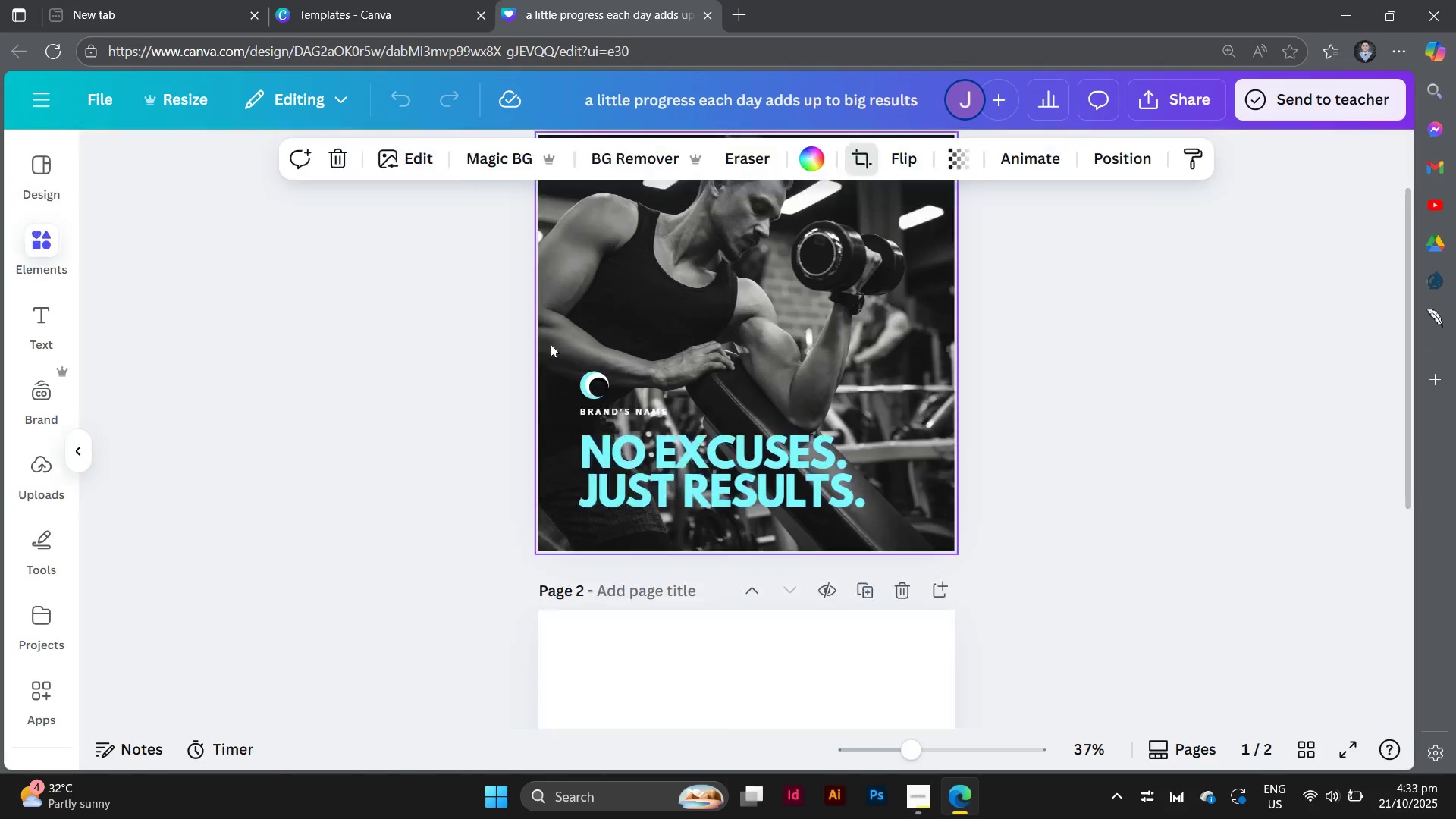 
left_click([551, 344])
 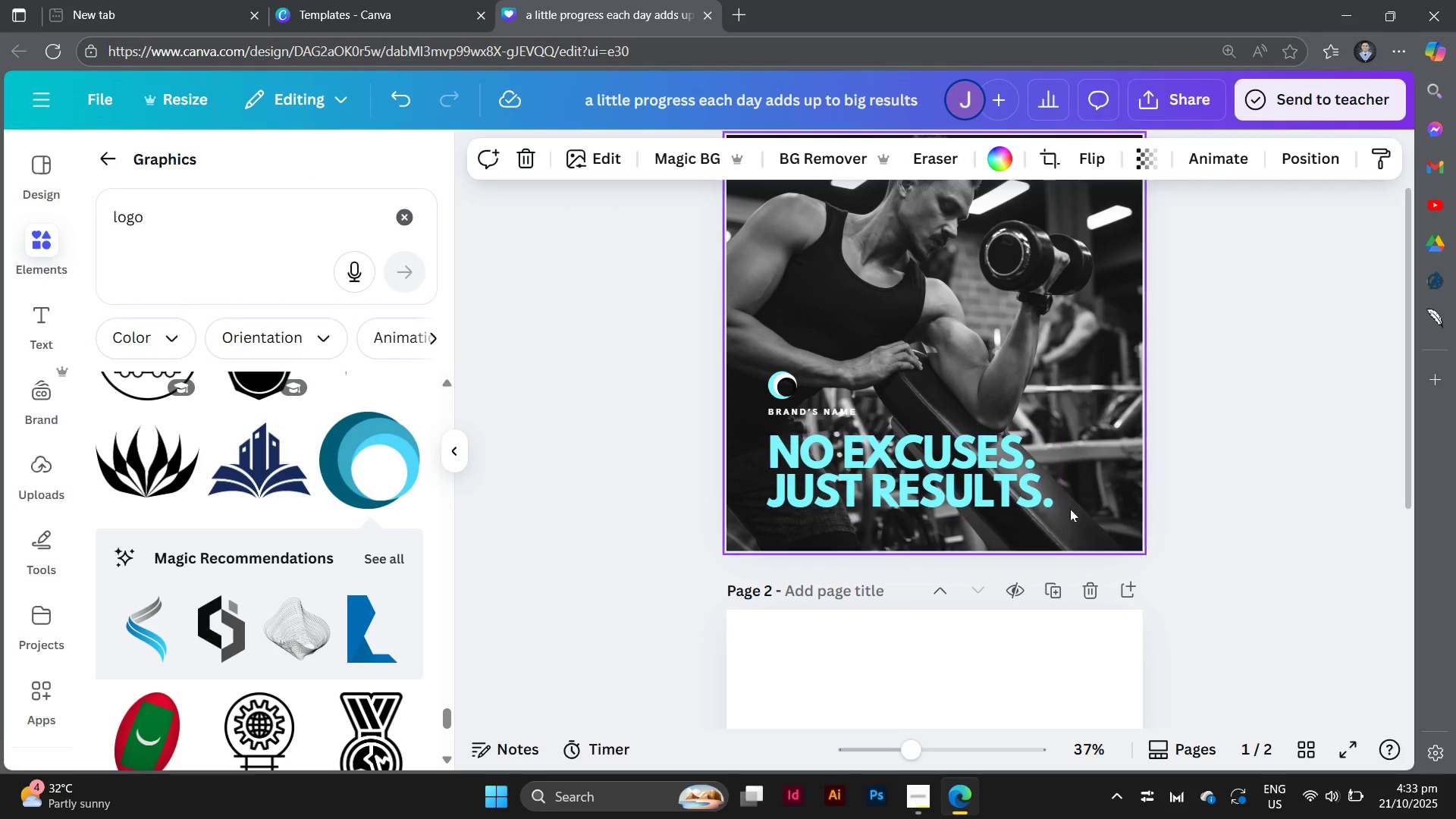 
scroll: coordinate [1070, 509], scroll_direction: up, amount: 2.0
 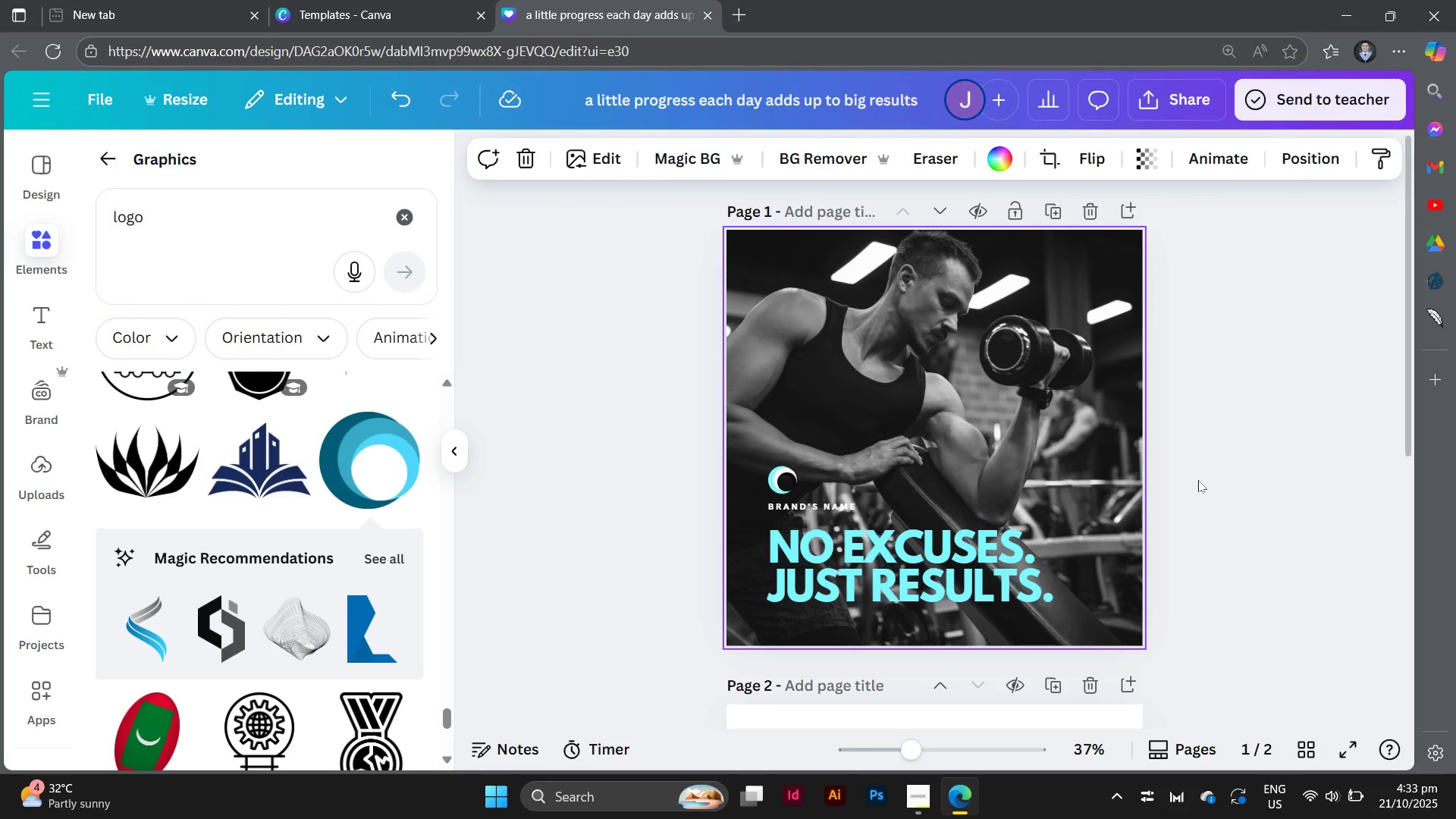 
left_click([1198, 480])
 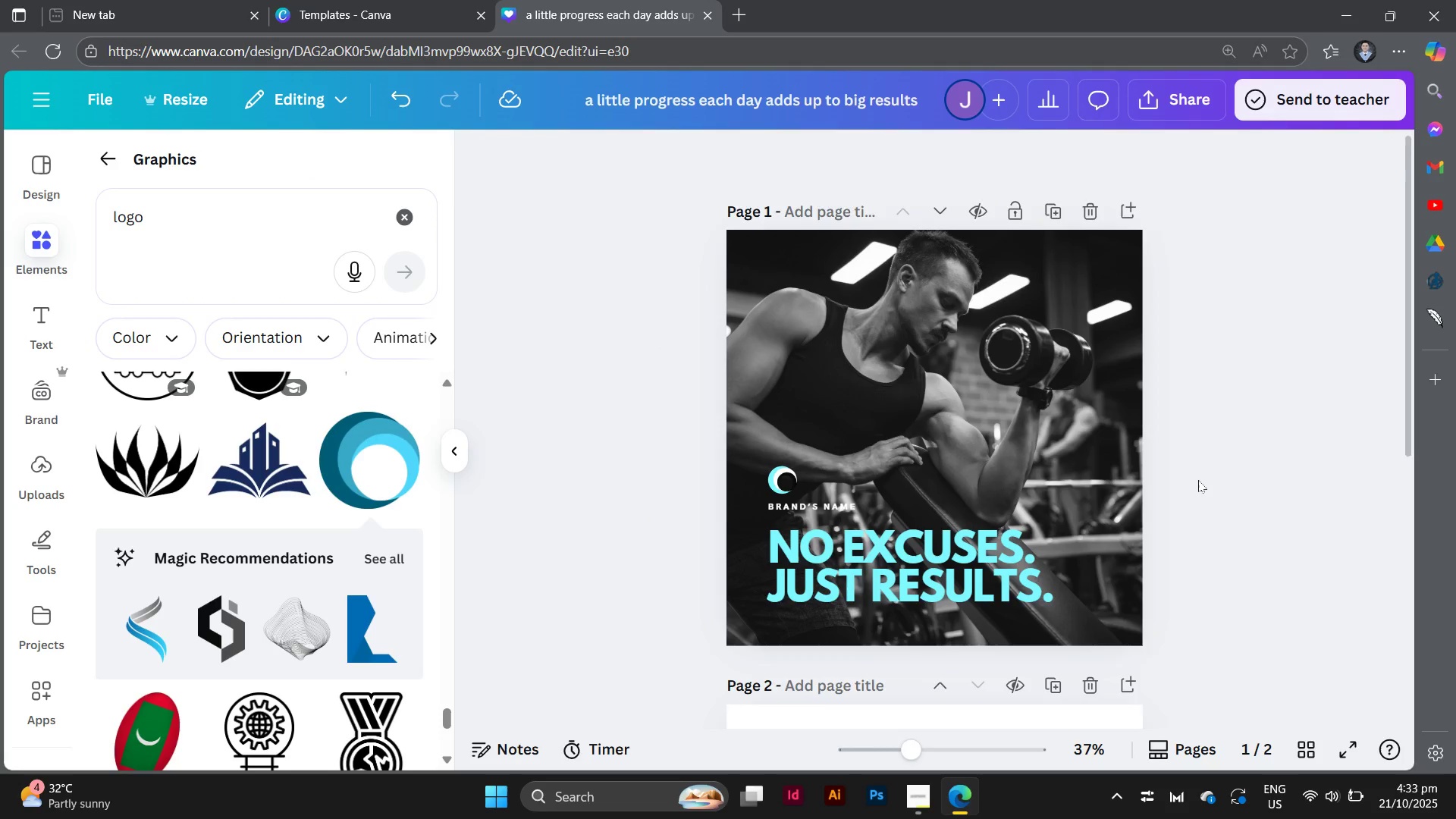 
scroll: coordinate [1198, 480], scroll_direction: down, amount: 1.0
 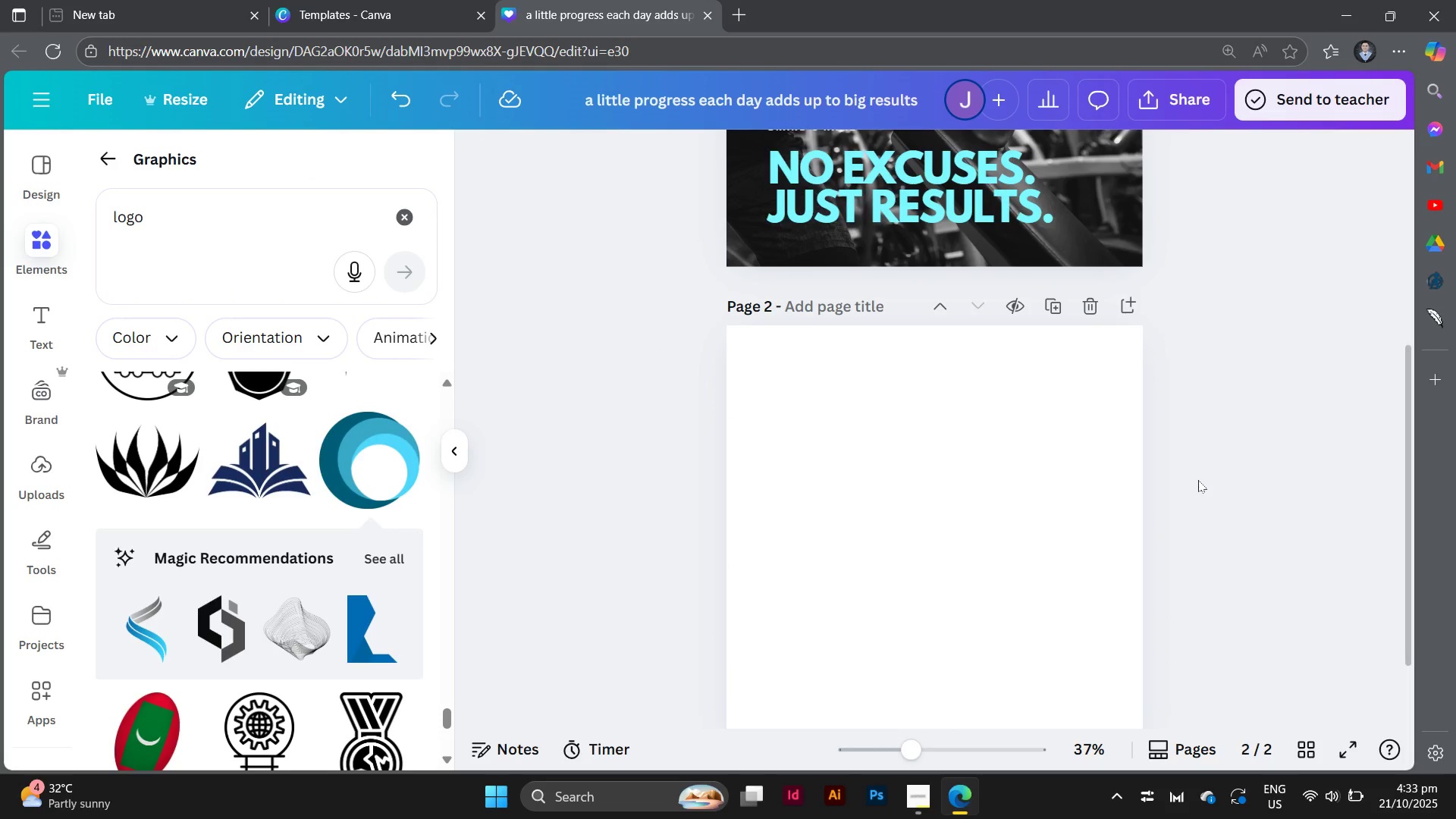 
scroll: coordinate [1198, 480], scroll_direction: up, amount: 2.0
 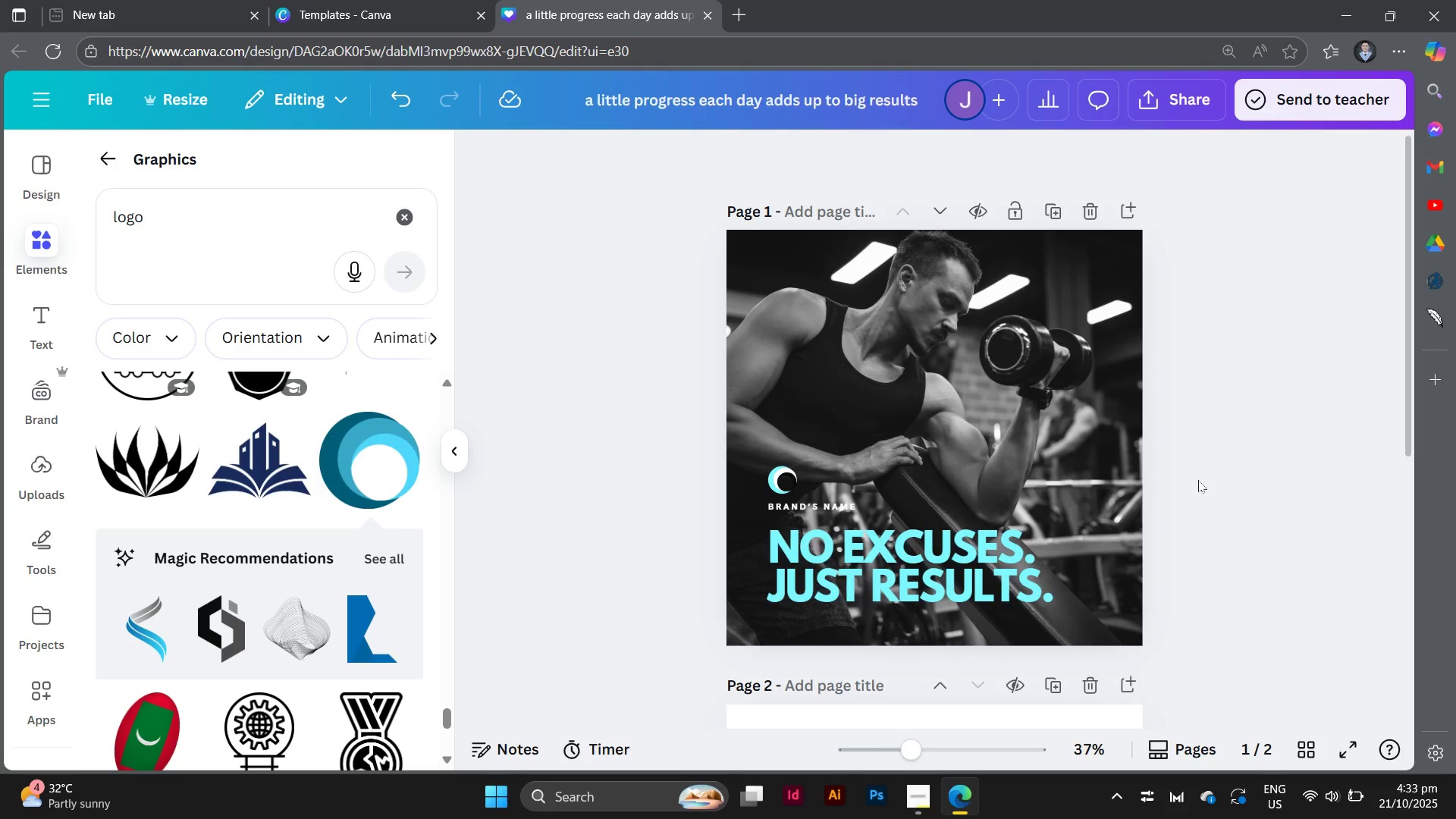 
scroll: coordinate [1198, 480], scroll_direction: down, amount: 3.0
 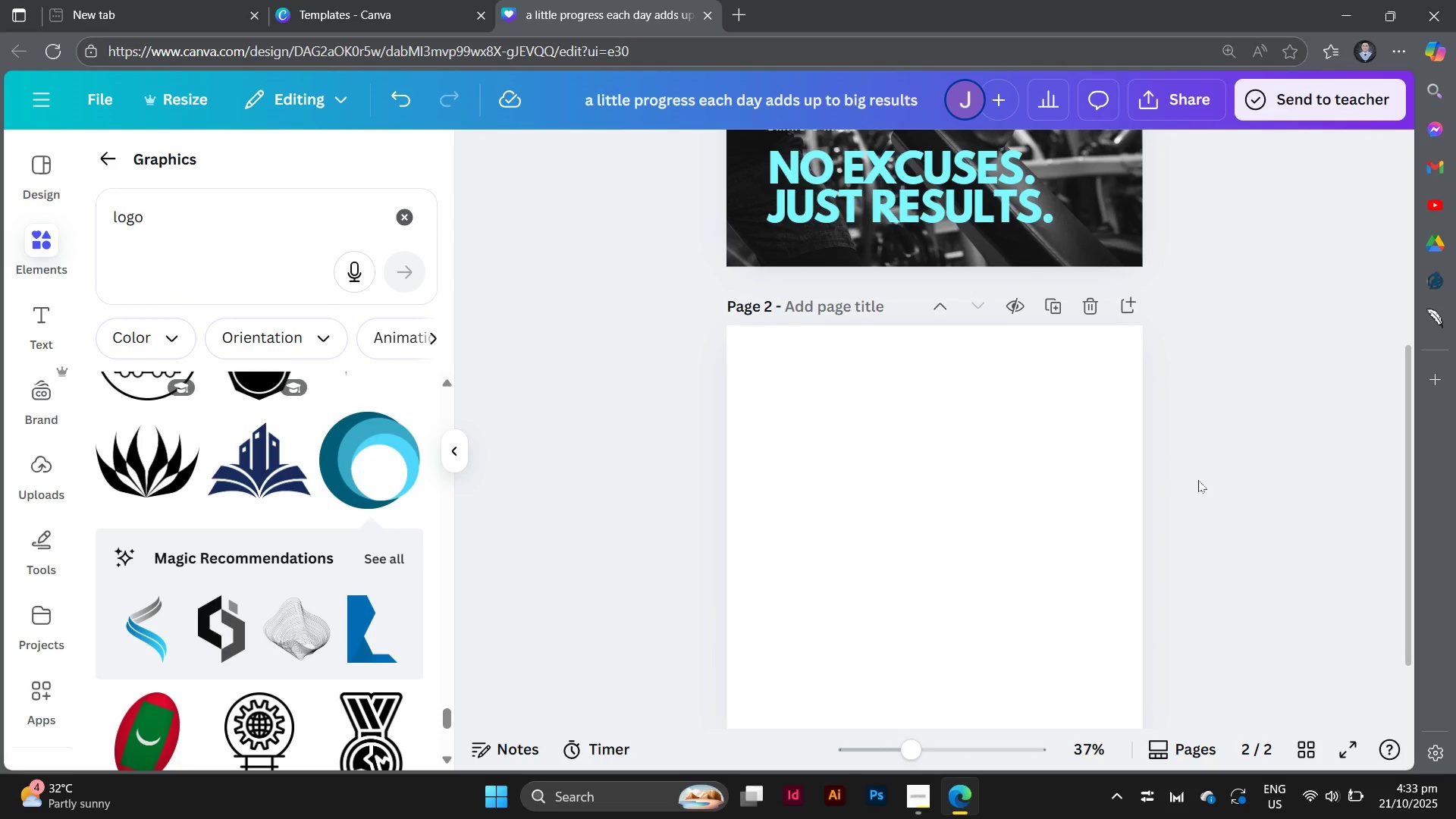 
scroll: coordinate [1198, 480], scroll_direction: up, amount: 3.0
 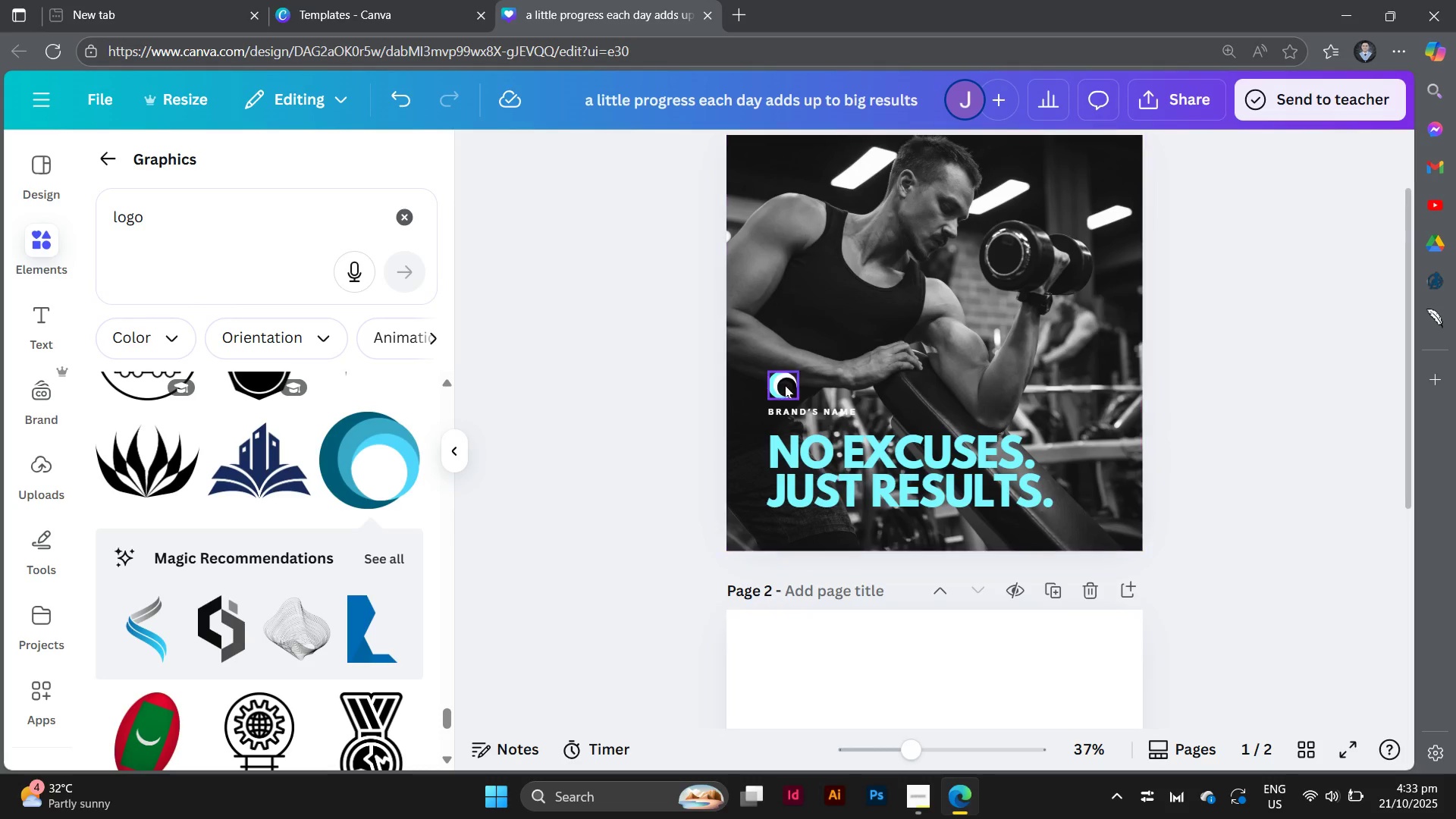 
left_click([786, 384])
 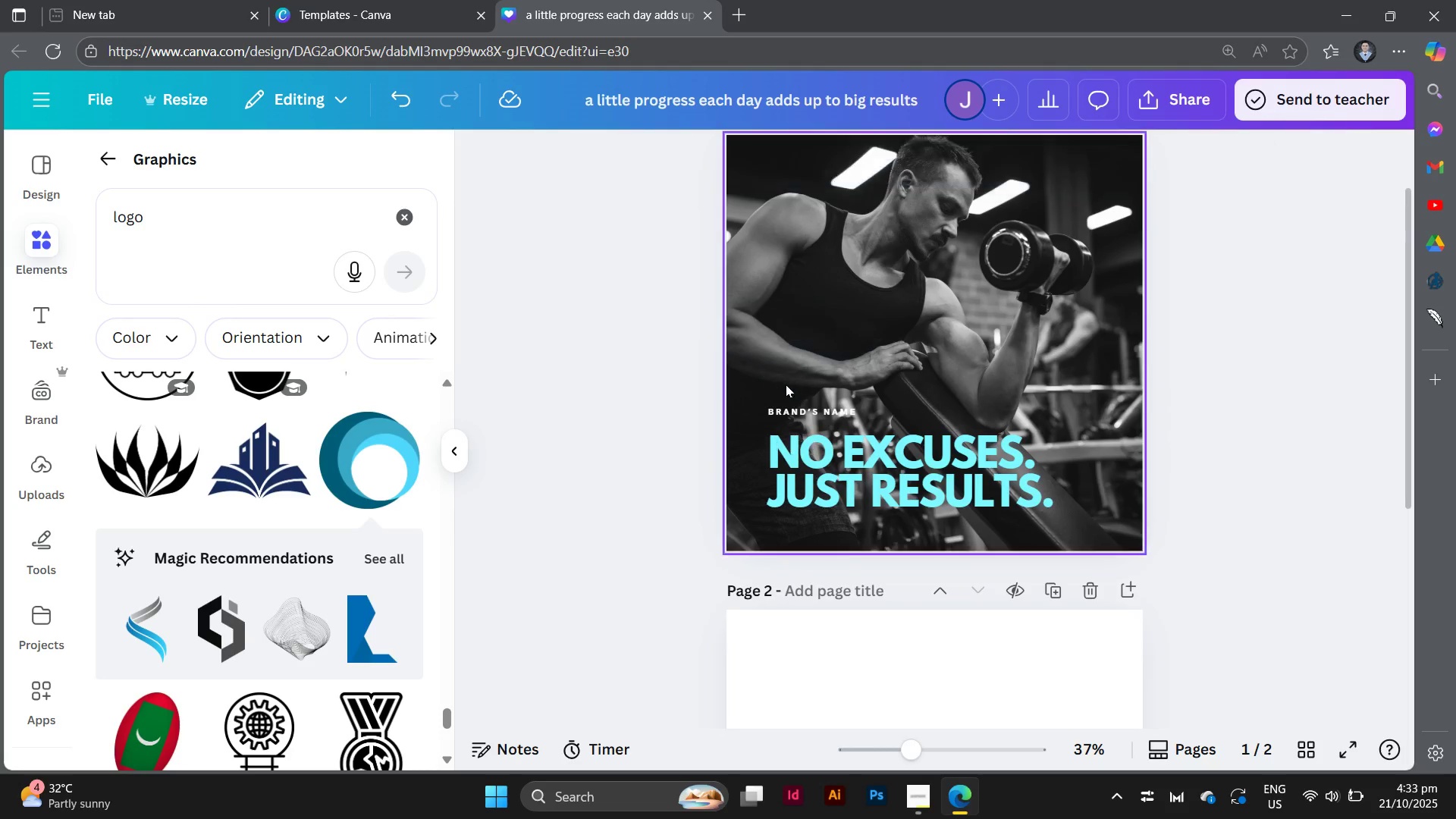 
key(Backspace)
 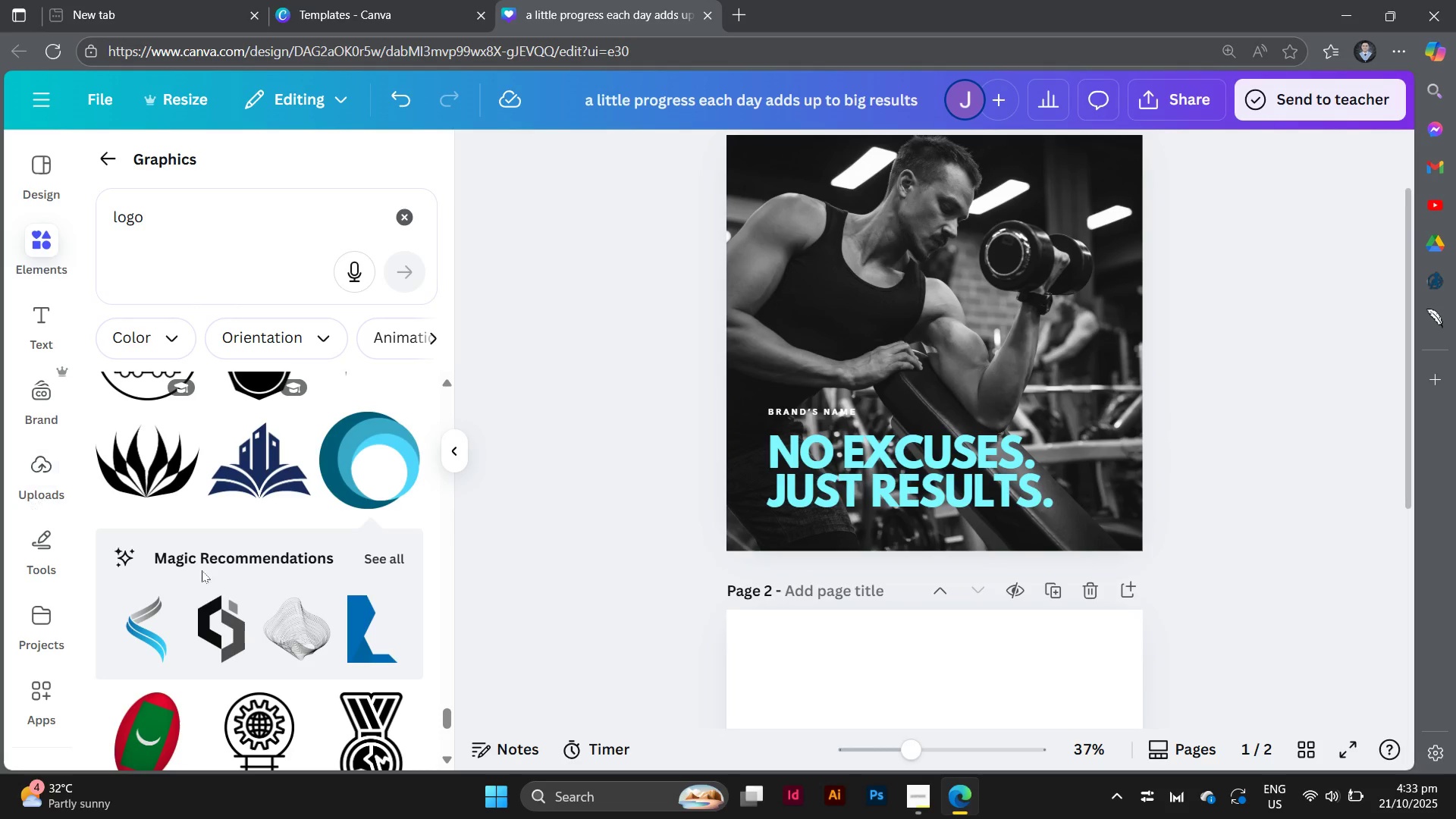 
scroll: coordinate [284, 566], scroll_direction: down, amount: 2.0
 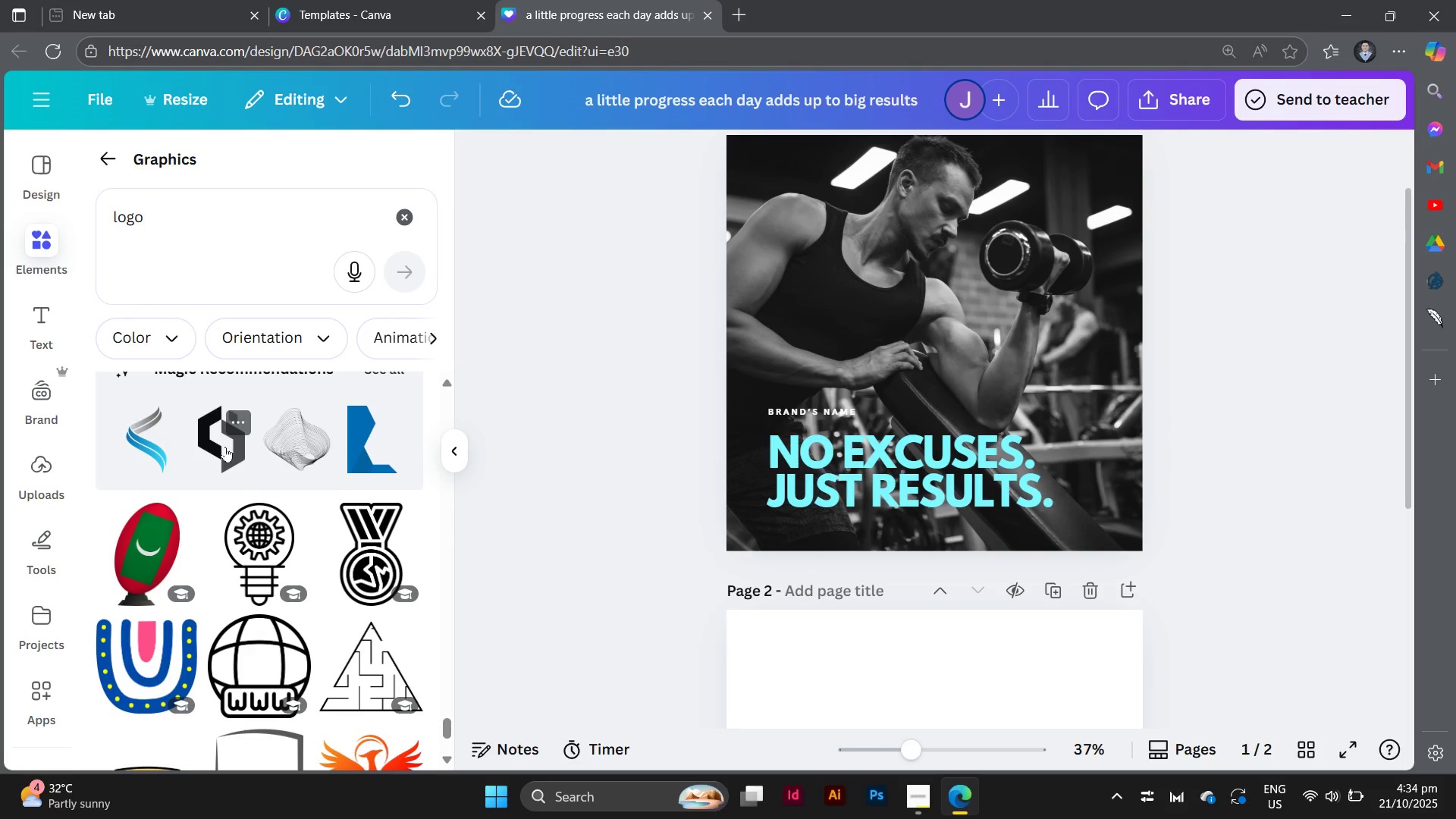 
left_click([225, 447])
 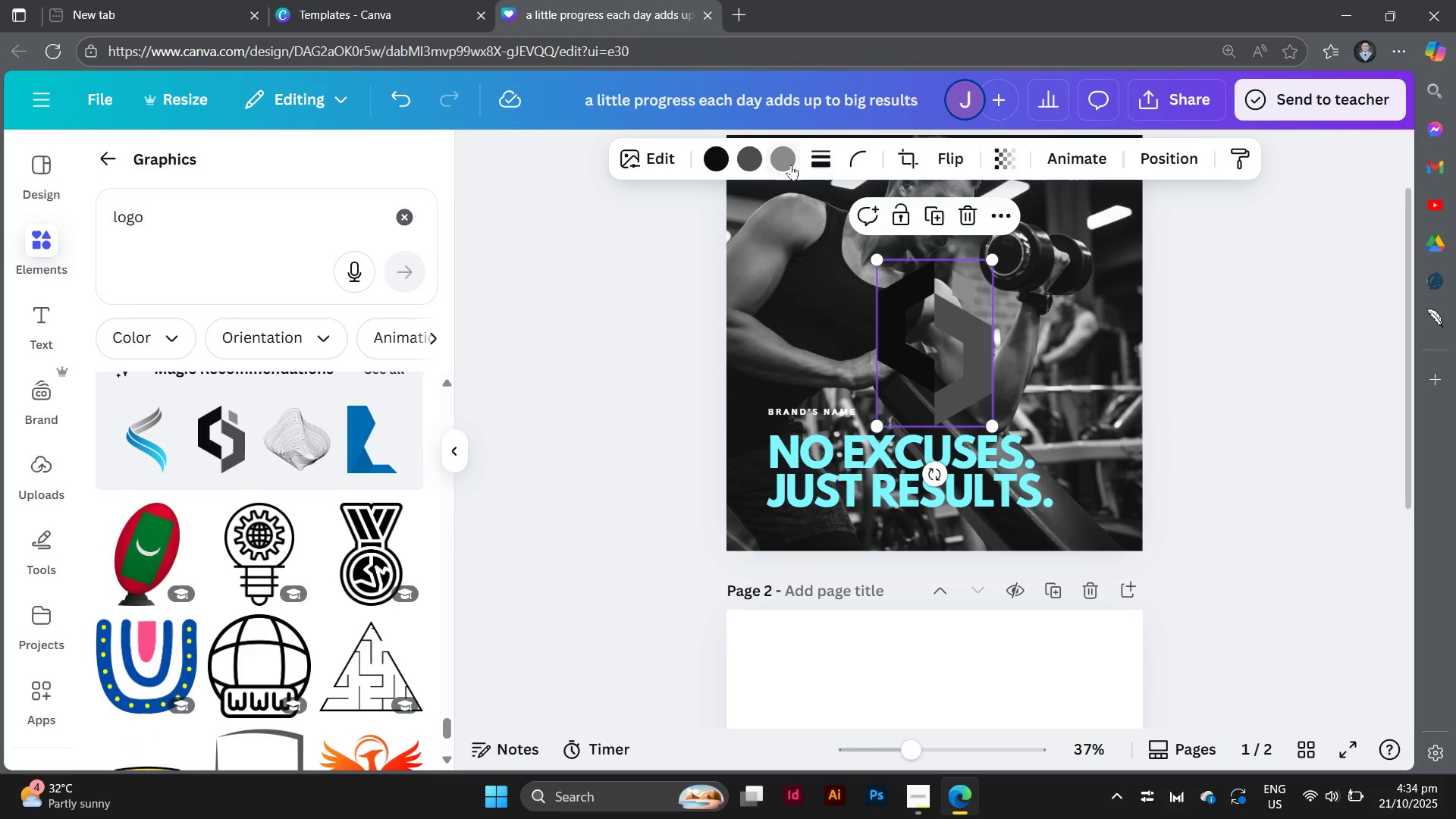 
left_click([787, 162])
 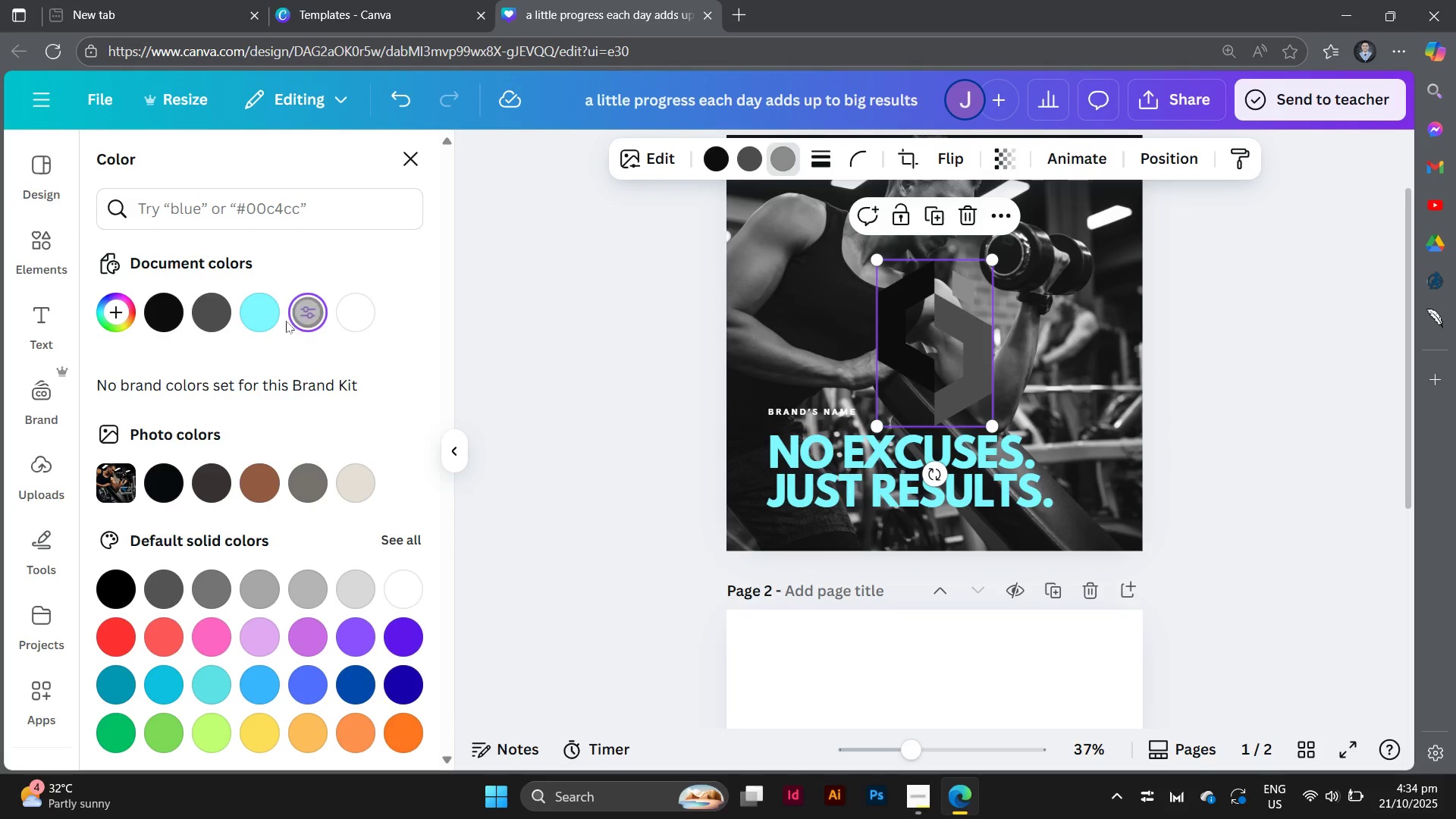 
left_click([262, 311])
 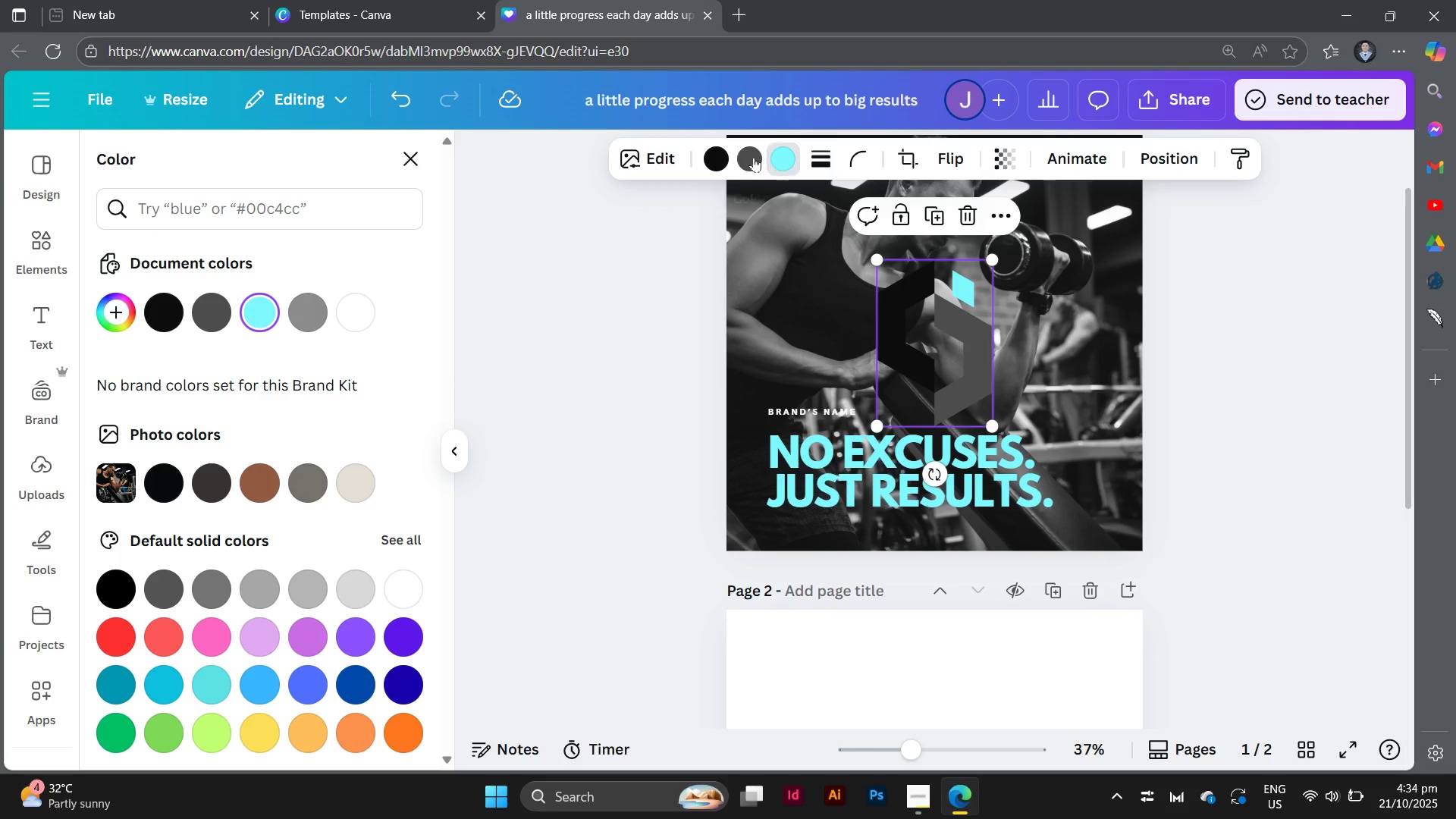 
left_click([747, 155])
 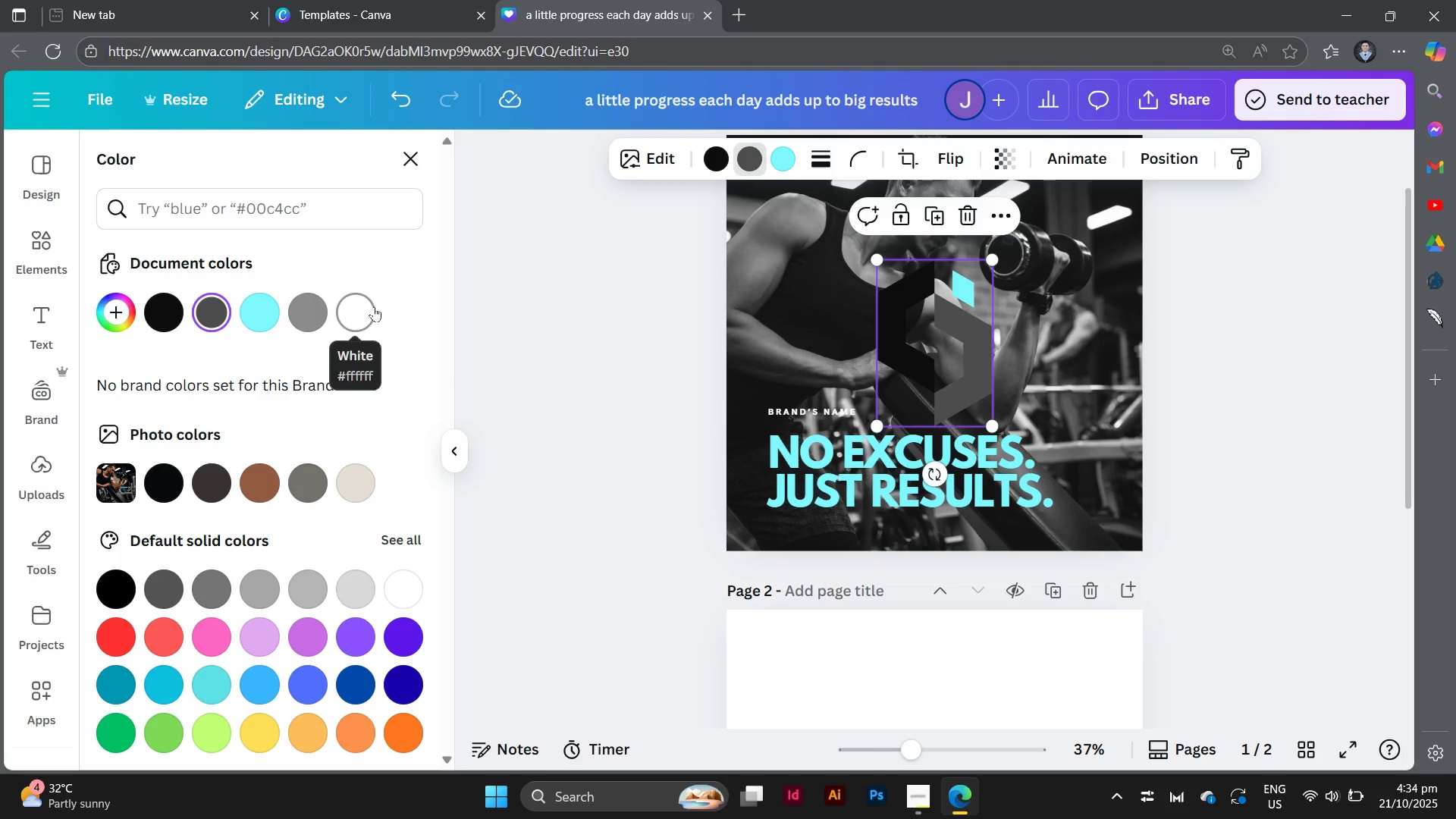 
left_click([372, 306])
 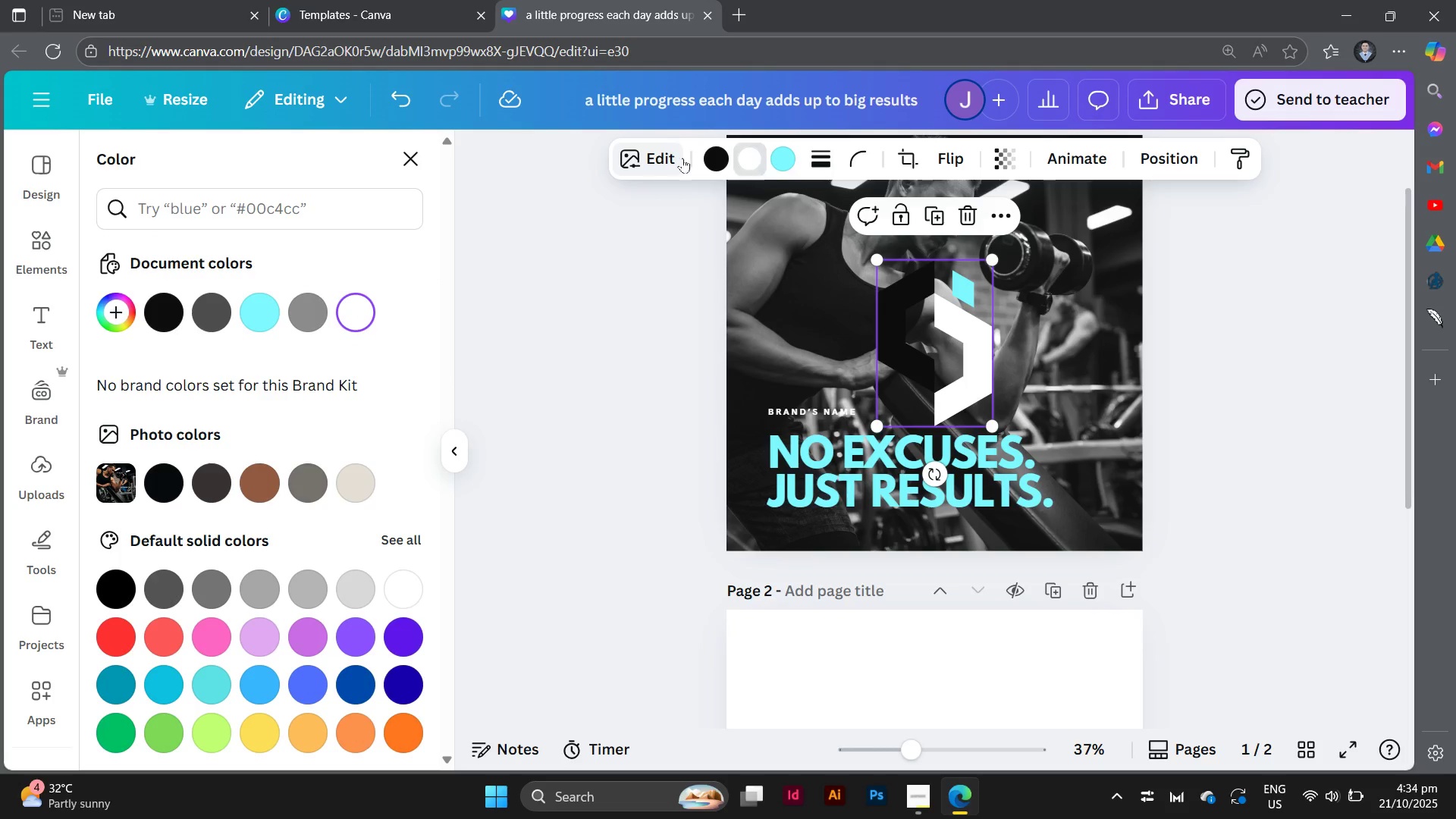 
left_click([712, 159])
 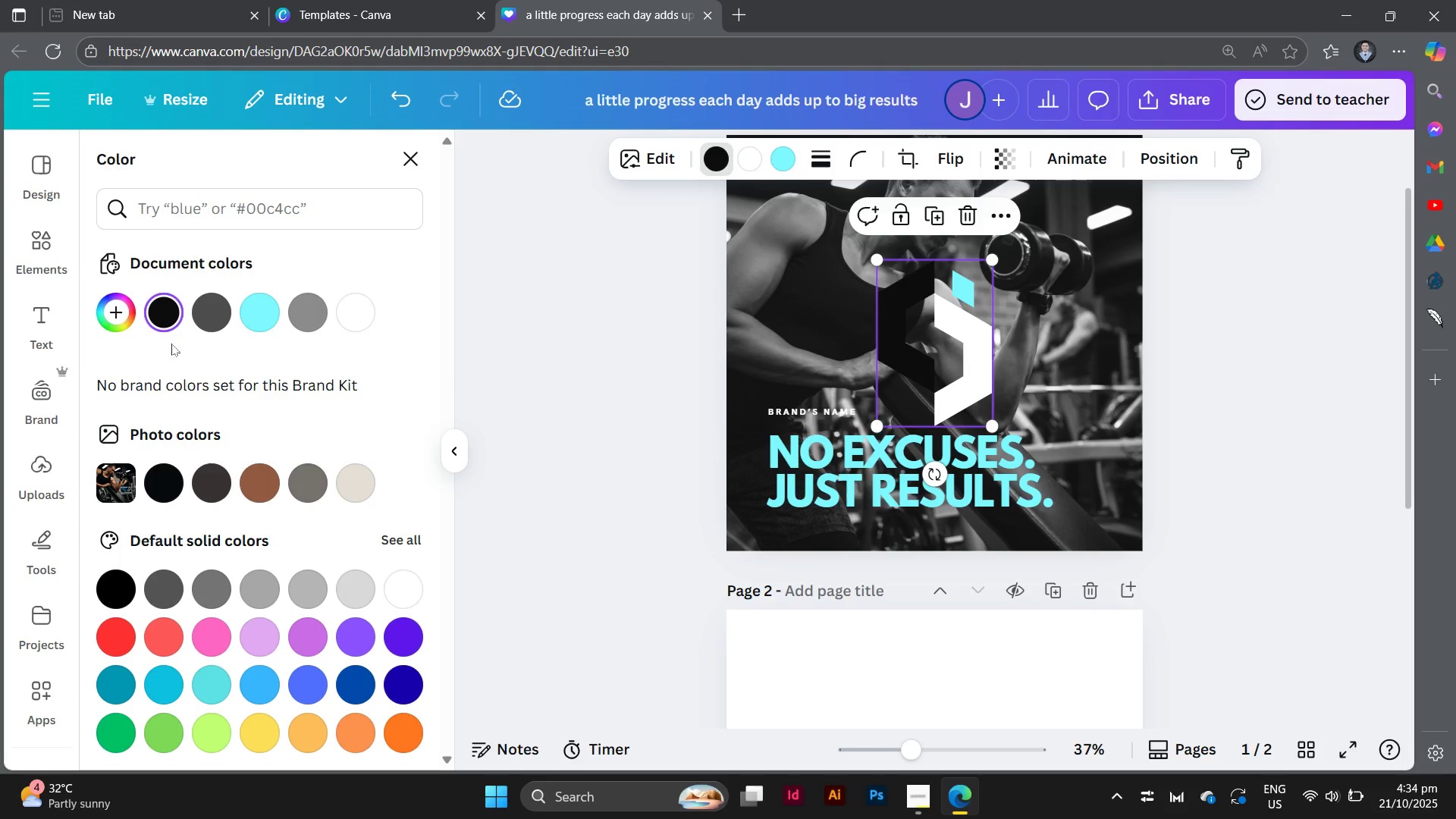 
left_click([205, 322])
 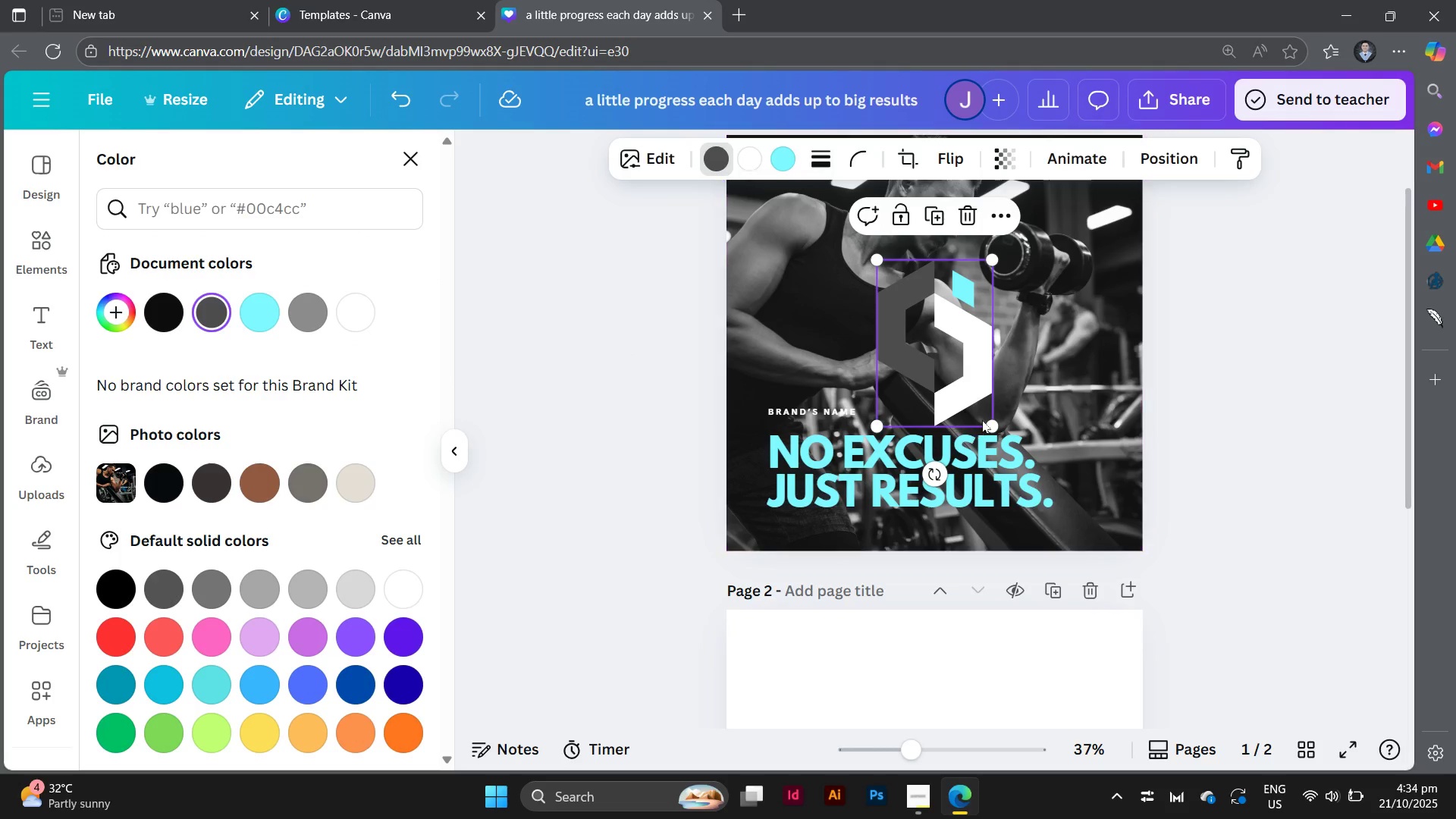 
left_click_drag(start_coordinate=[987, 419], to_coordinate=[881, 328])
 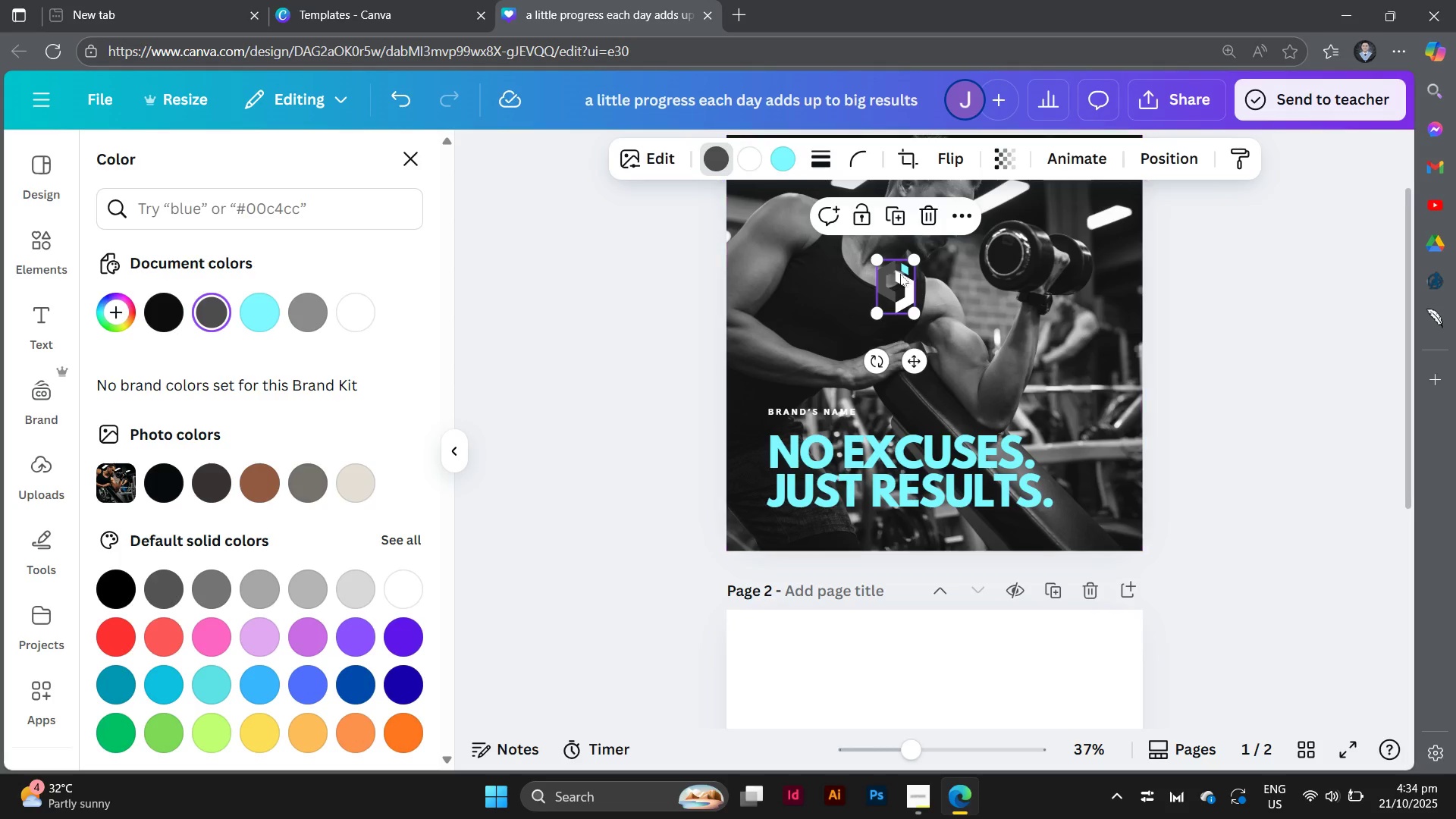 
left_click_drag(start_coordinate=[898, 274], to_coordinate=[788, 355])
 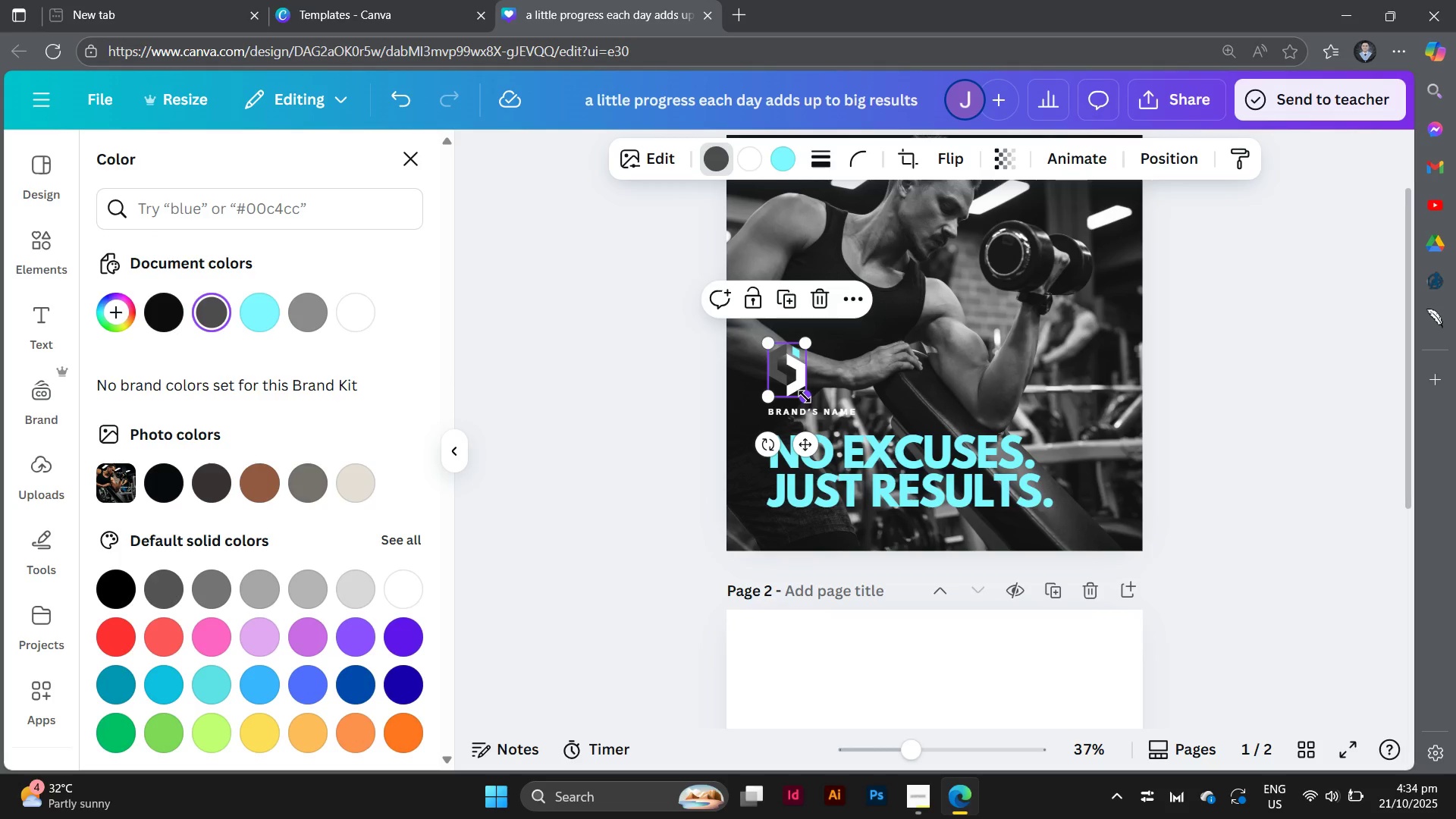 
left_click_drag(start_coordinate=[805, 397], to_coordinate=[789, 375])
 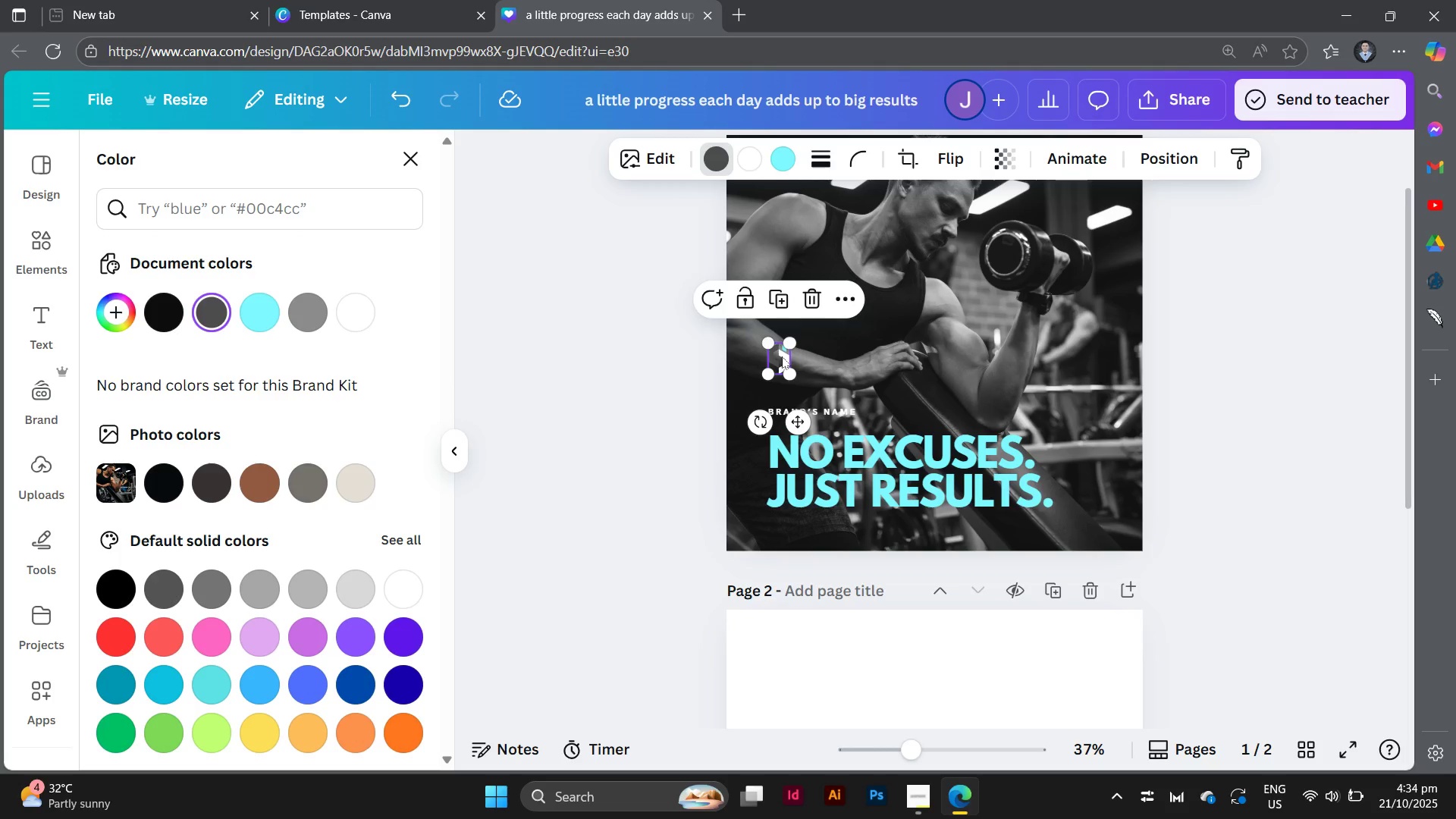 
left_click_drag(start_coordinate=[782, 356], to_coordinate=[785, 380])
 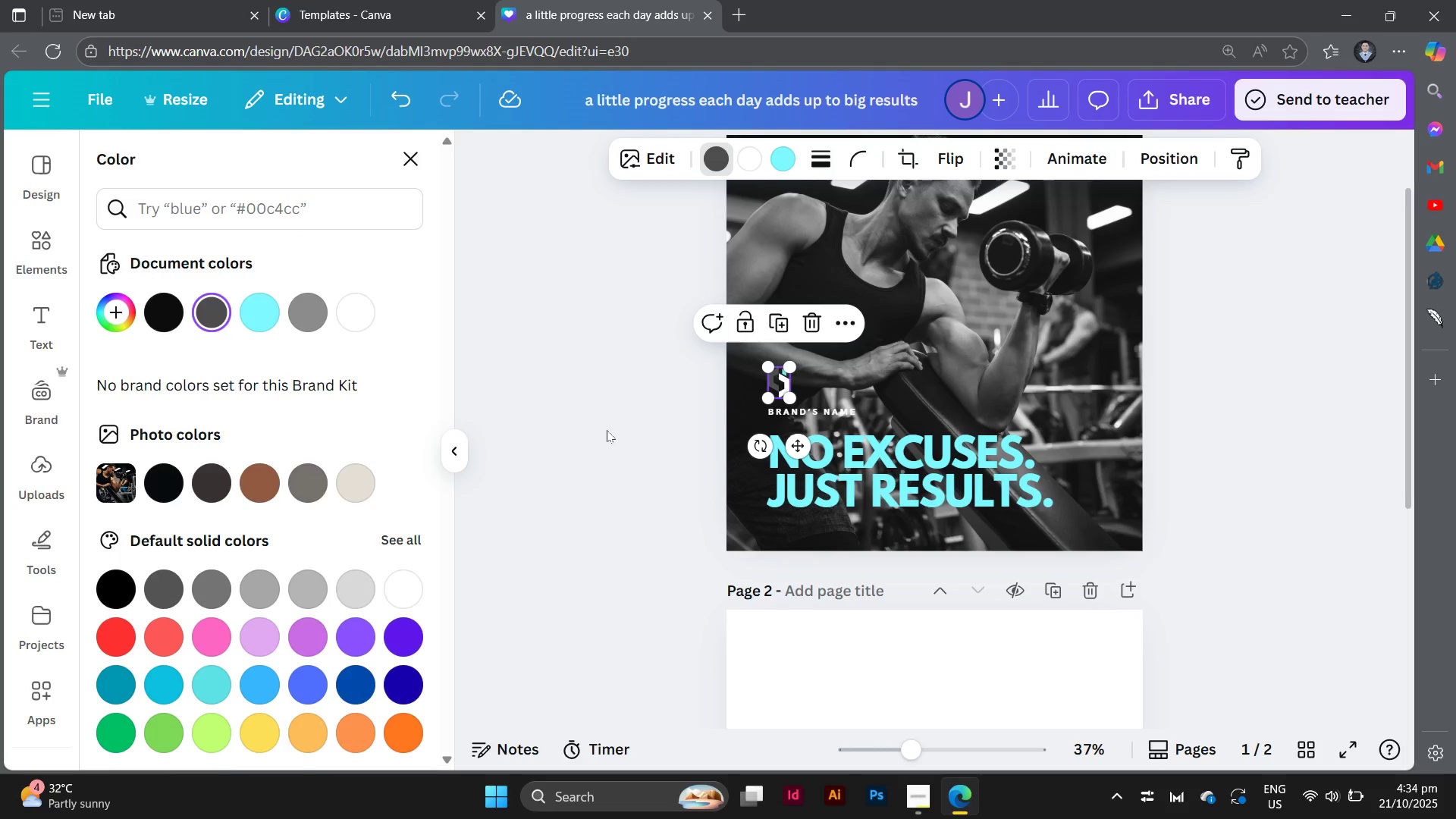 
left_click([607, 430])
 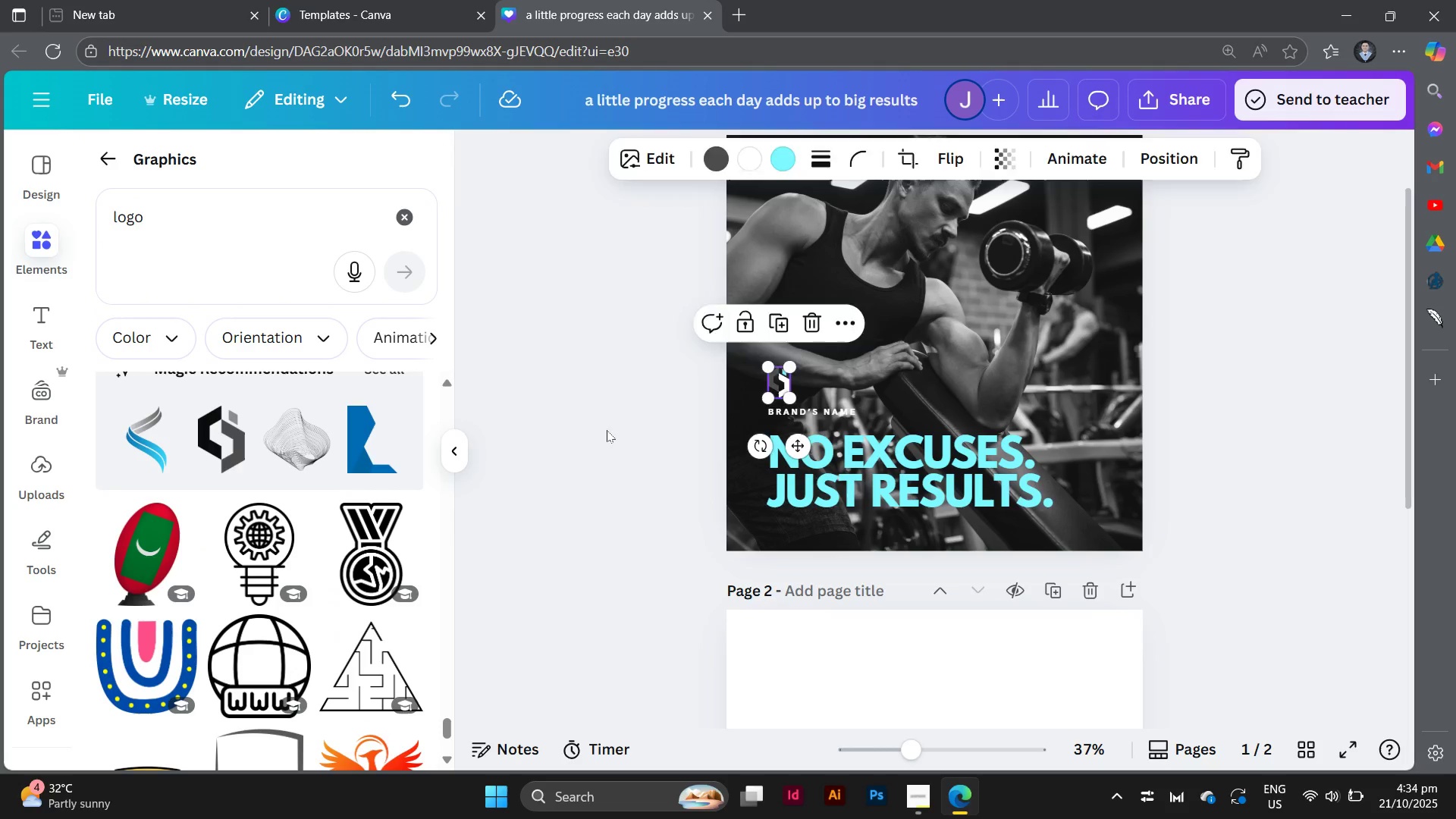 
left_click([607, 430])
 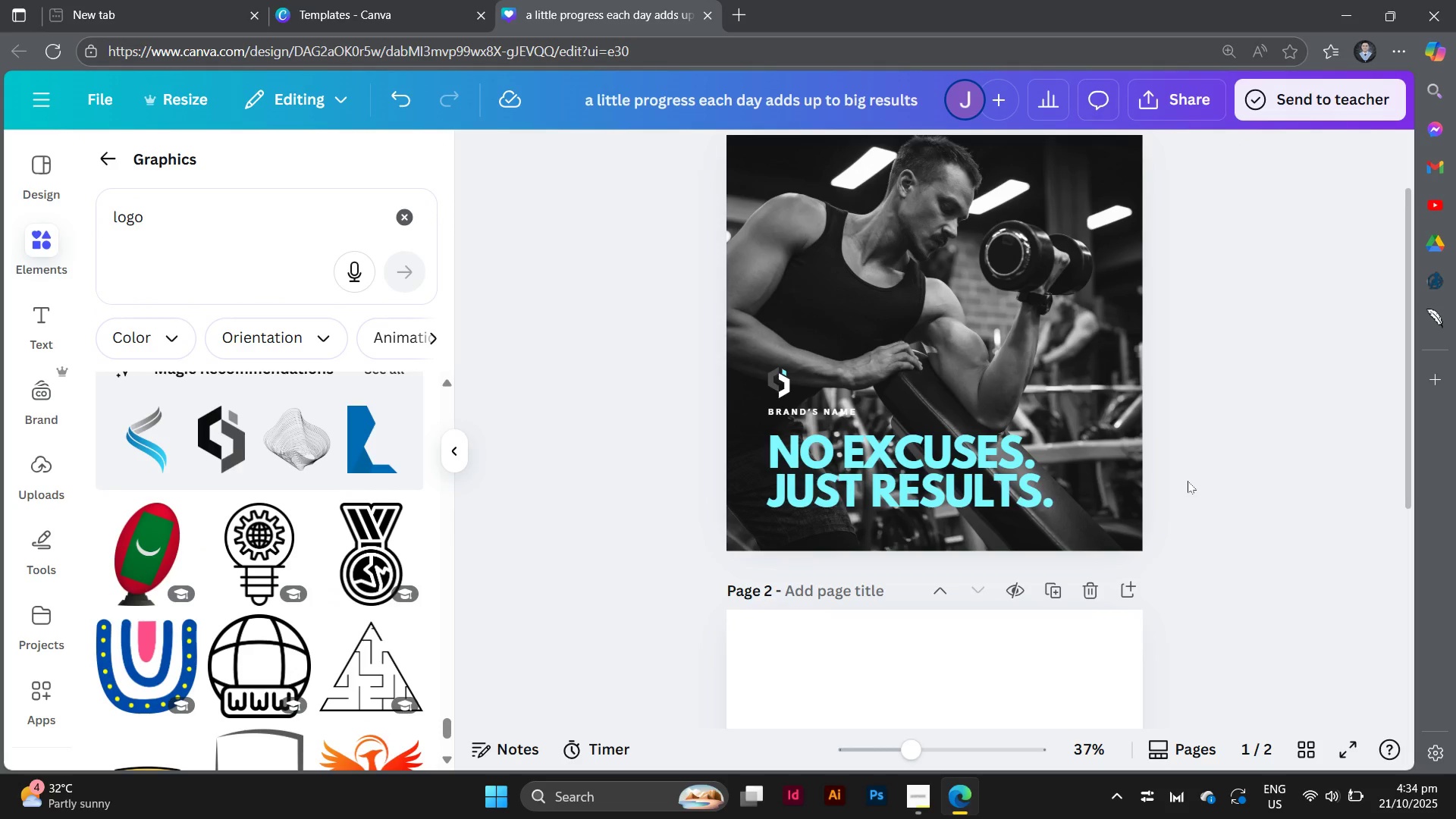 
scroll: coordinate [1212, 524], scroll_direction: up, amount: 1.0
 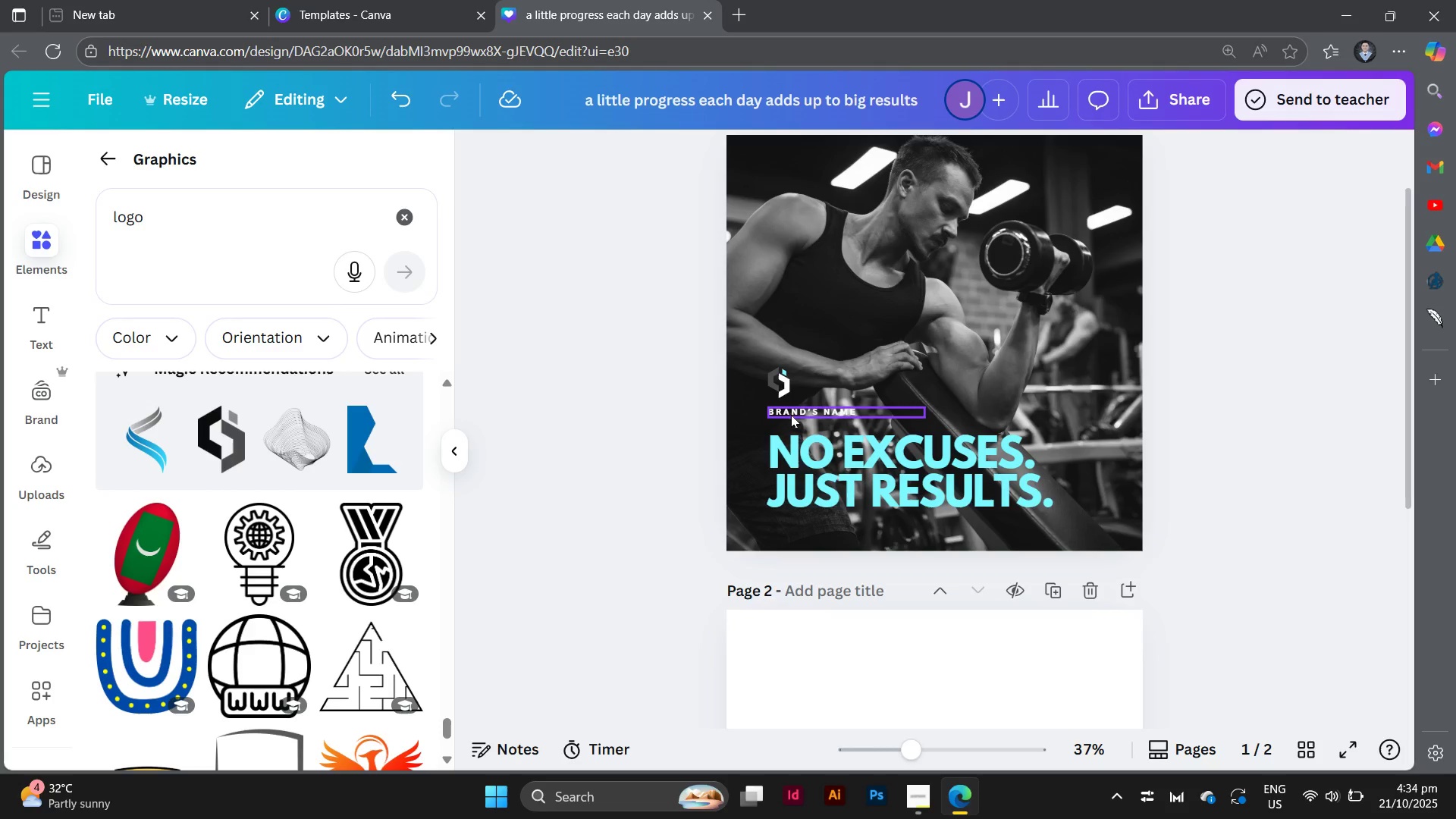 
left_click_drag(start_coordinate=[795, 411], to_coordinate=[869, 411])
 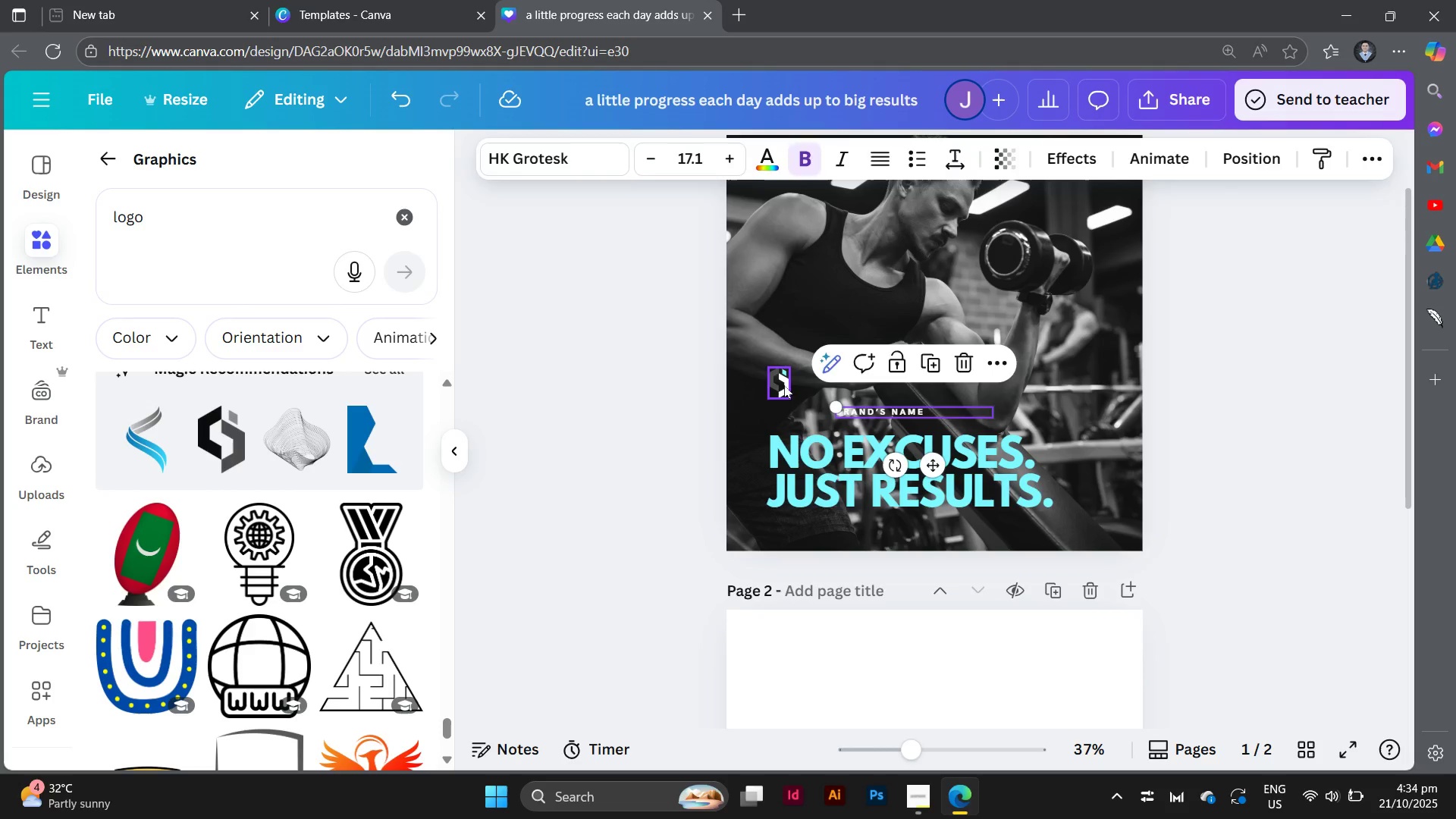 
left_click_drag(start_coordinate=[785, 386], to_coordinate=[787, 408])
 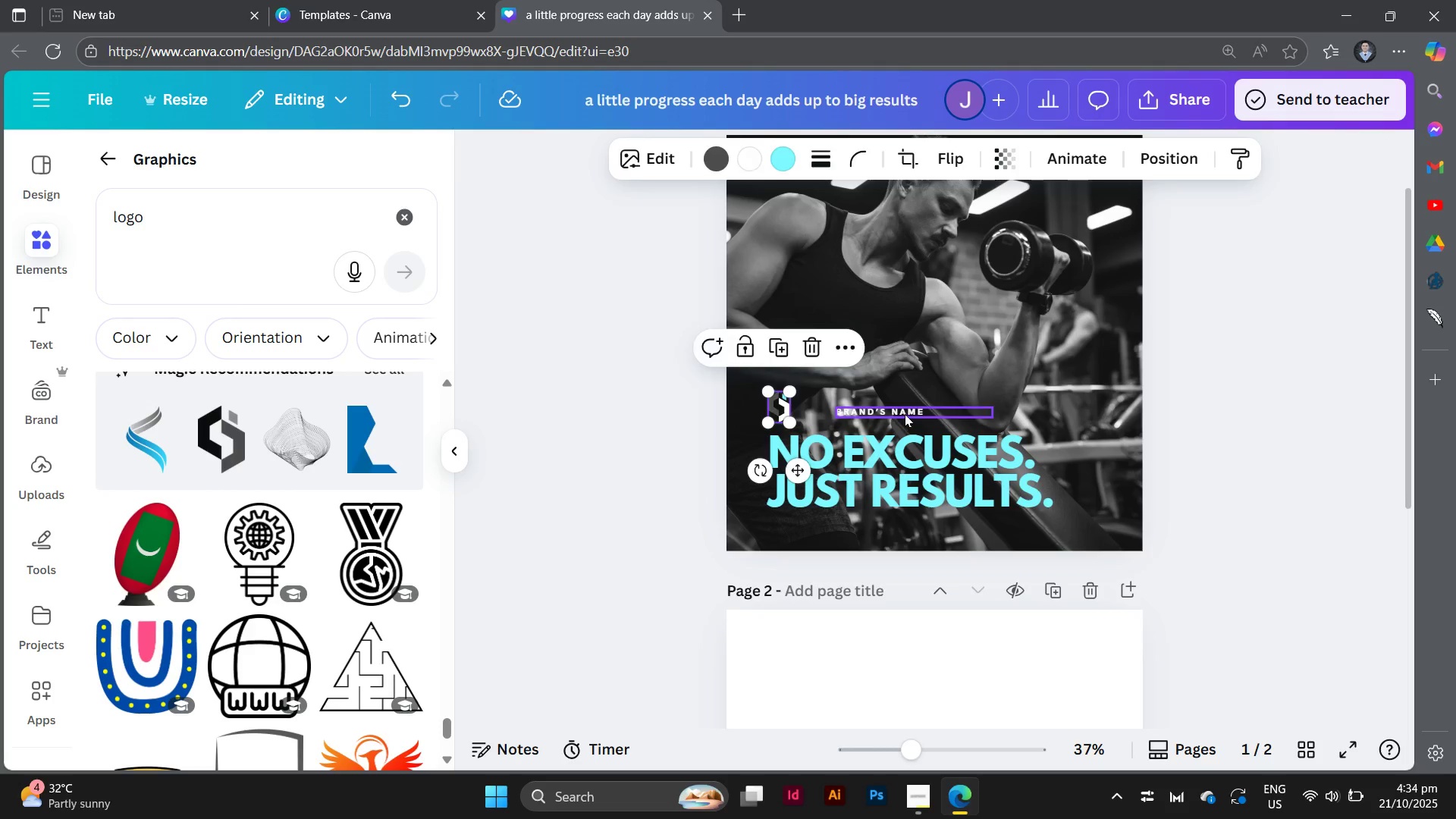 
left_click_drag(start_coordinate=[900, 413], to_coordinate=[864, 411])
 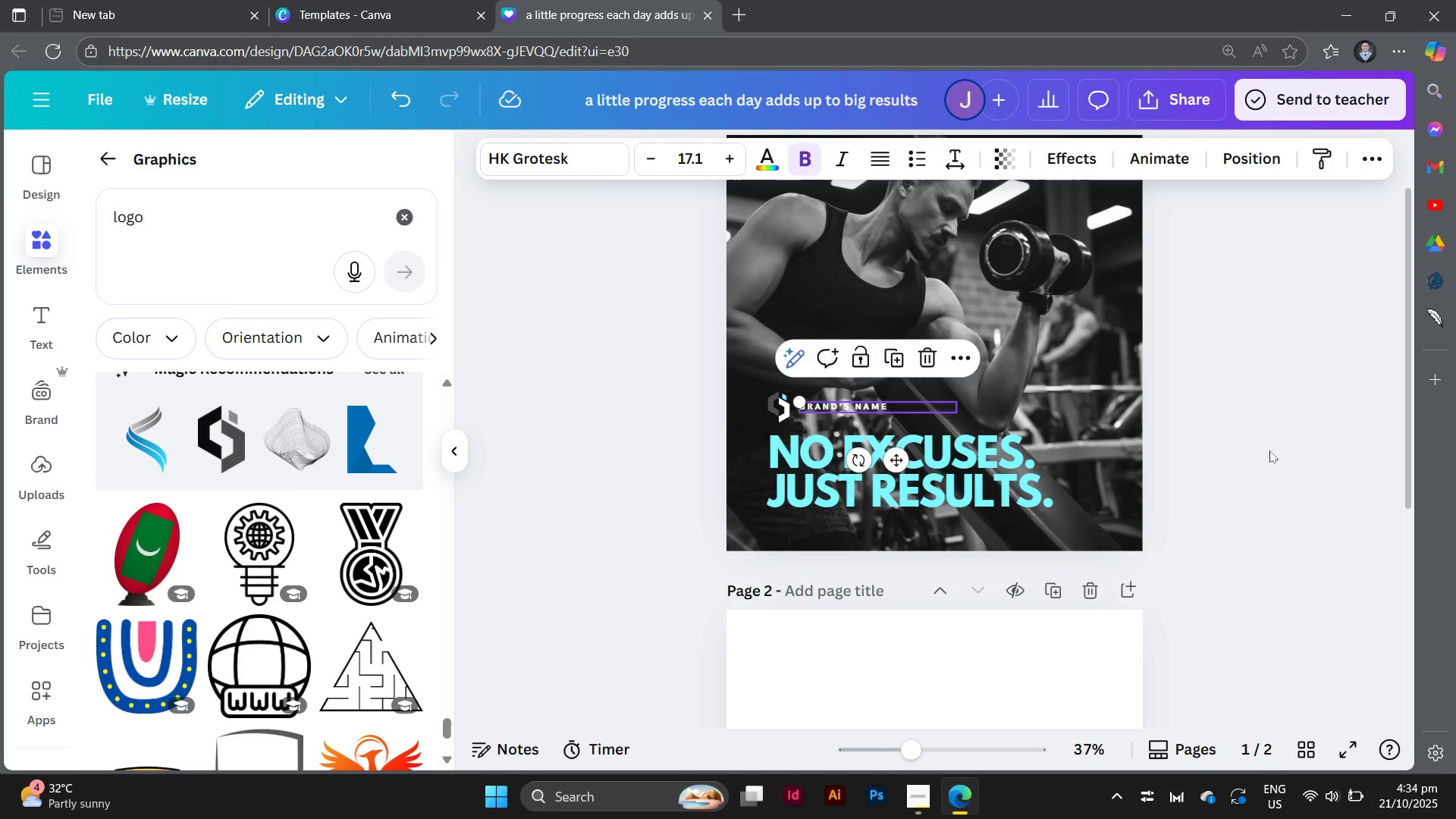 
left_click([1269, 450])
 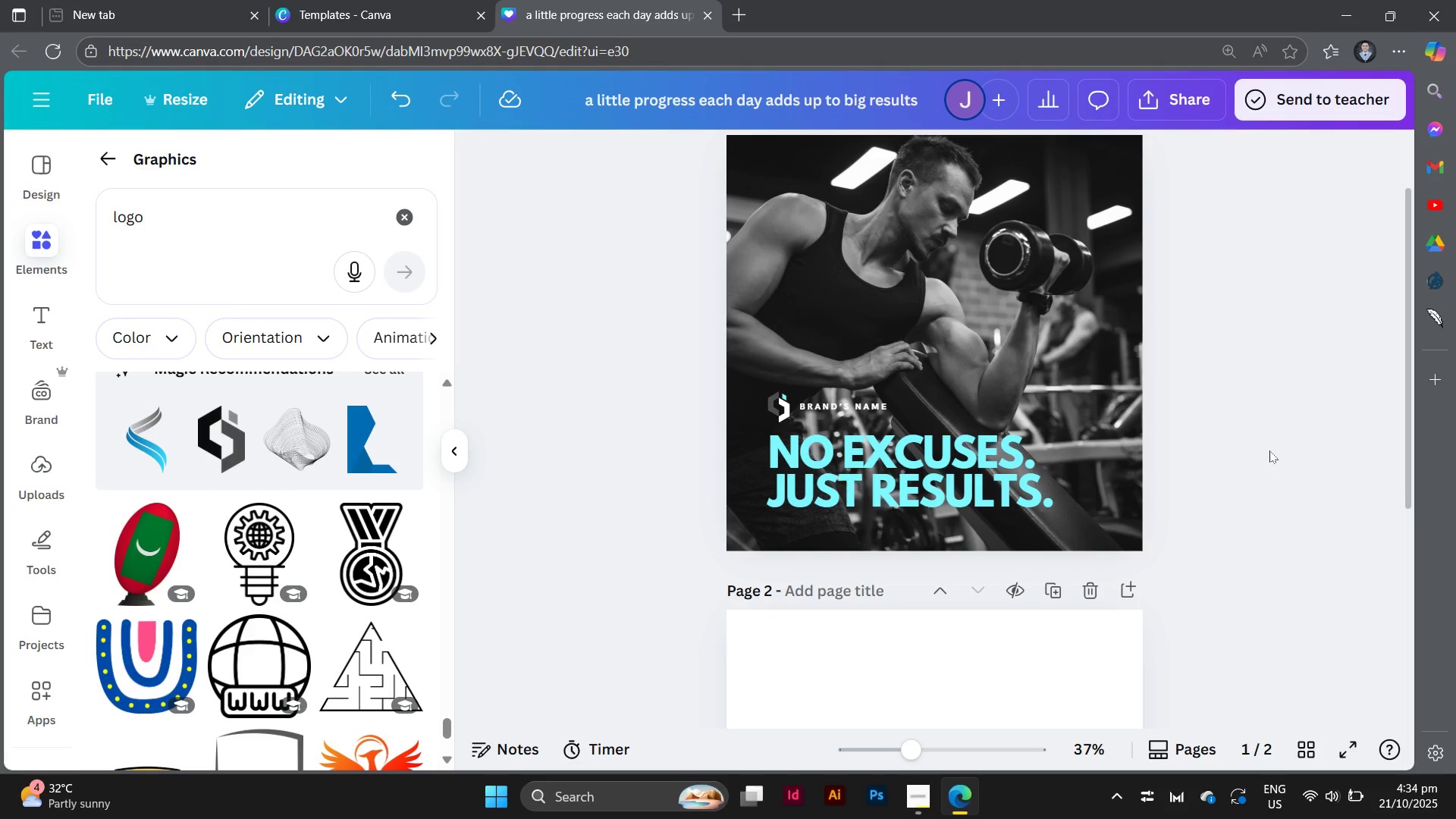 
scroll: coordinate [1269, 450], scroll_direction: up, amount: 2.0
 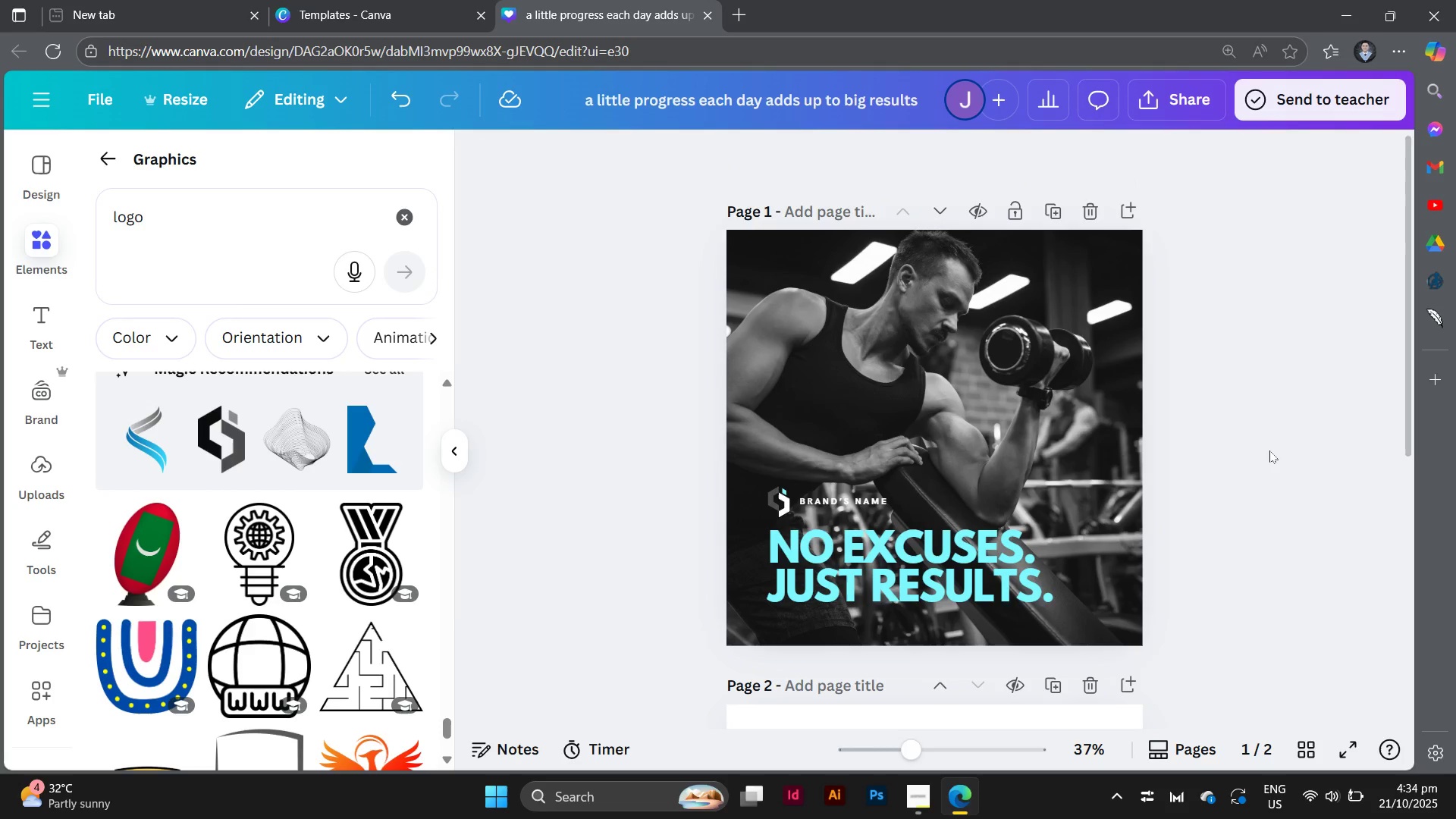 
scroll: coordinate [1288, 507], scroll_direction: down, amount: 3.0
 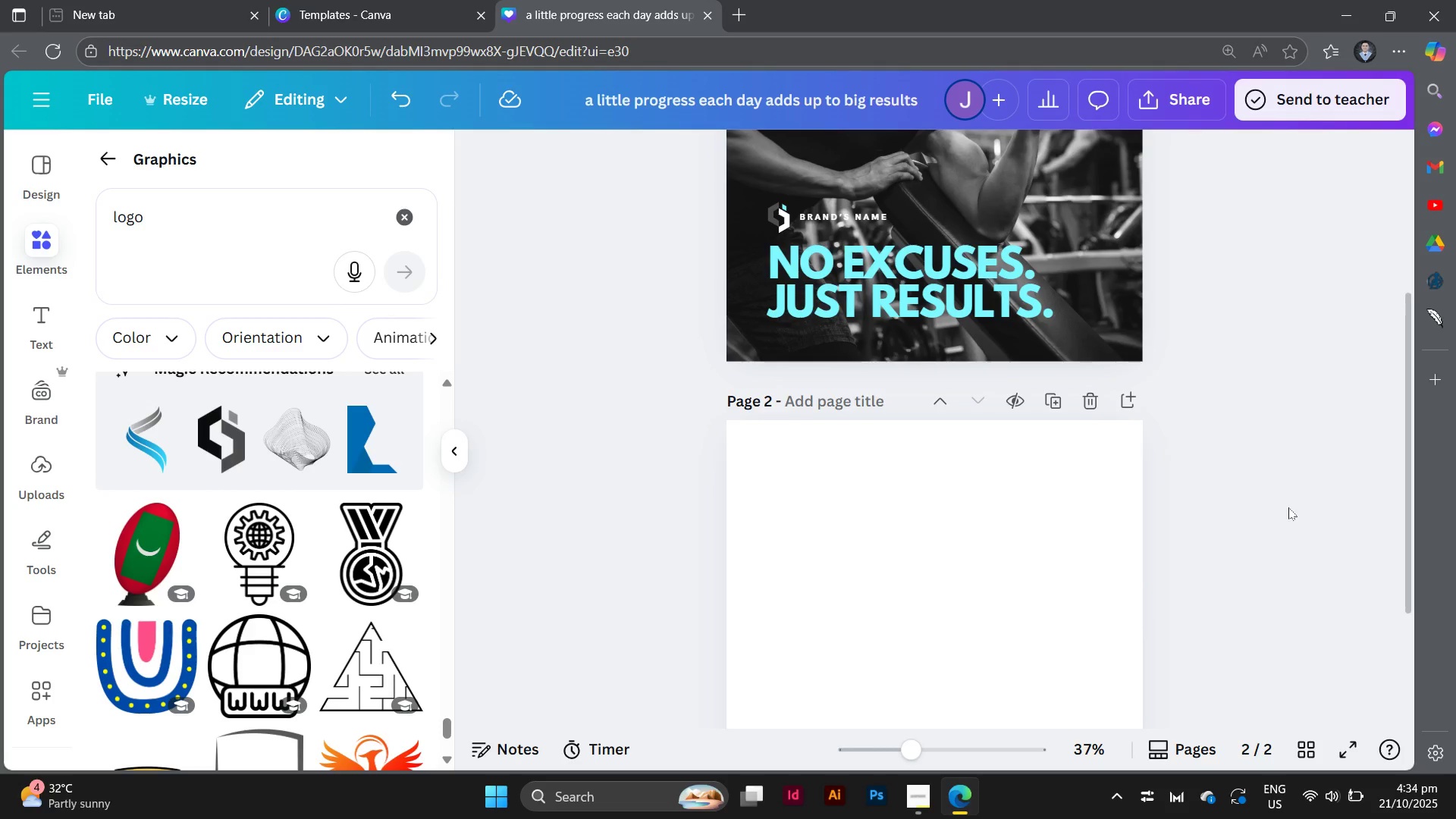 
scroll: coordinate [1288, 507], scroll_direction: up, amount: 2.0
 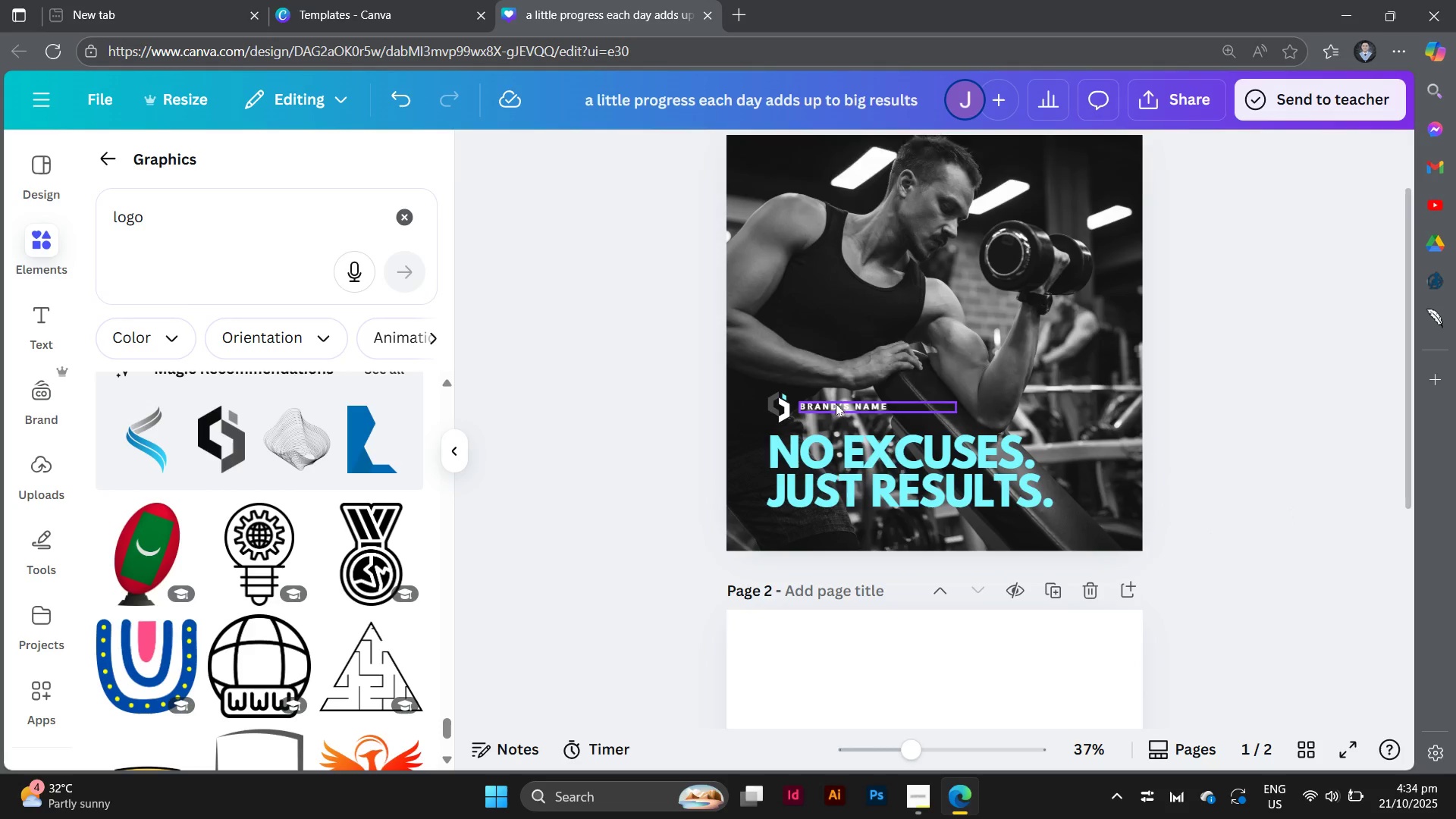 
left_click([836, 403])
 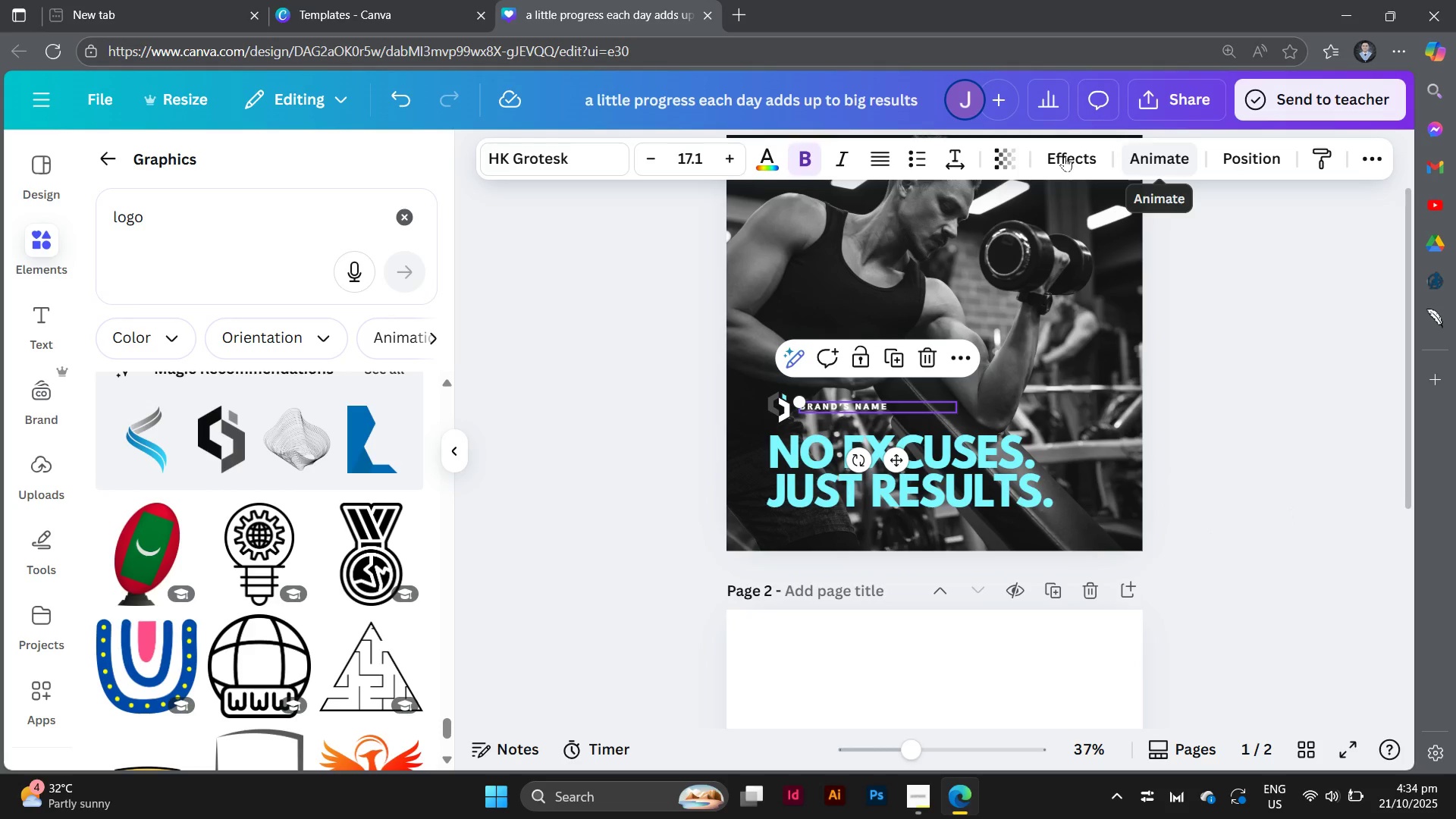 
left_click([1064, 156])
 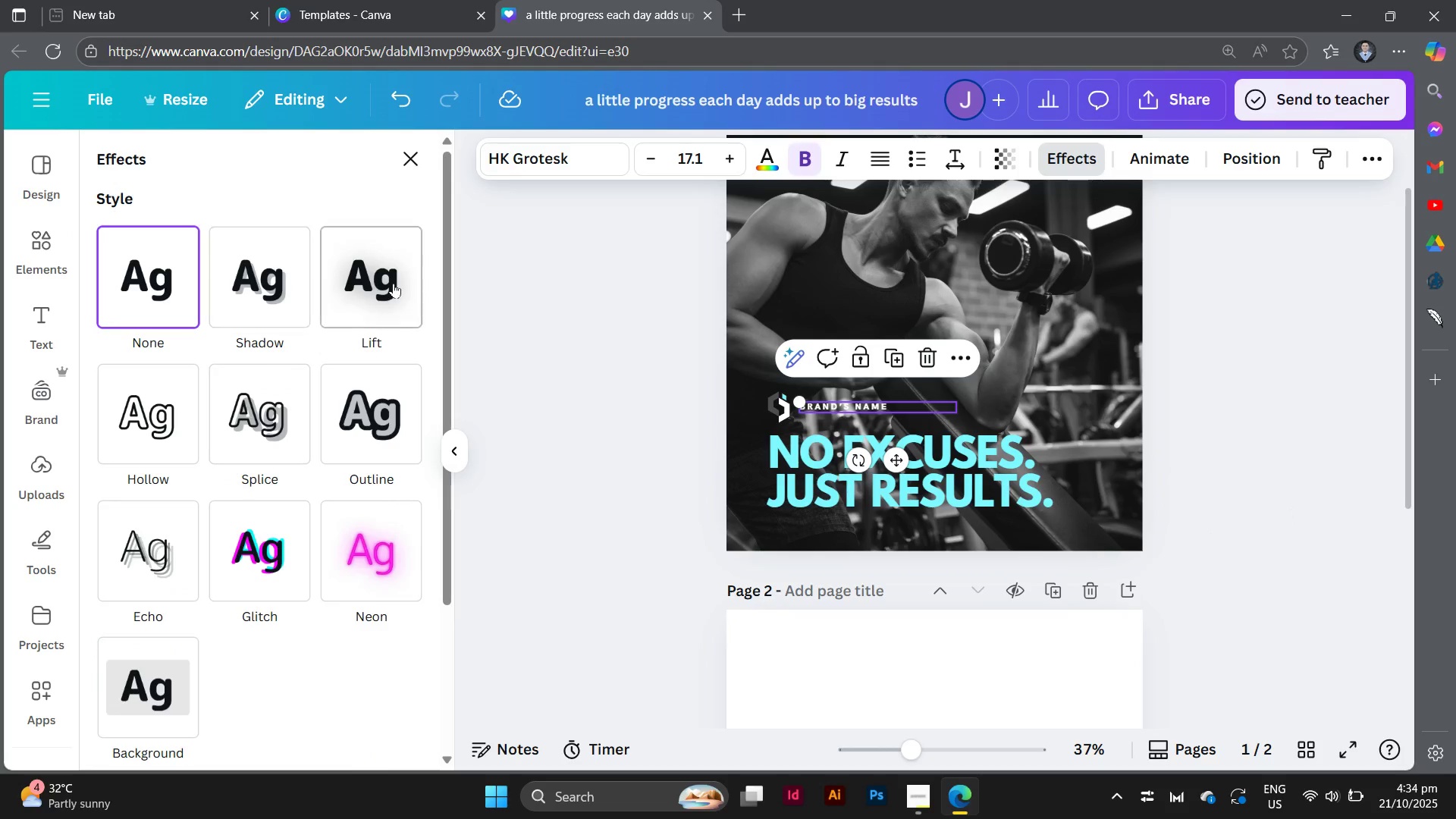 
left_click([394, 283])
 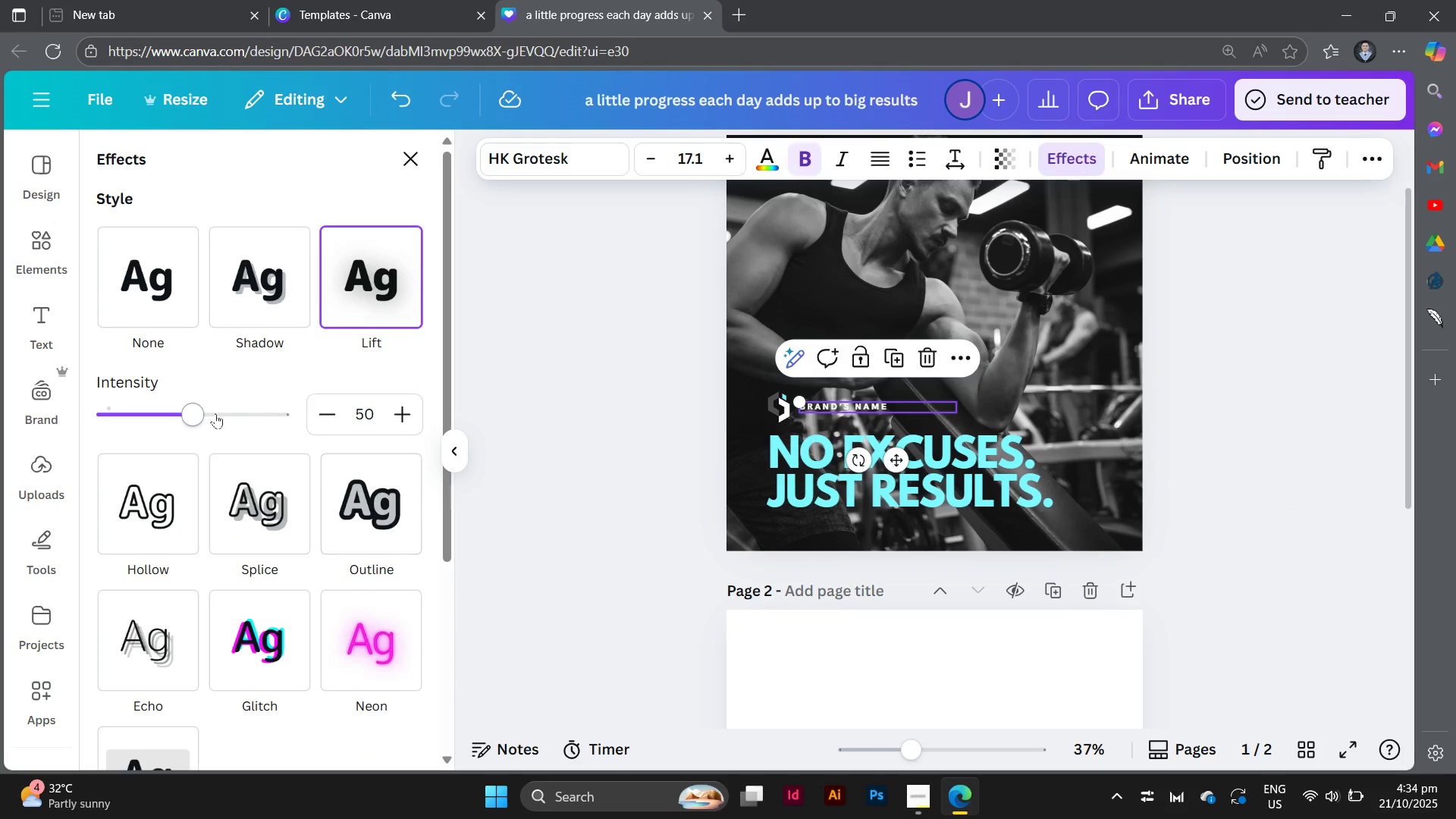 
left_click_drag(start_coordinate=[187, 414], to_coordinate=[419, 403])
 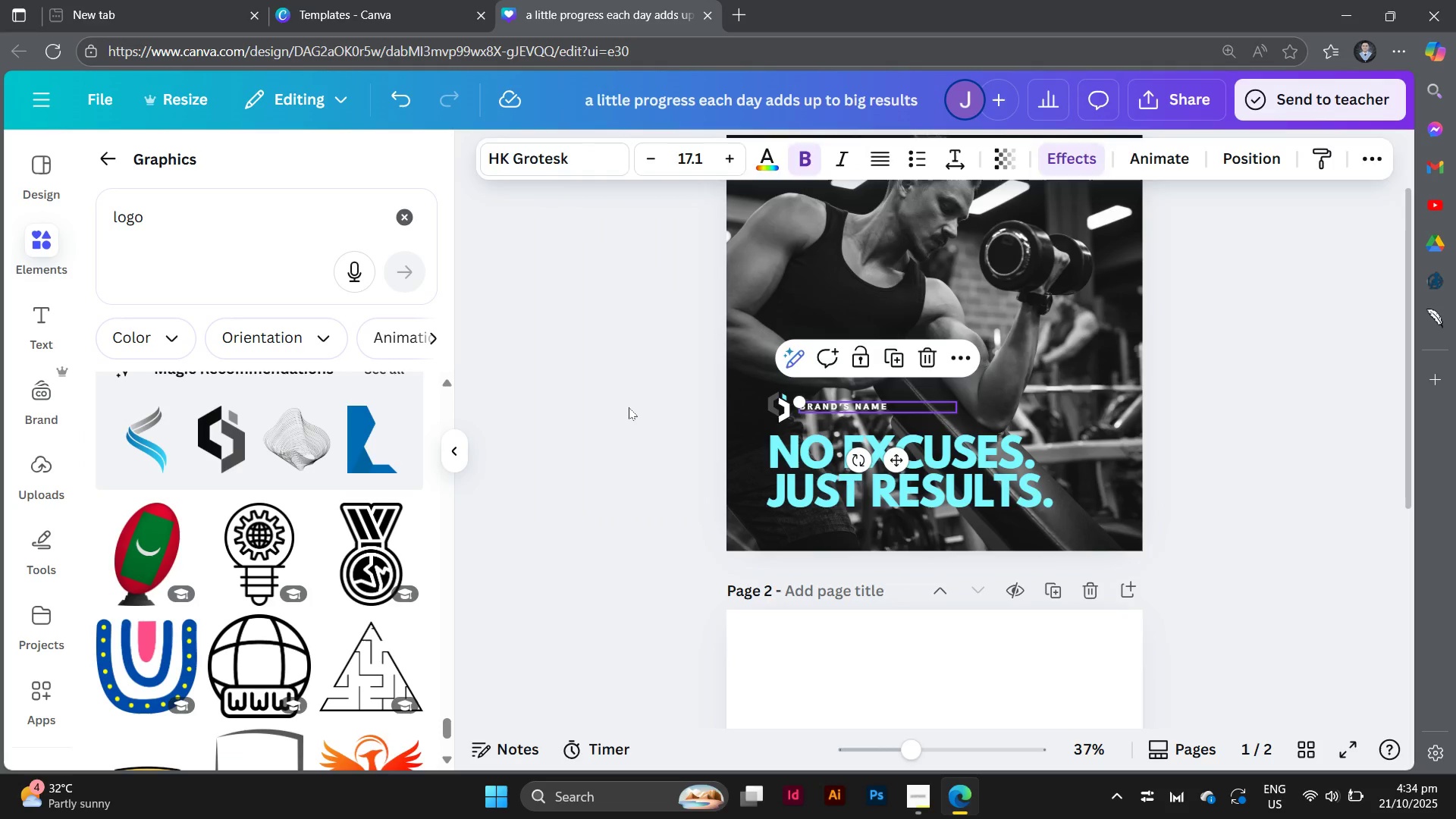 
double_click([629, 407])
 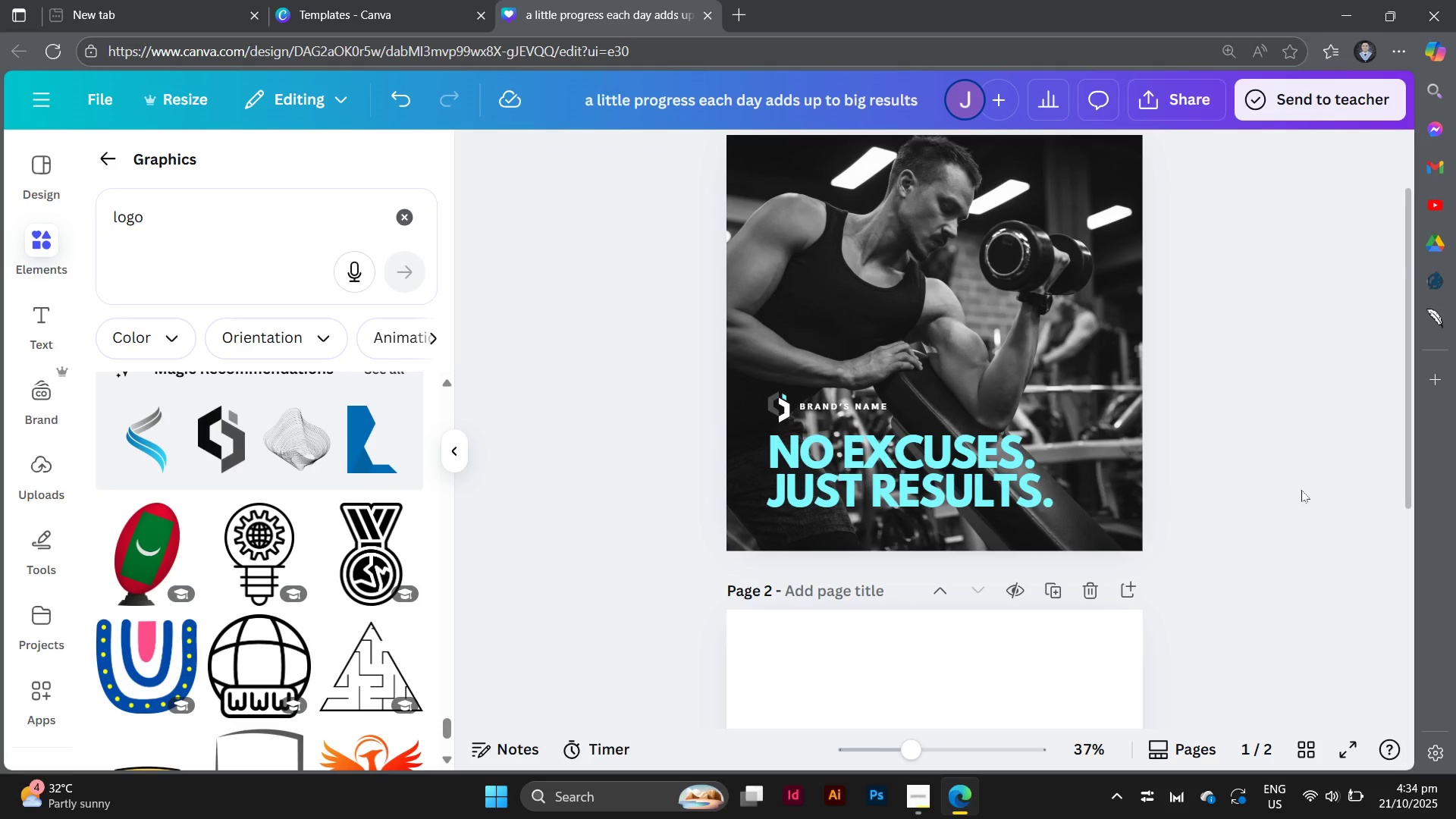 
scroll: coordinate [1301, 490], scroll_direction: up, amount: 1.0
 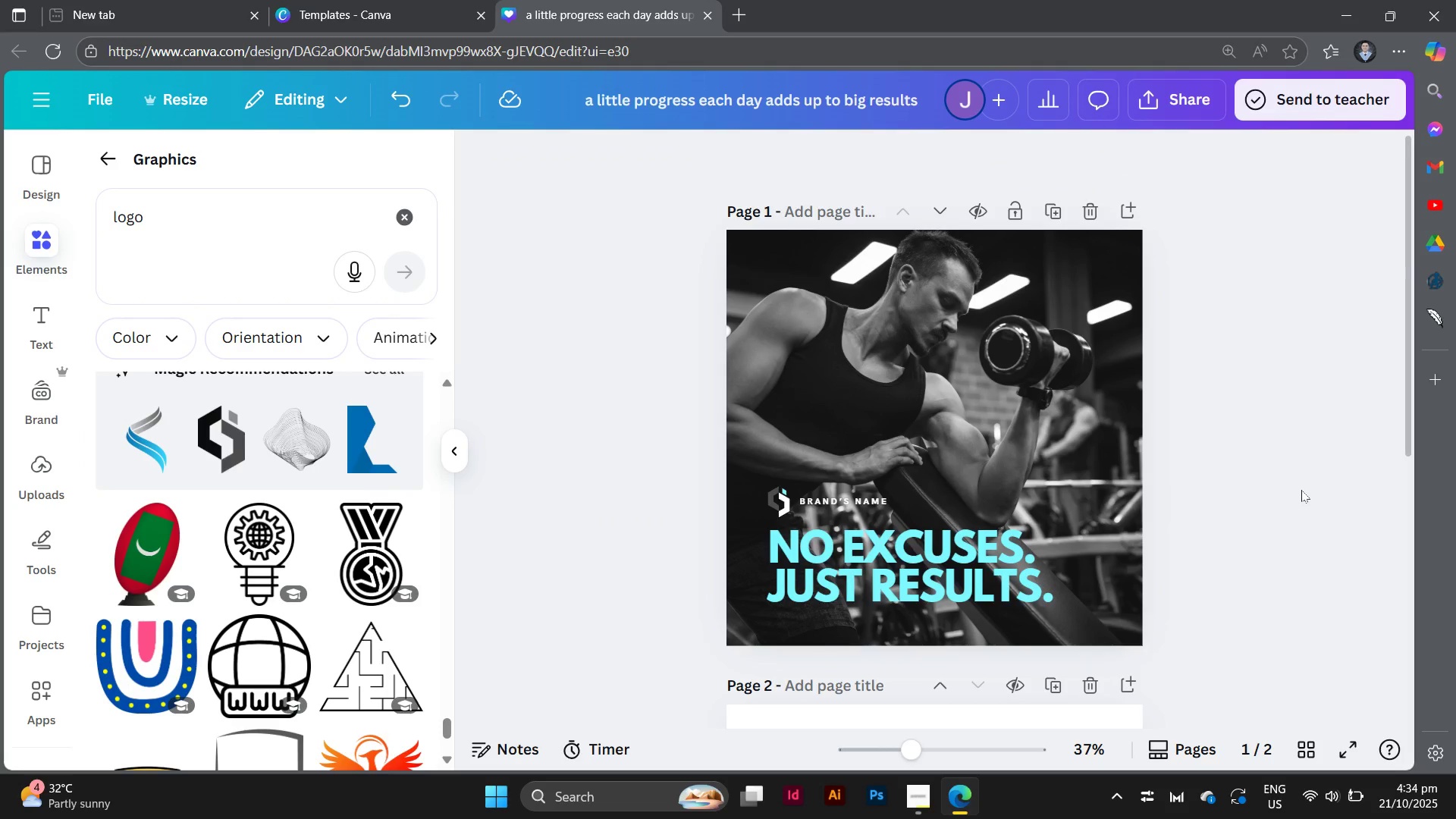 
scroll: coordinate [1301, 490], scroll_direction: down, amount: 2.0
 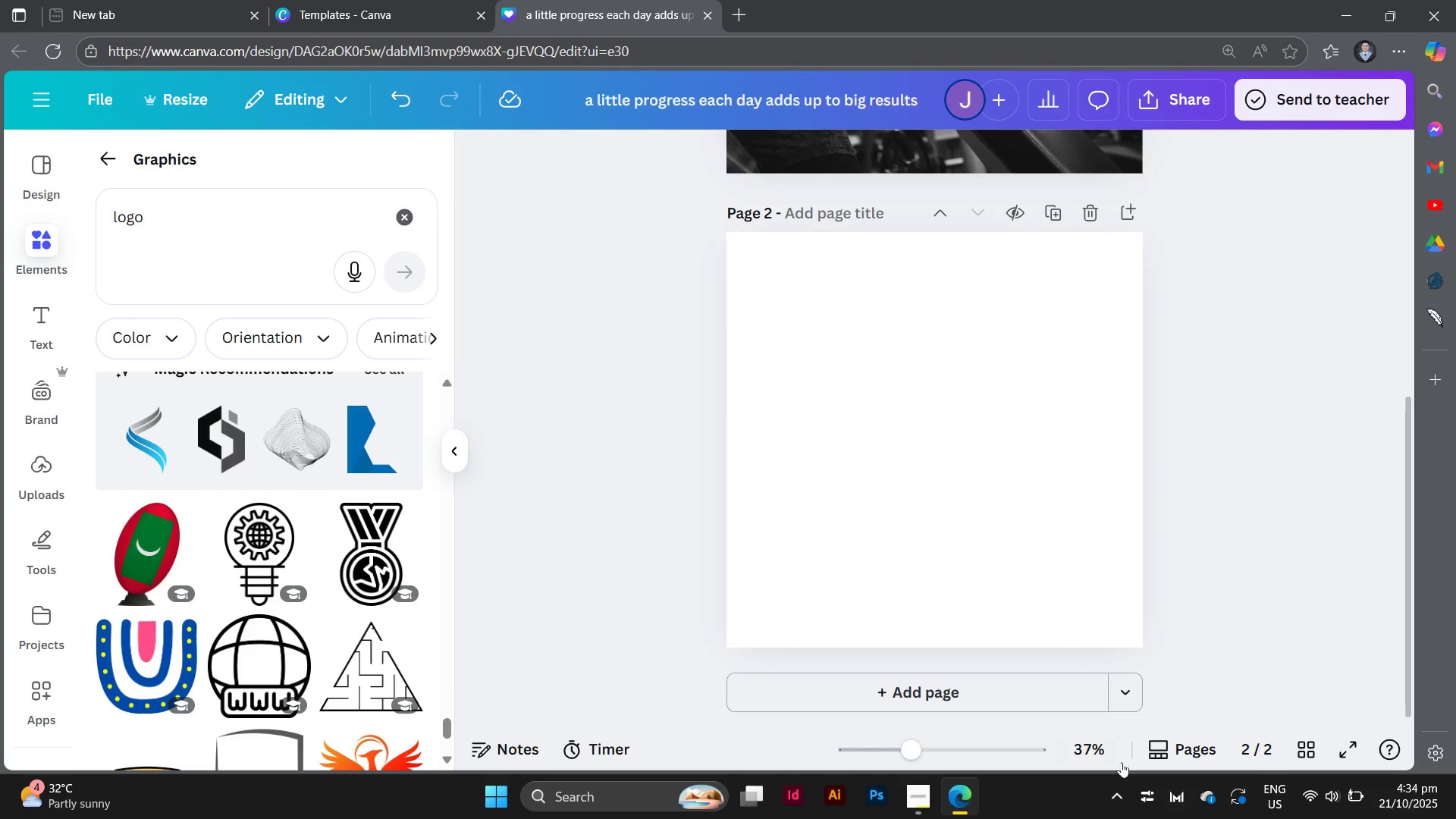 
left_click([904, 818])